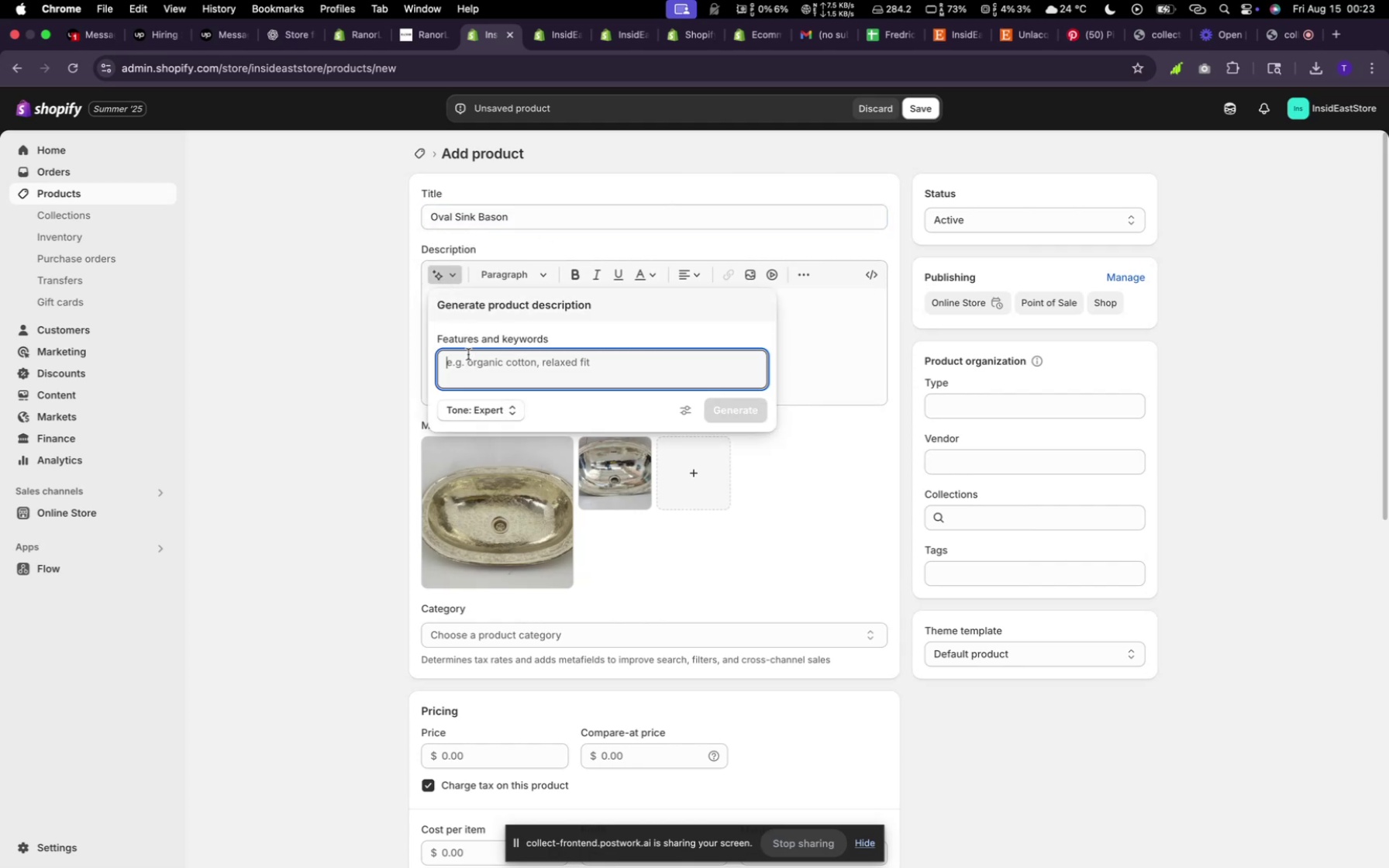 
type(Random)
 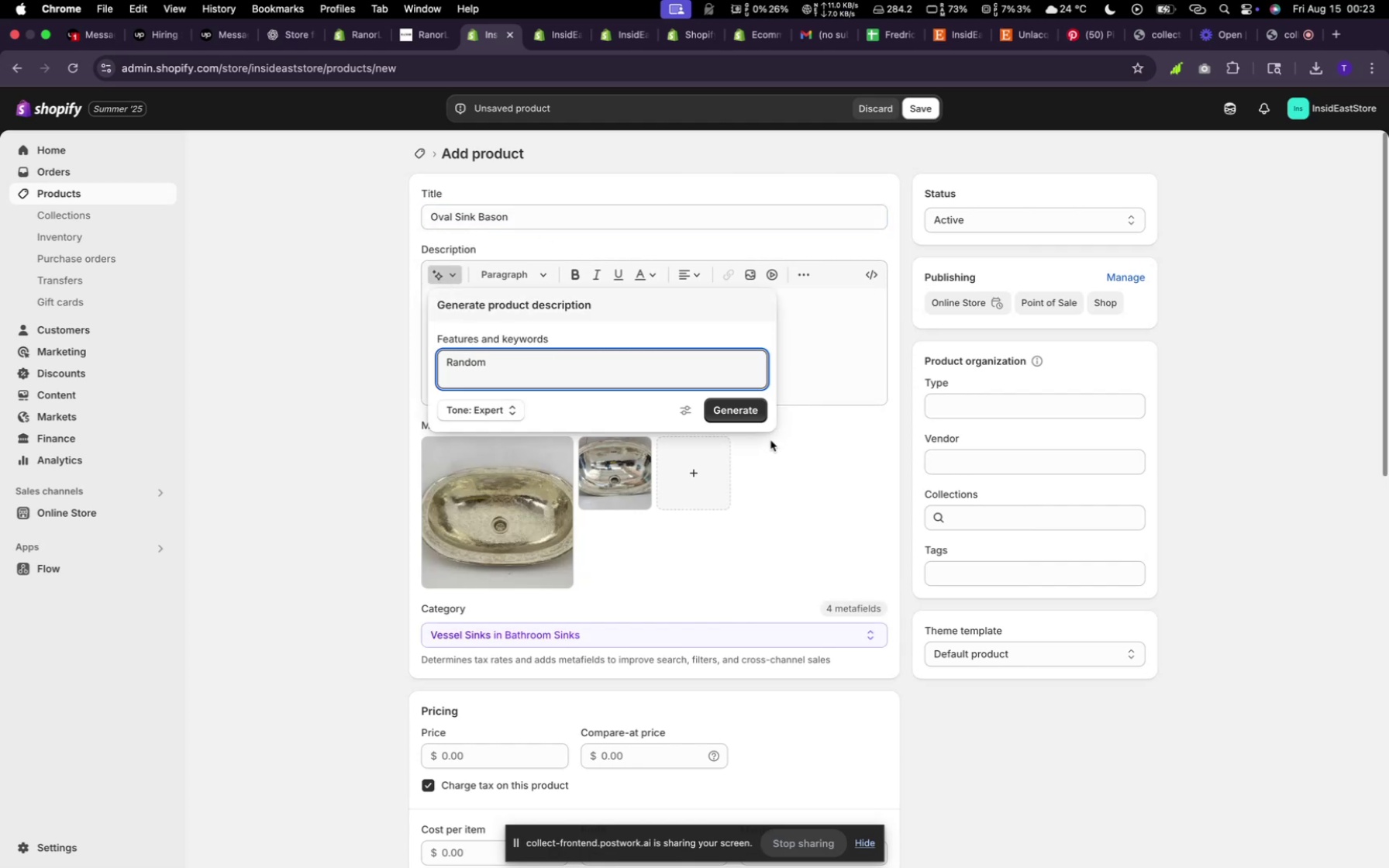 
left_click([751, 416])
 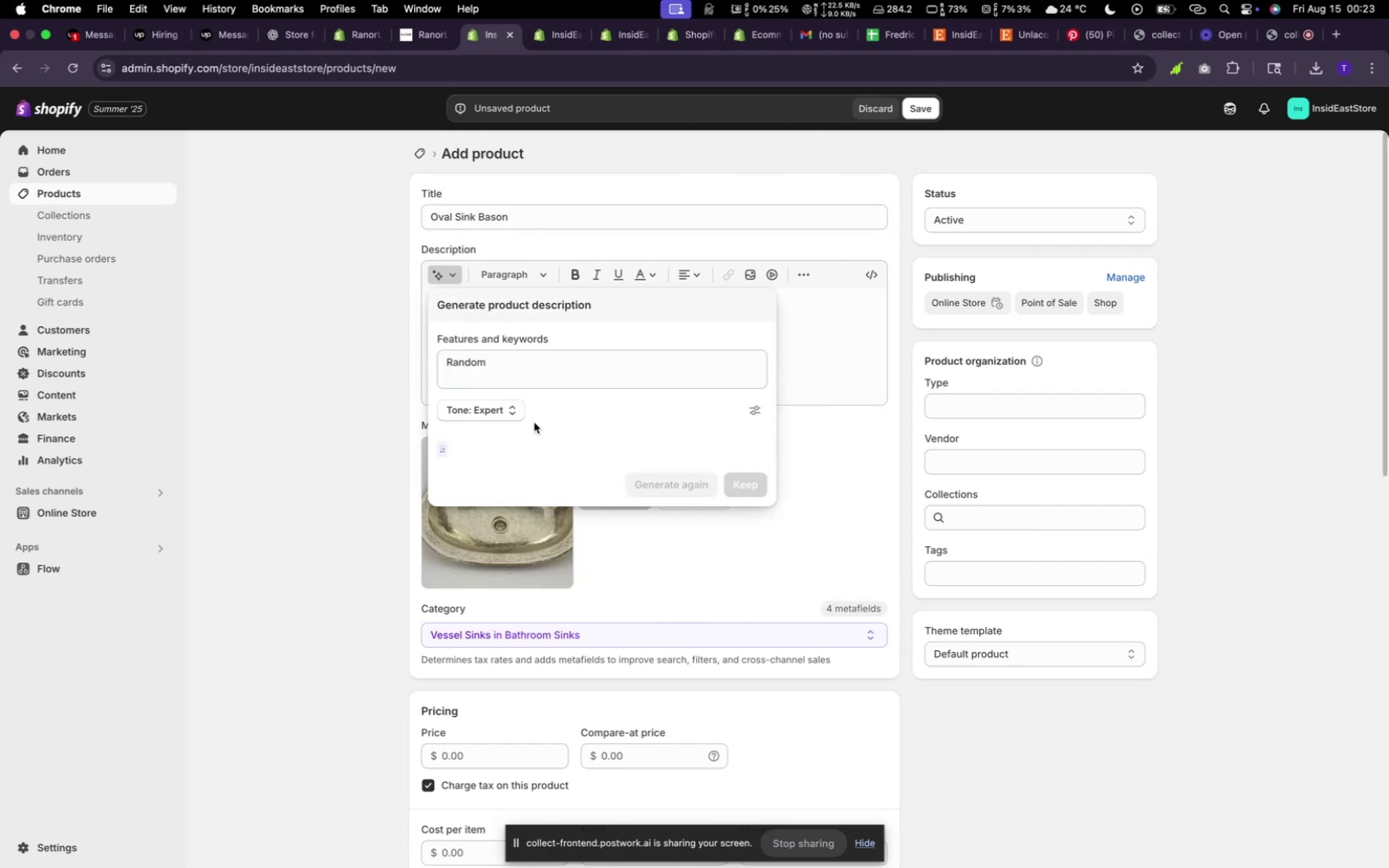 
left_click([501, 374])
 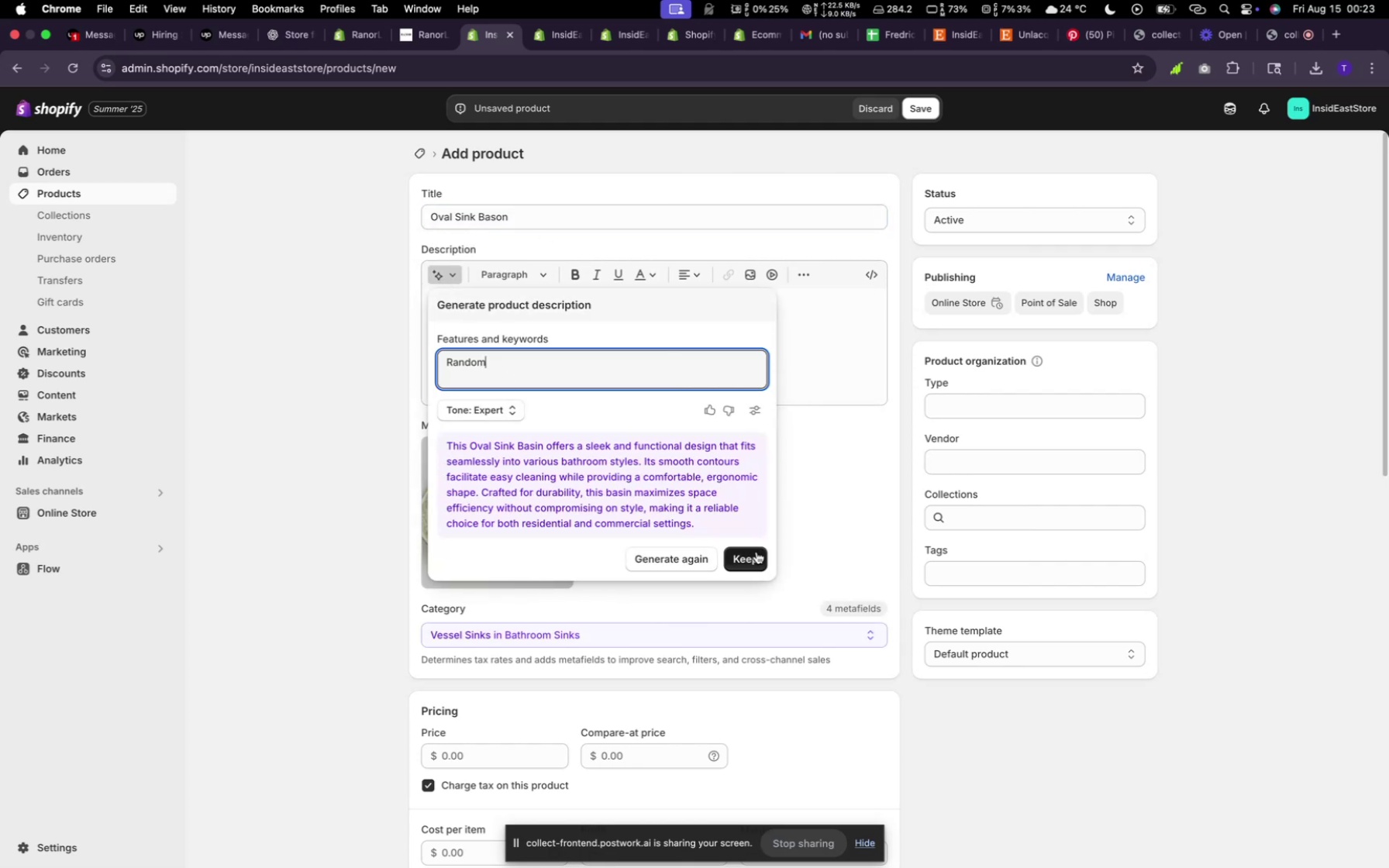 
left_click([757, 553])
 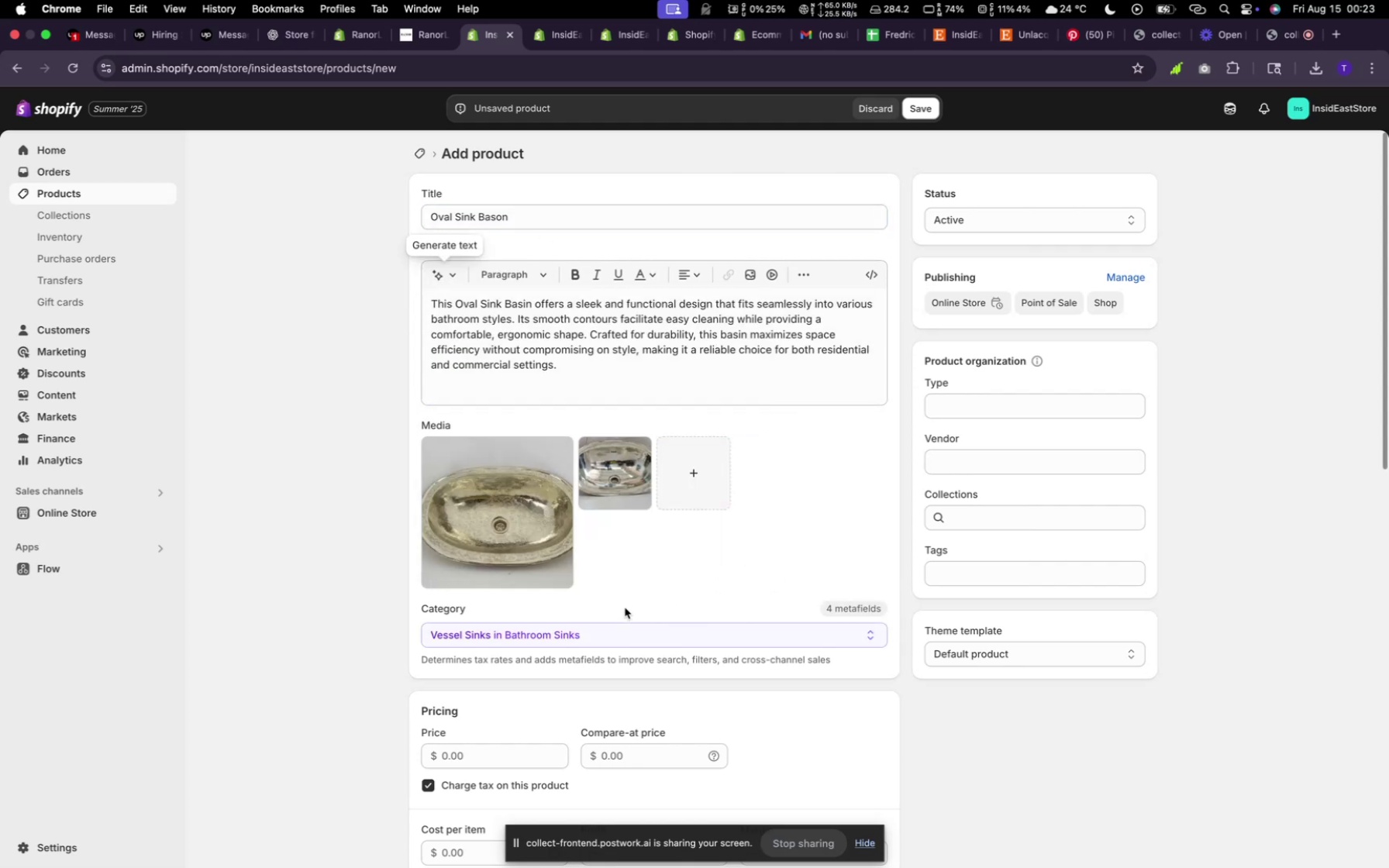 
scroll: coordinate [488, 739], scroll_direction: down, amount: 25.0
 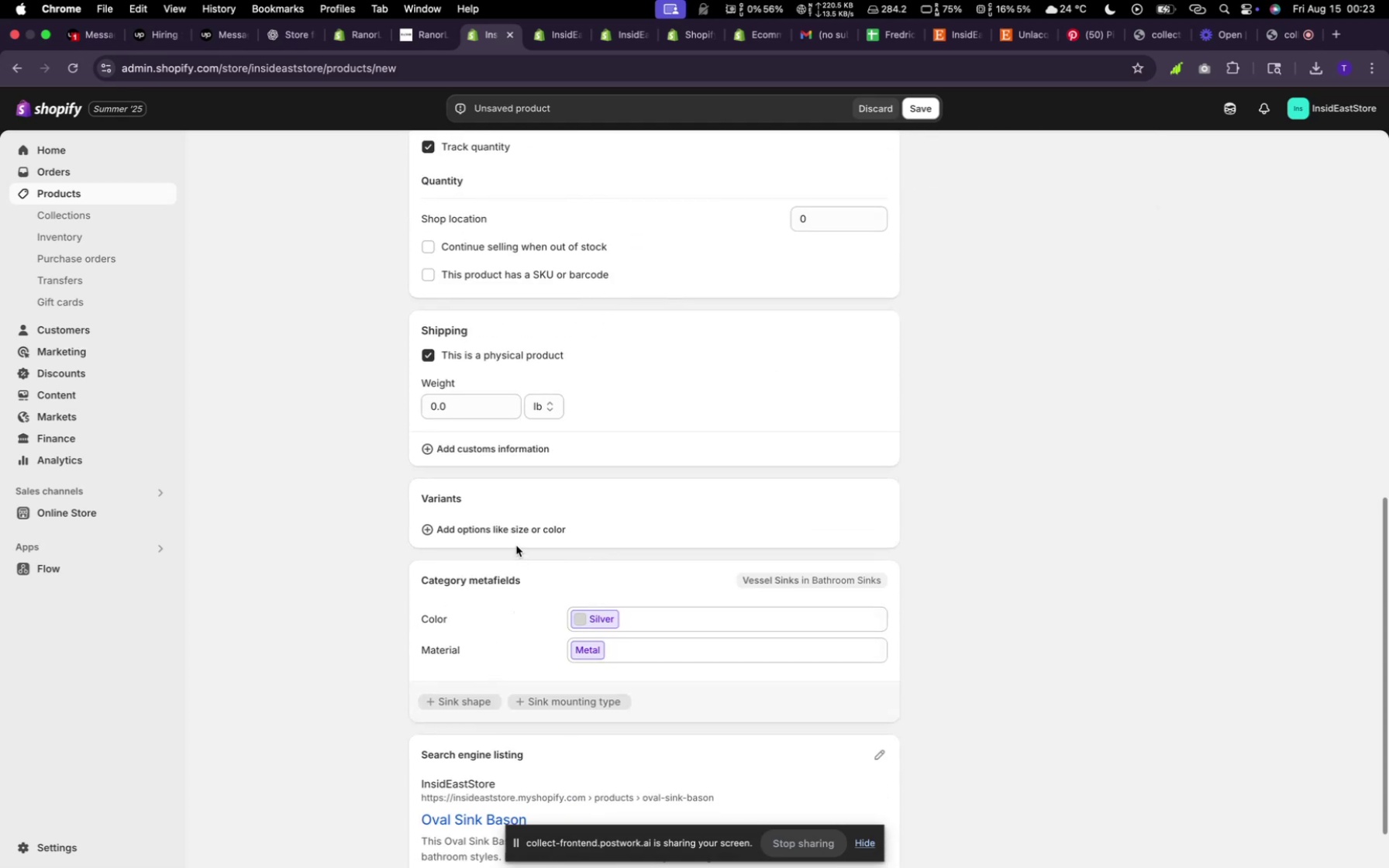 
left_click([516, 534])
 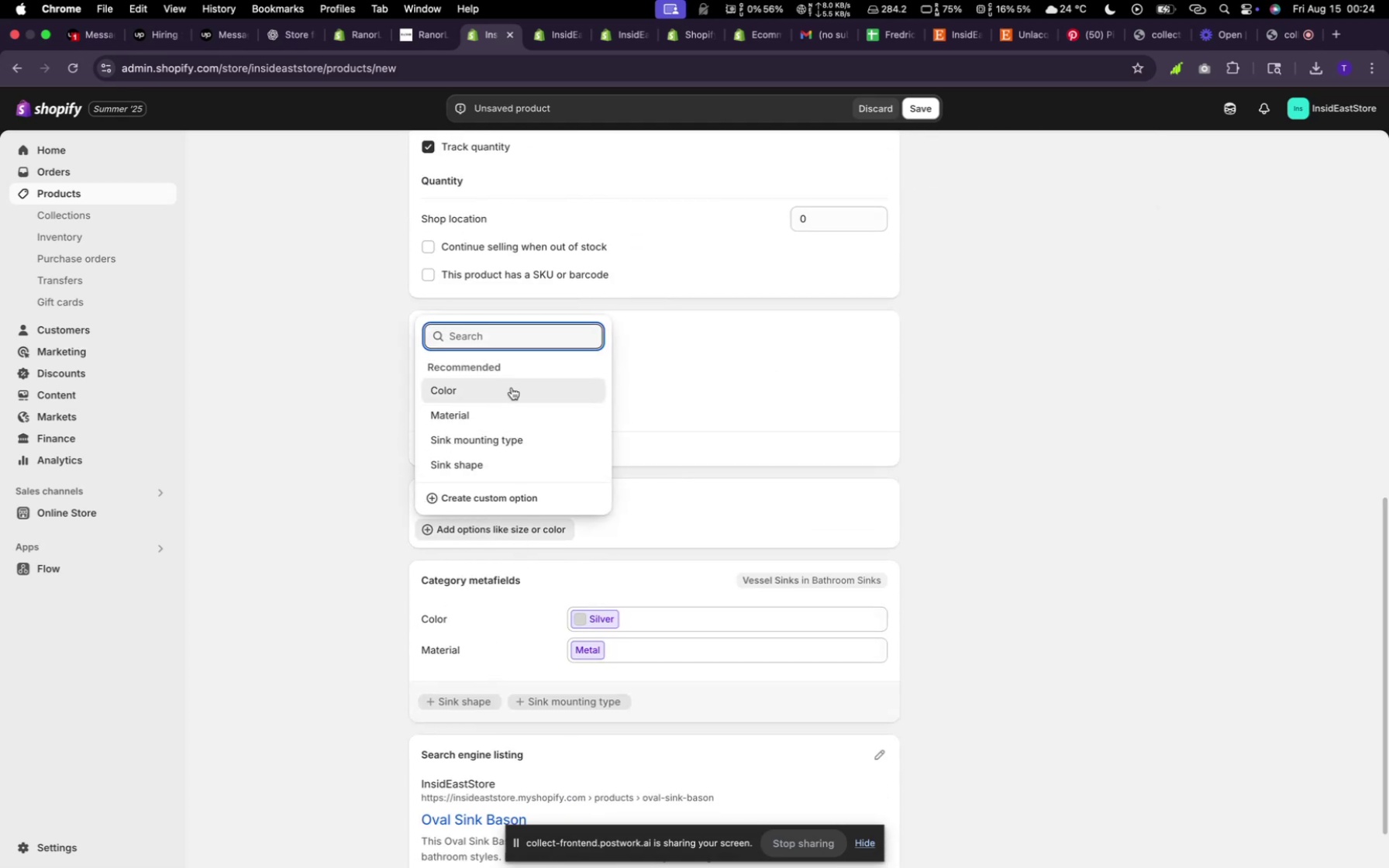 
left_click([505, 412])
 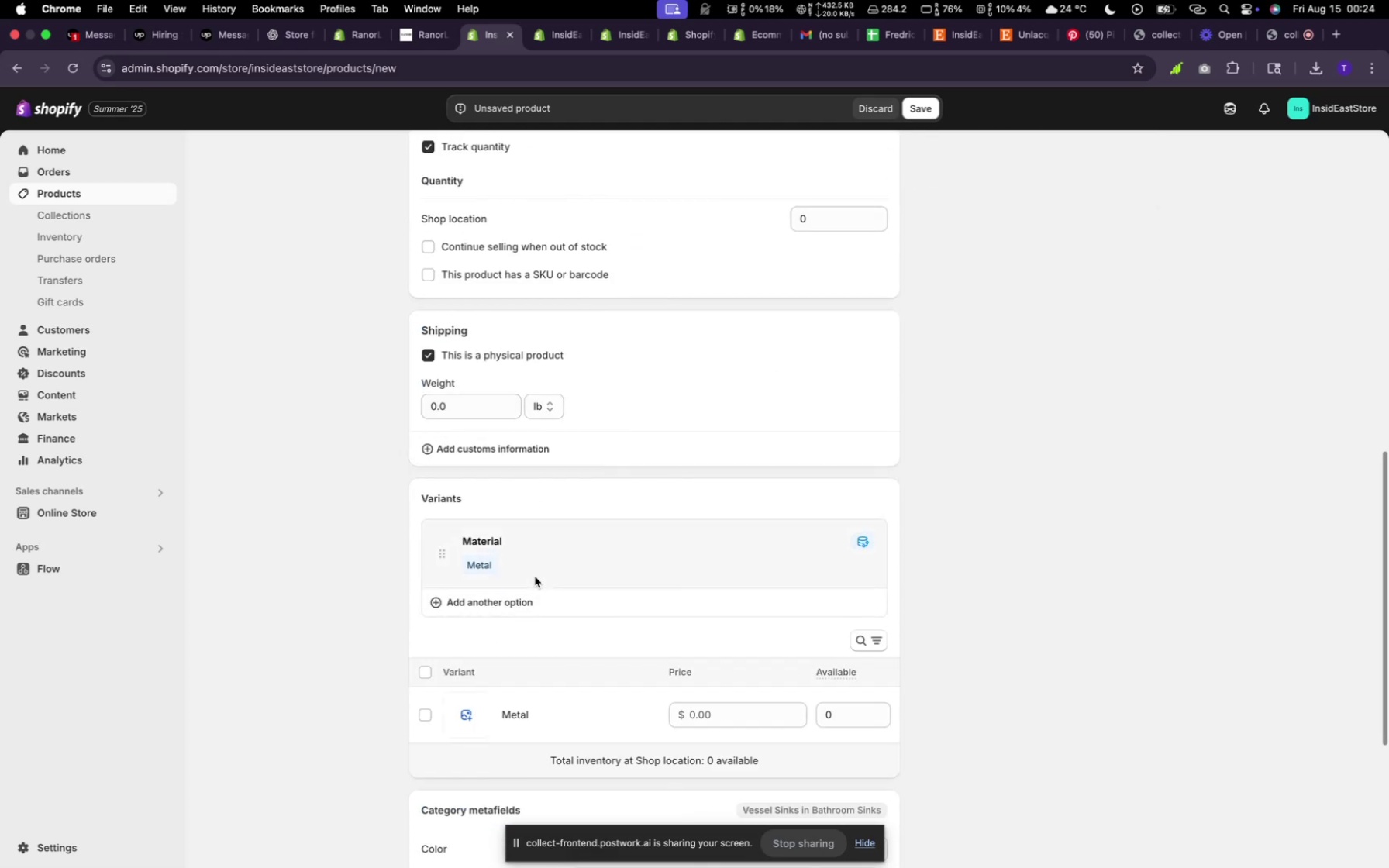 
left_click([535, 574])
 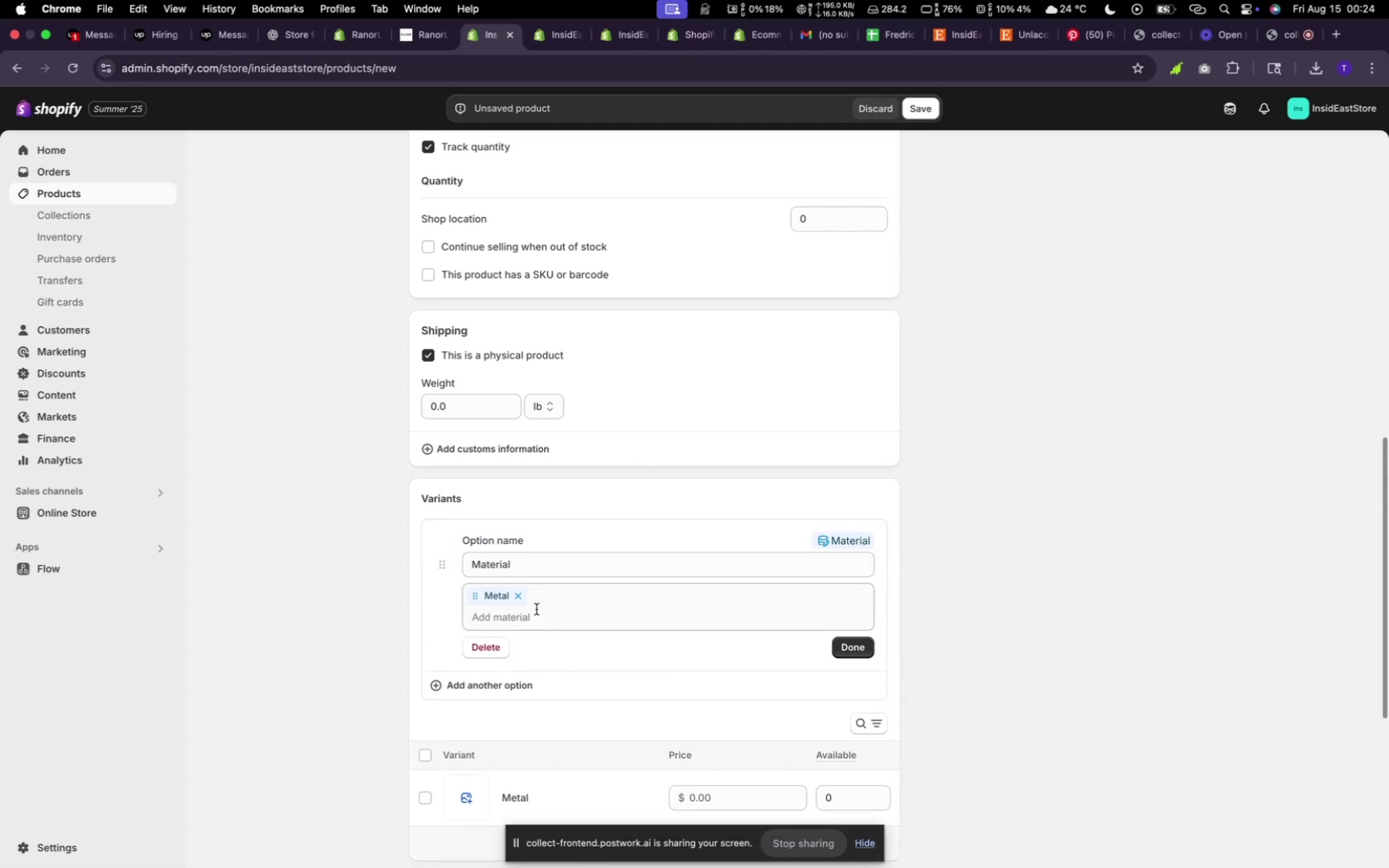 
left_click([536, 609])
 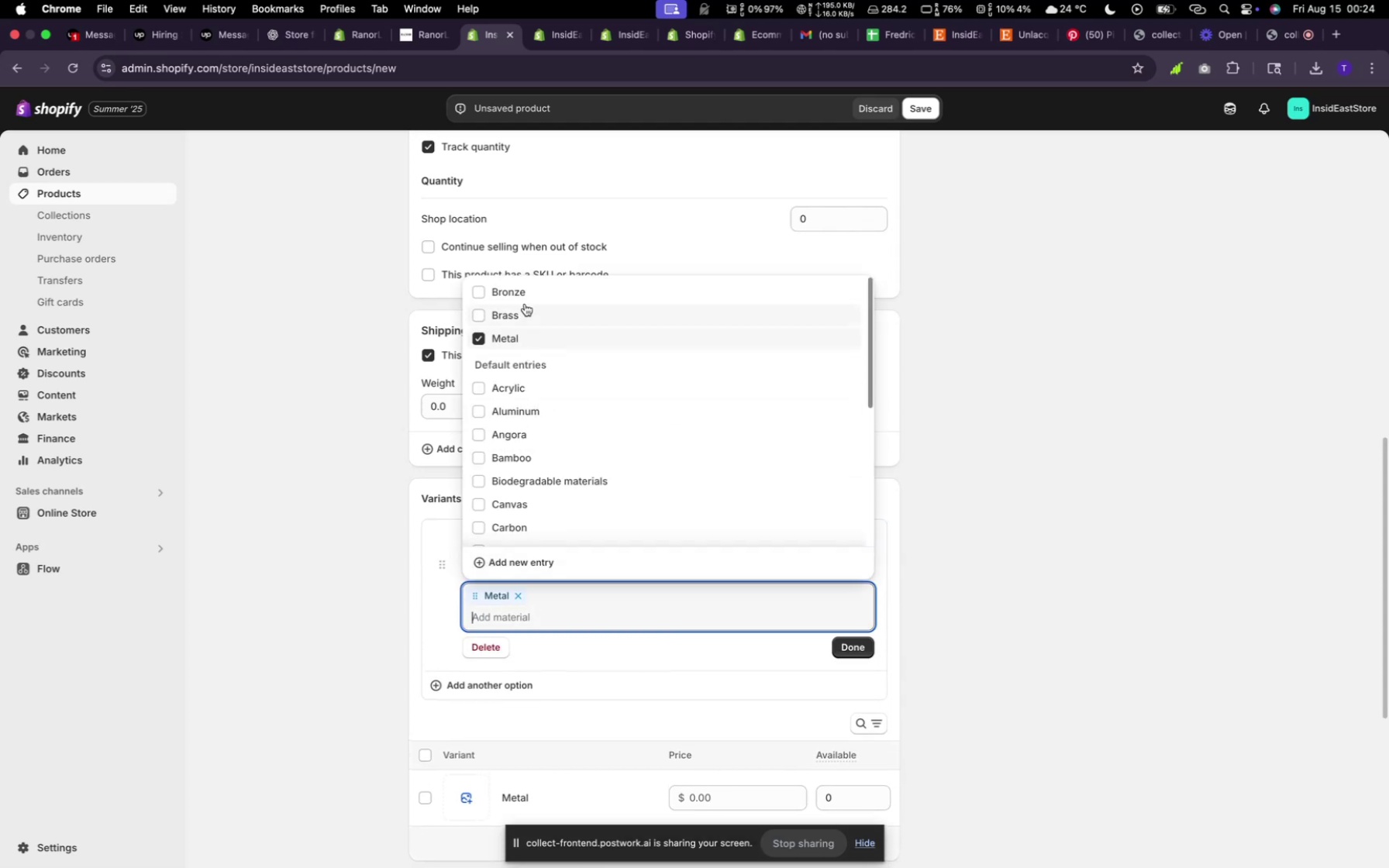 
left_click([524, 298])
 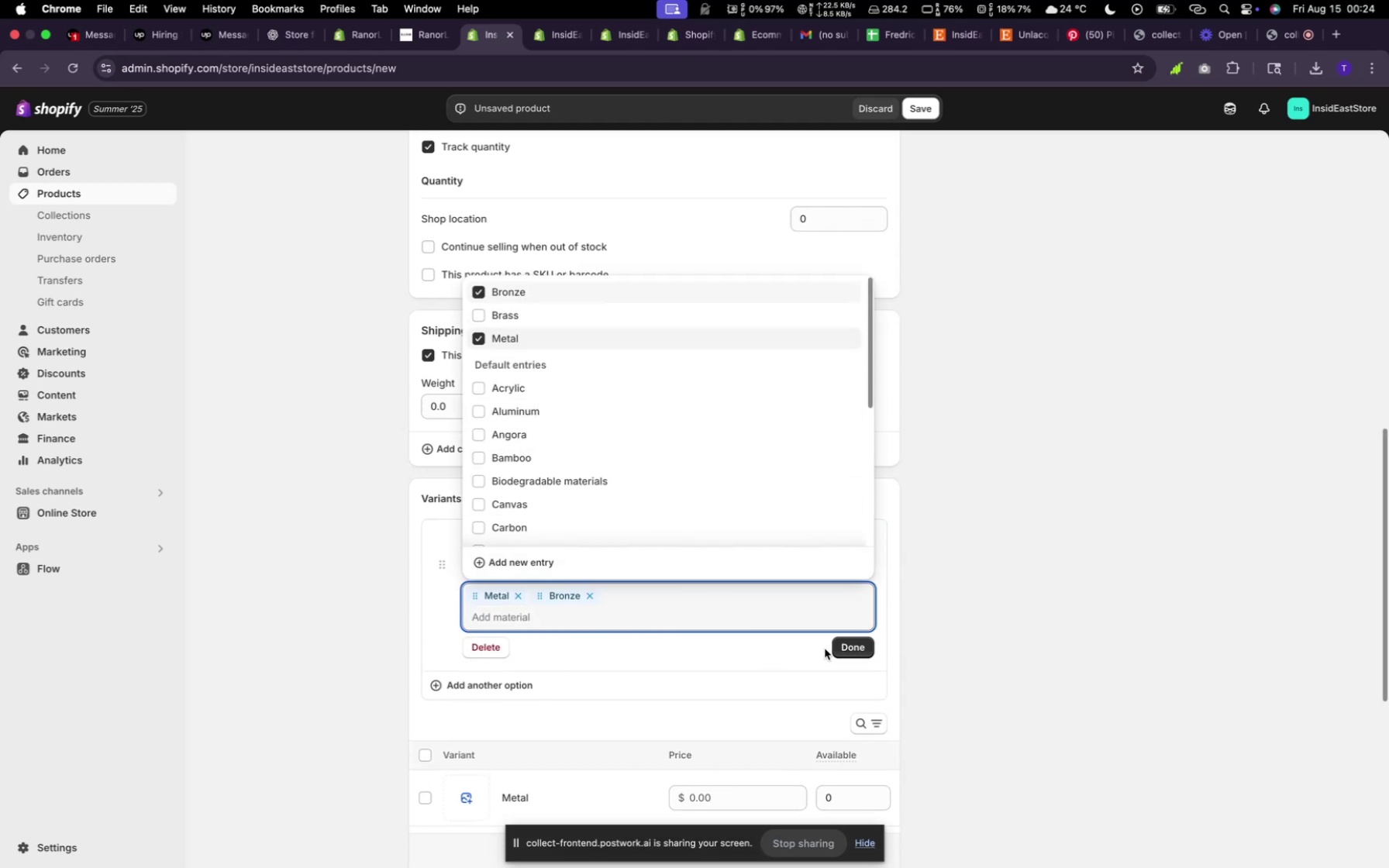 
left_click([842, 646])
 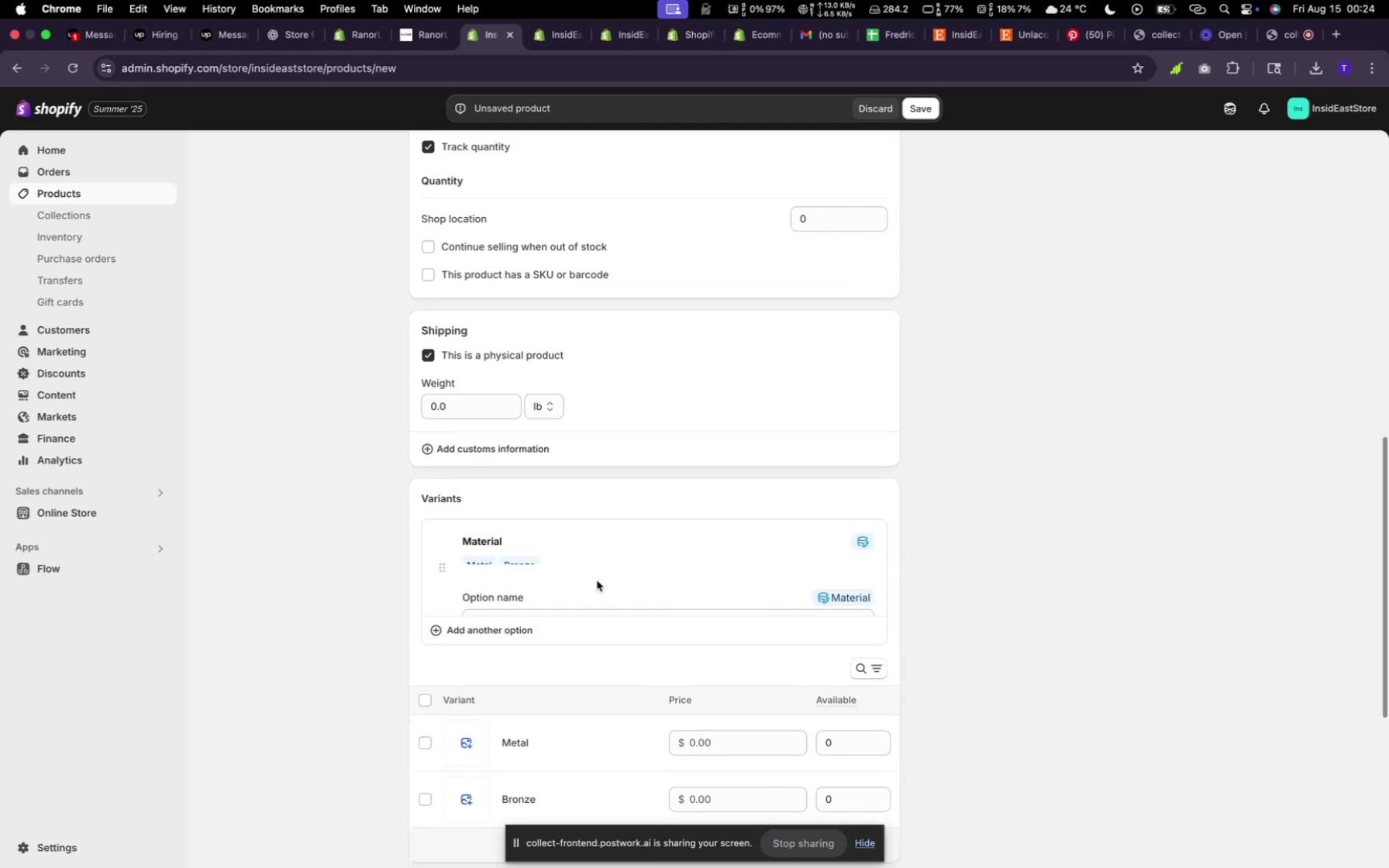 
scroll: coordinate [584, 575], scroll_direction: down, amount: 7.0
 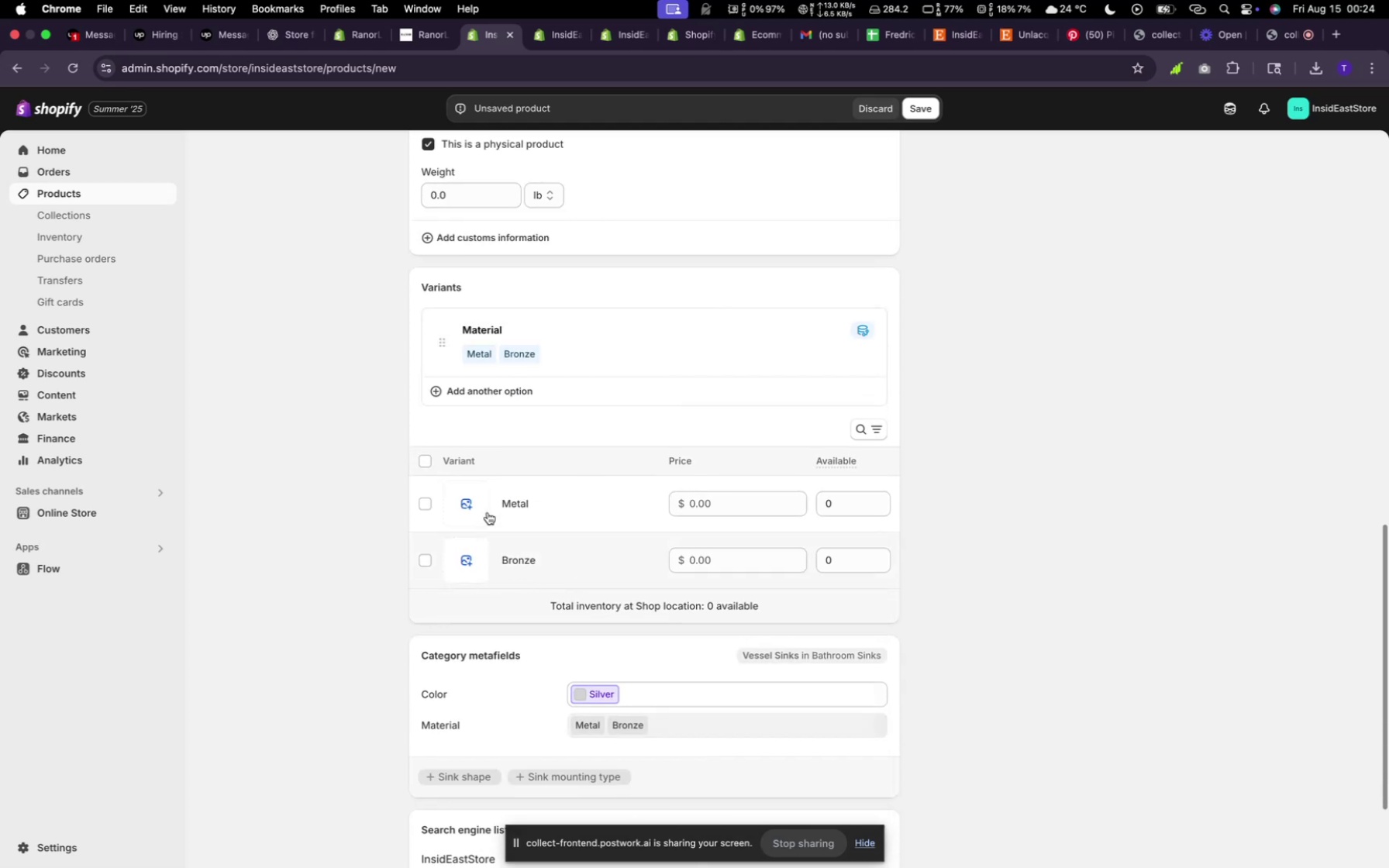 
left_click([484, 496])
 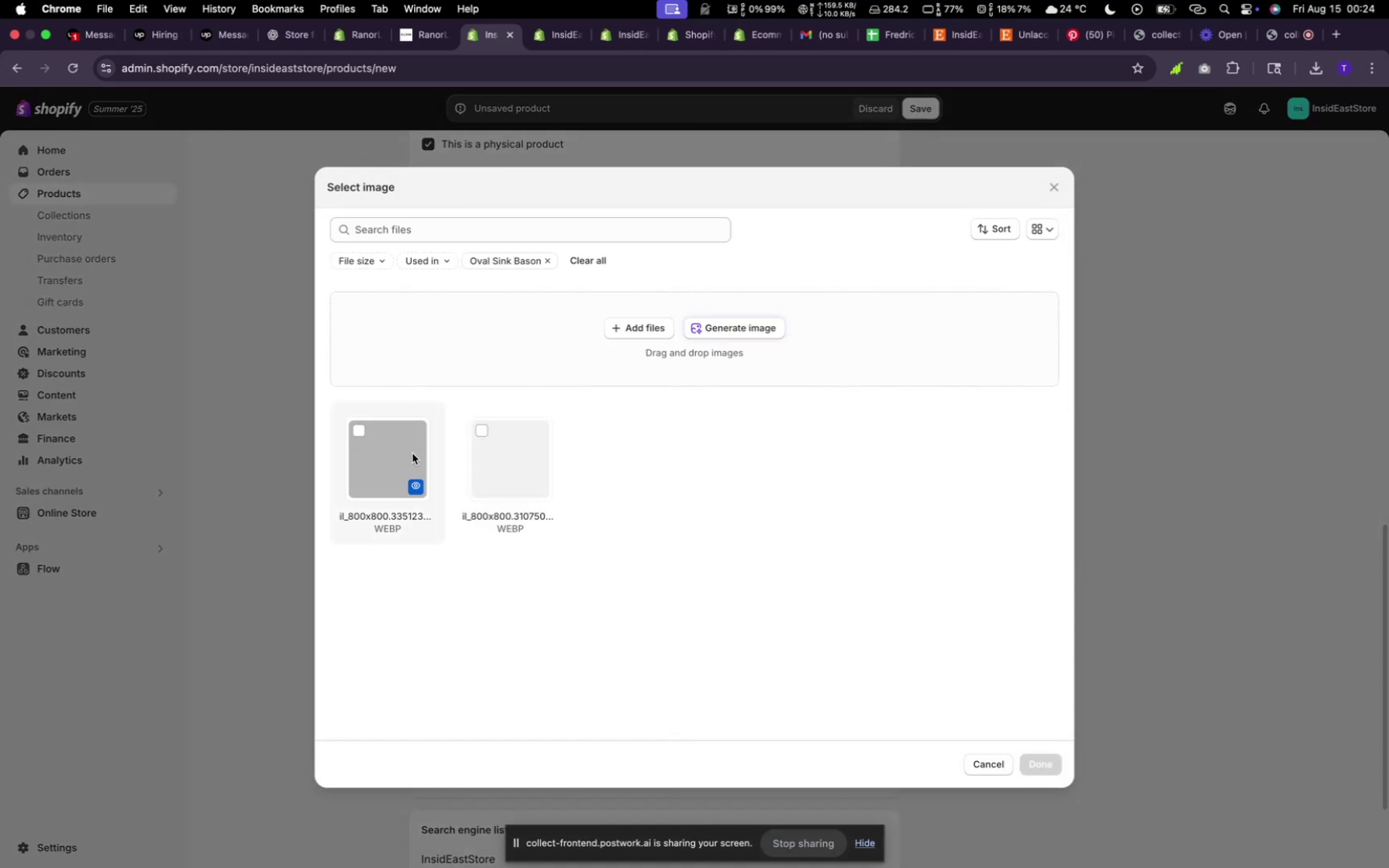 
left_click([412, 453])
 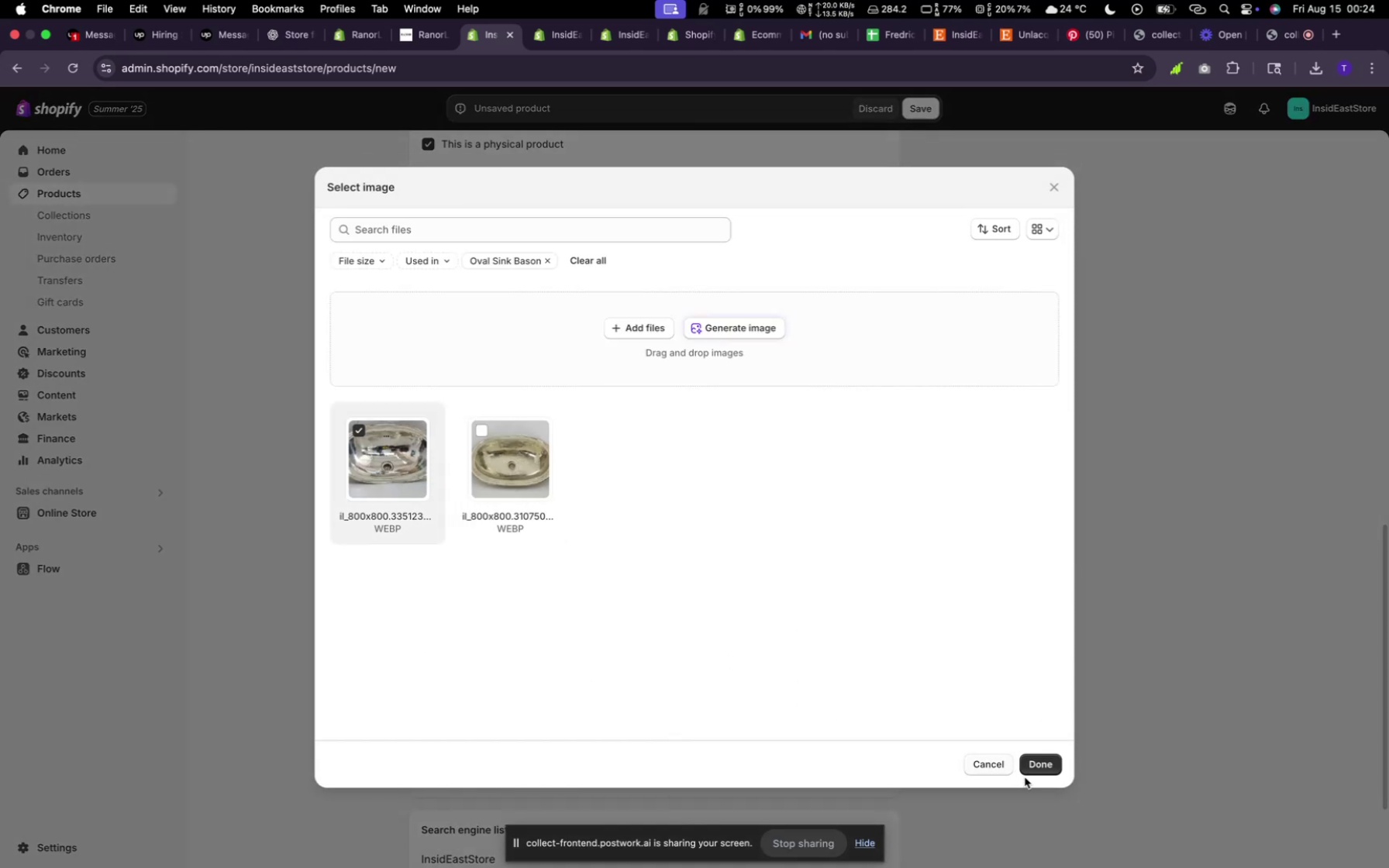 
left_click([1029, 770])
 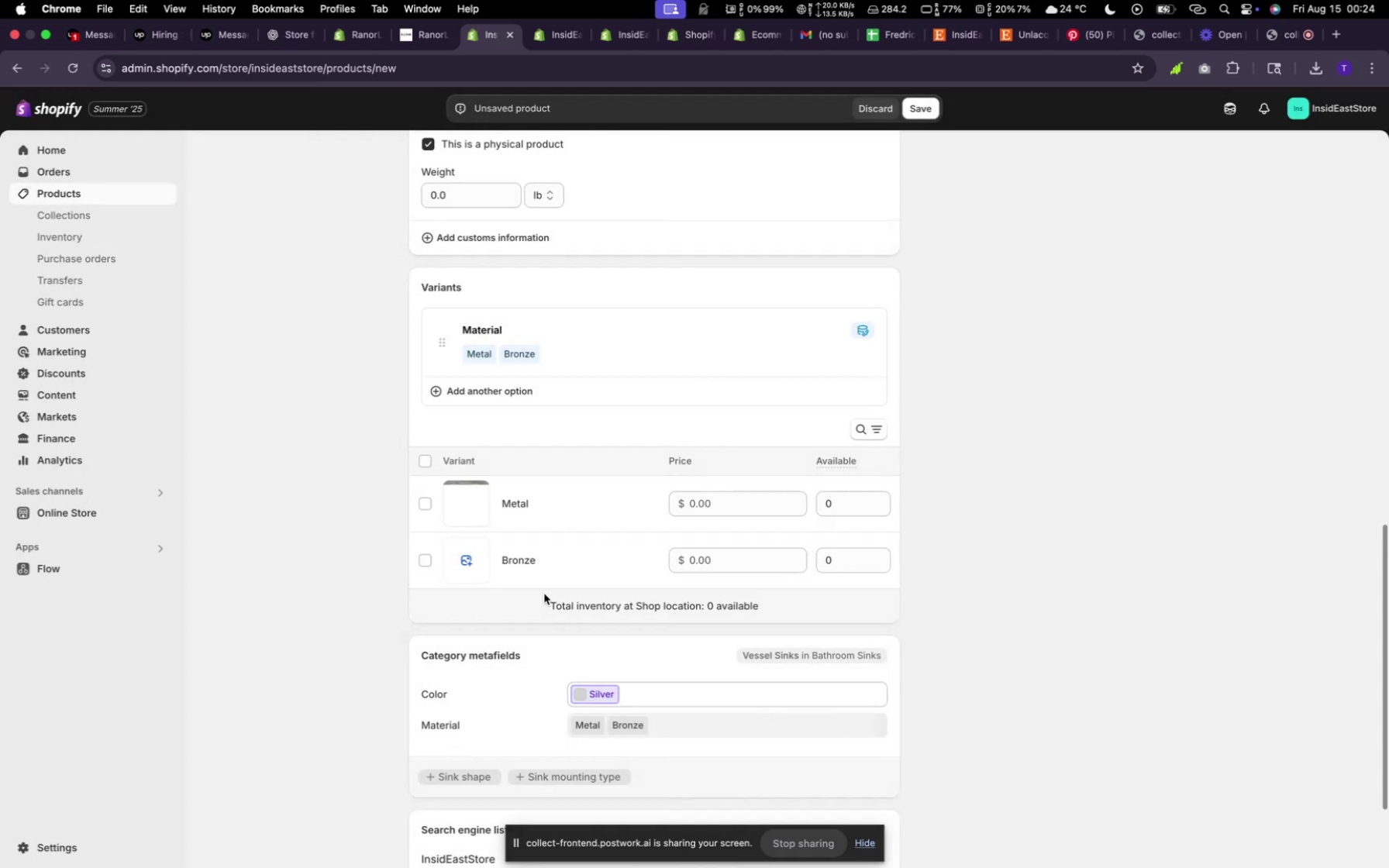 
left_click([529, 569])
 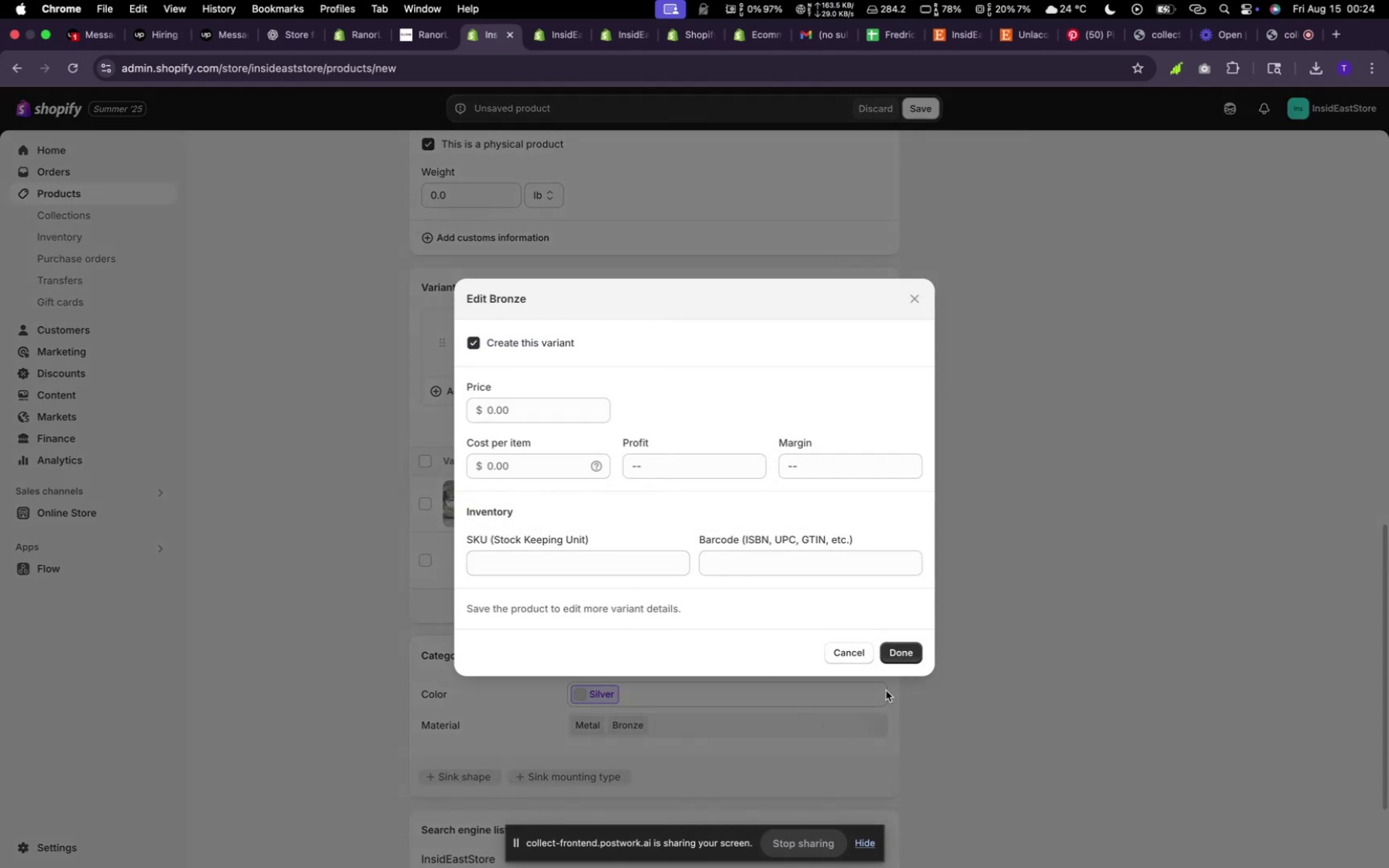 
left_click([867, 651])
 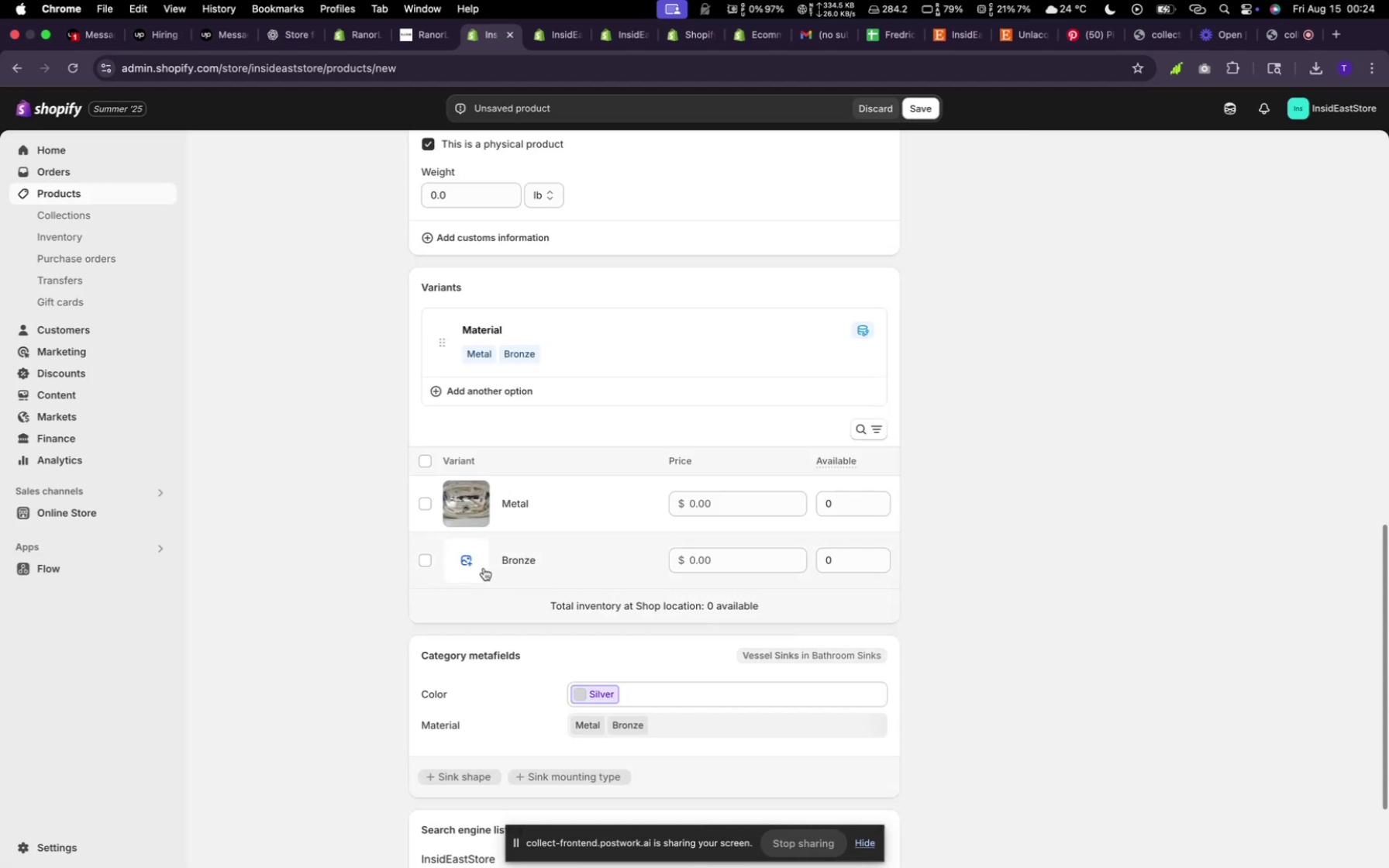 
left_click([473, 566])
 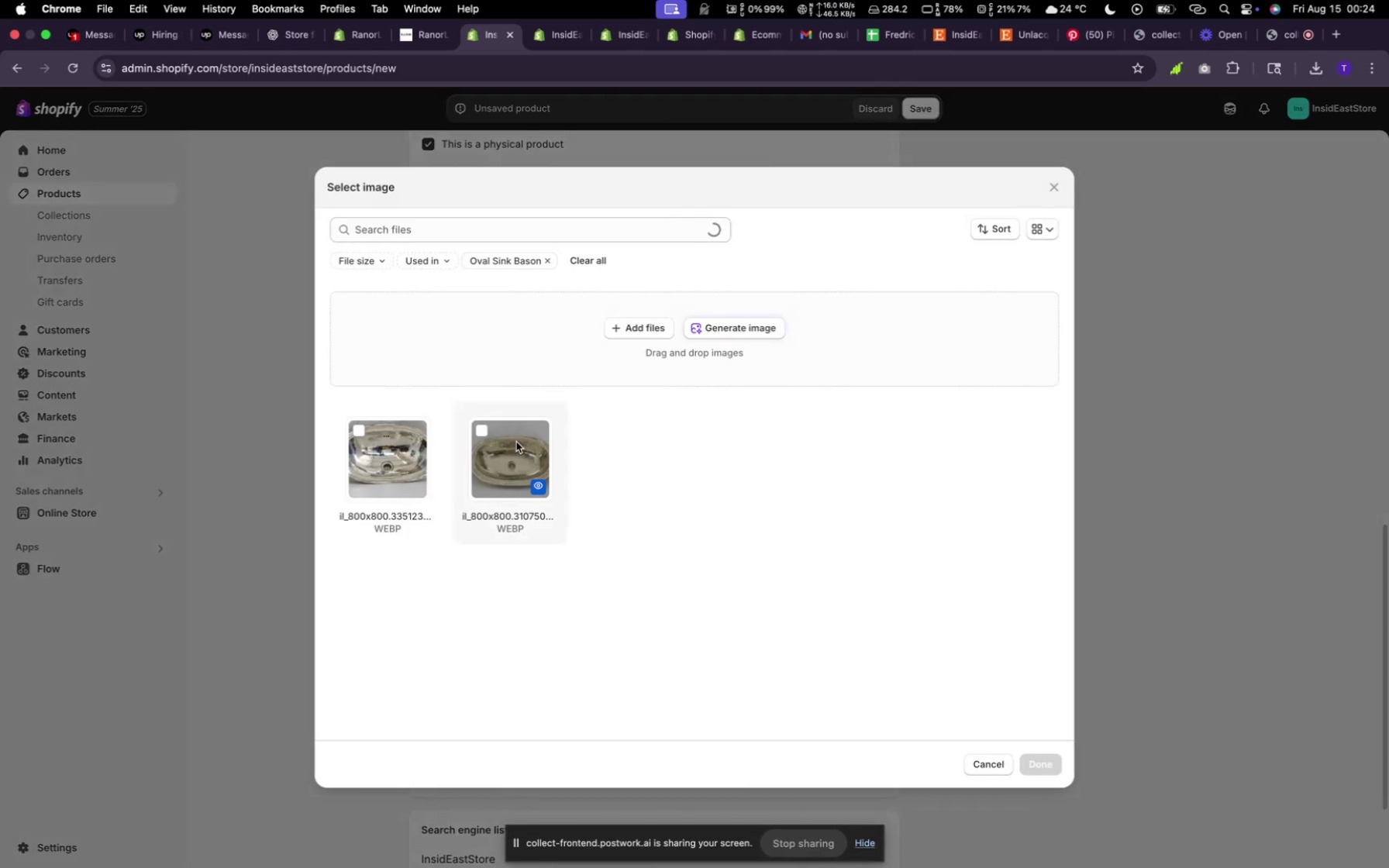 
left_click([516, 442])
 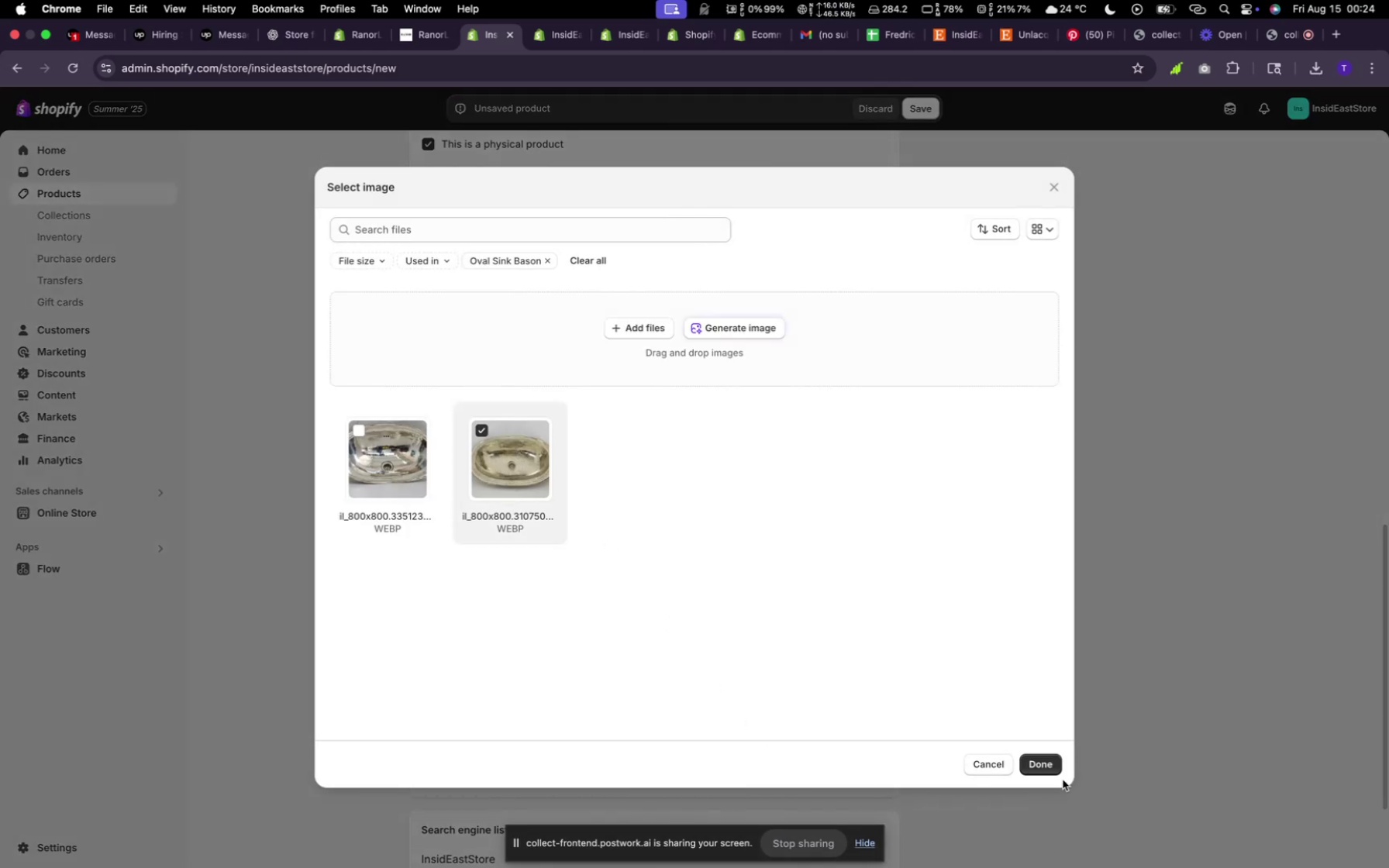 
left_click([1045, 760])
 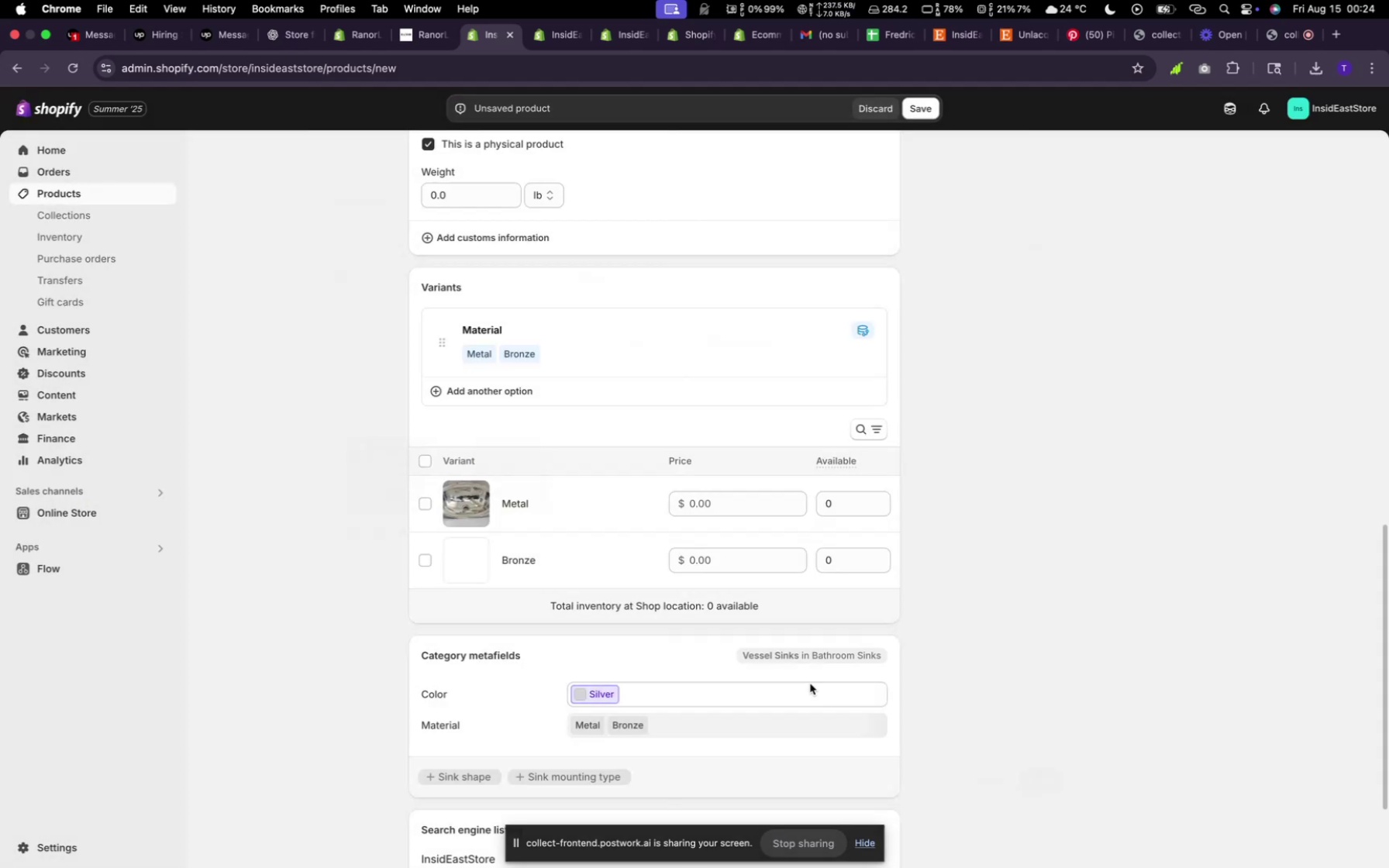 
scroll: coordinate [474, 436], scroll_direction: up, amount: 17.0
 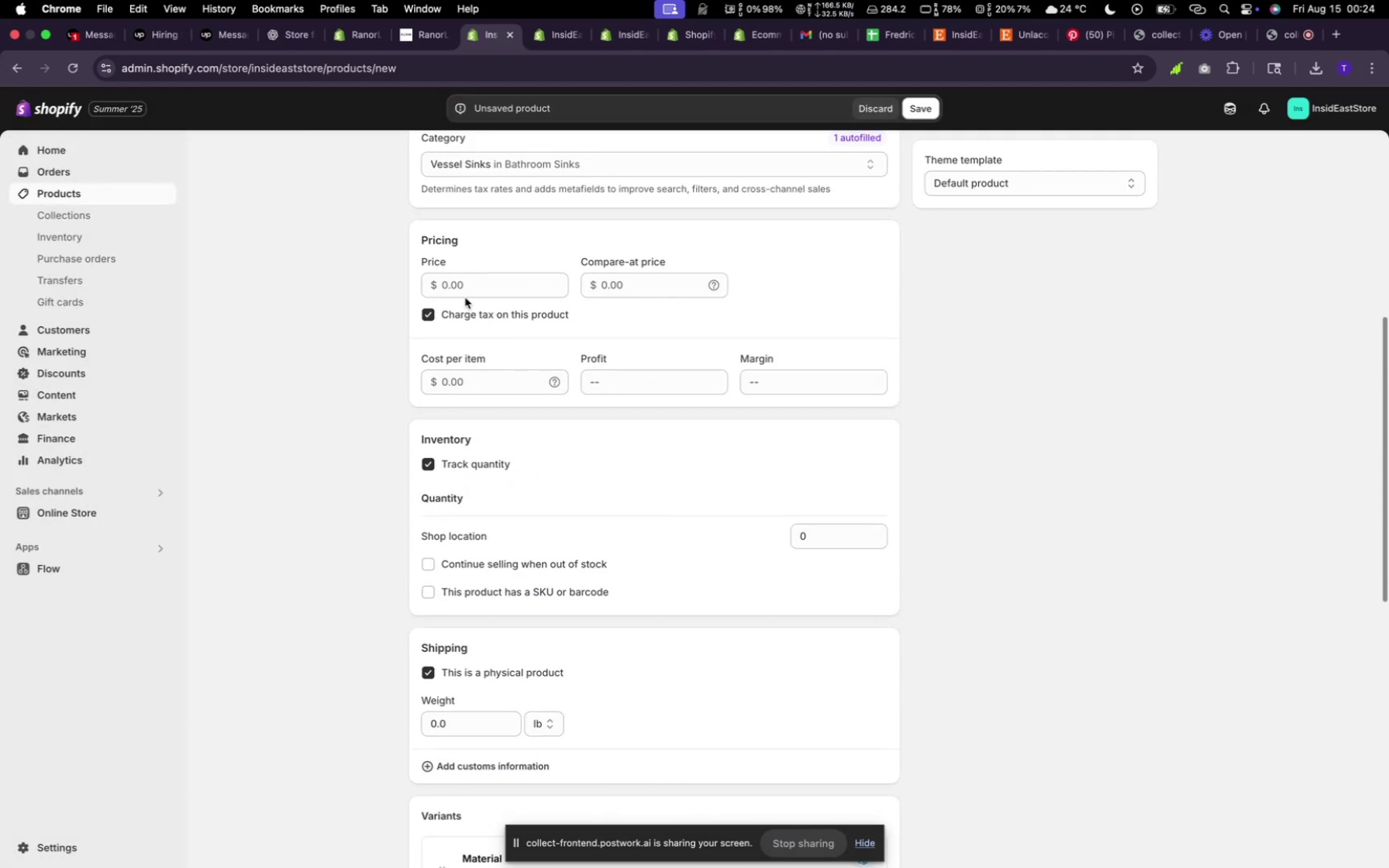 
left_click([461, 292])
 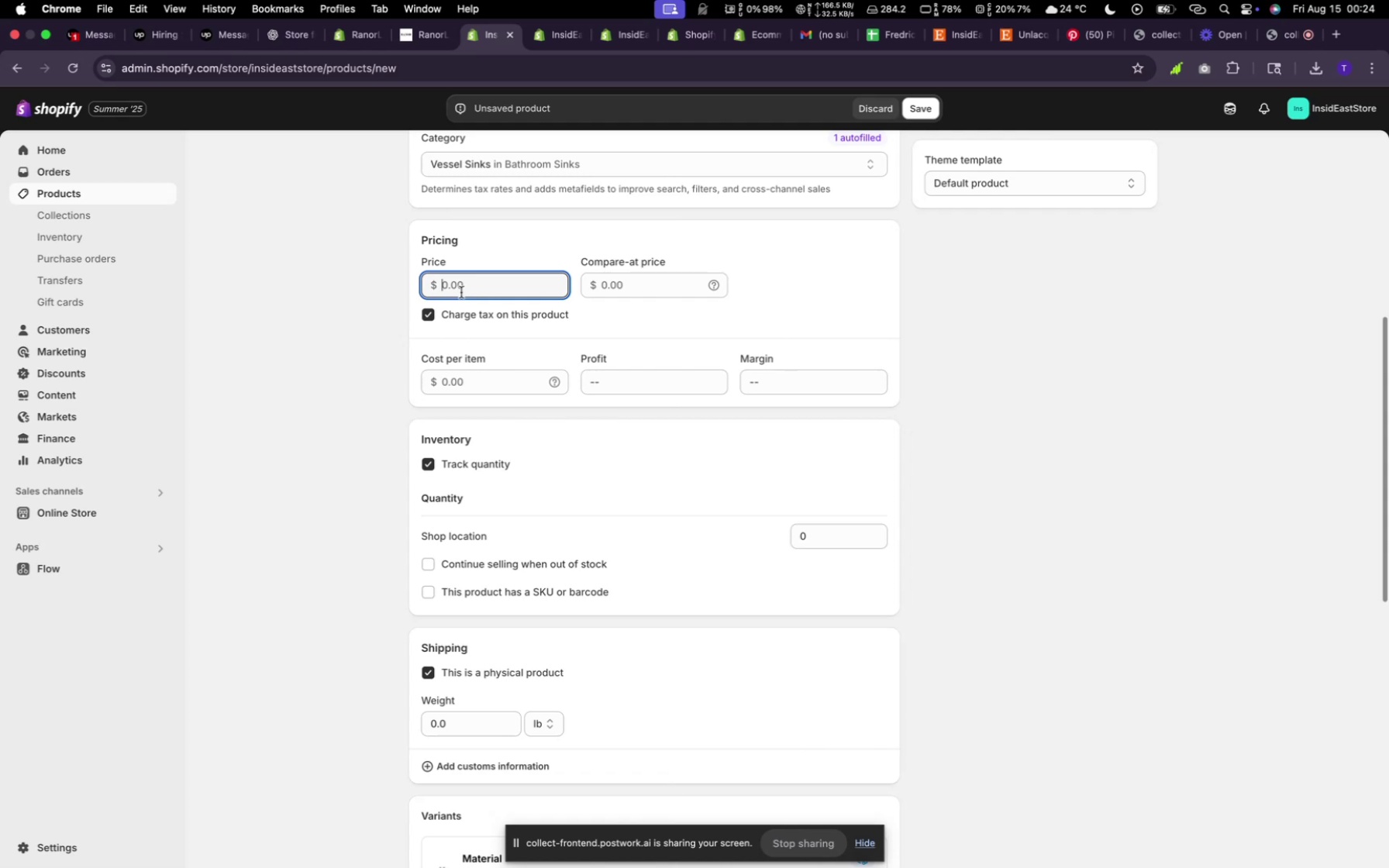 
type(400)
 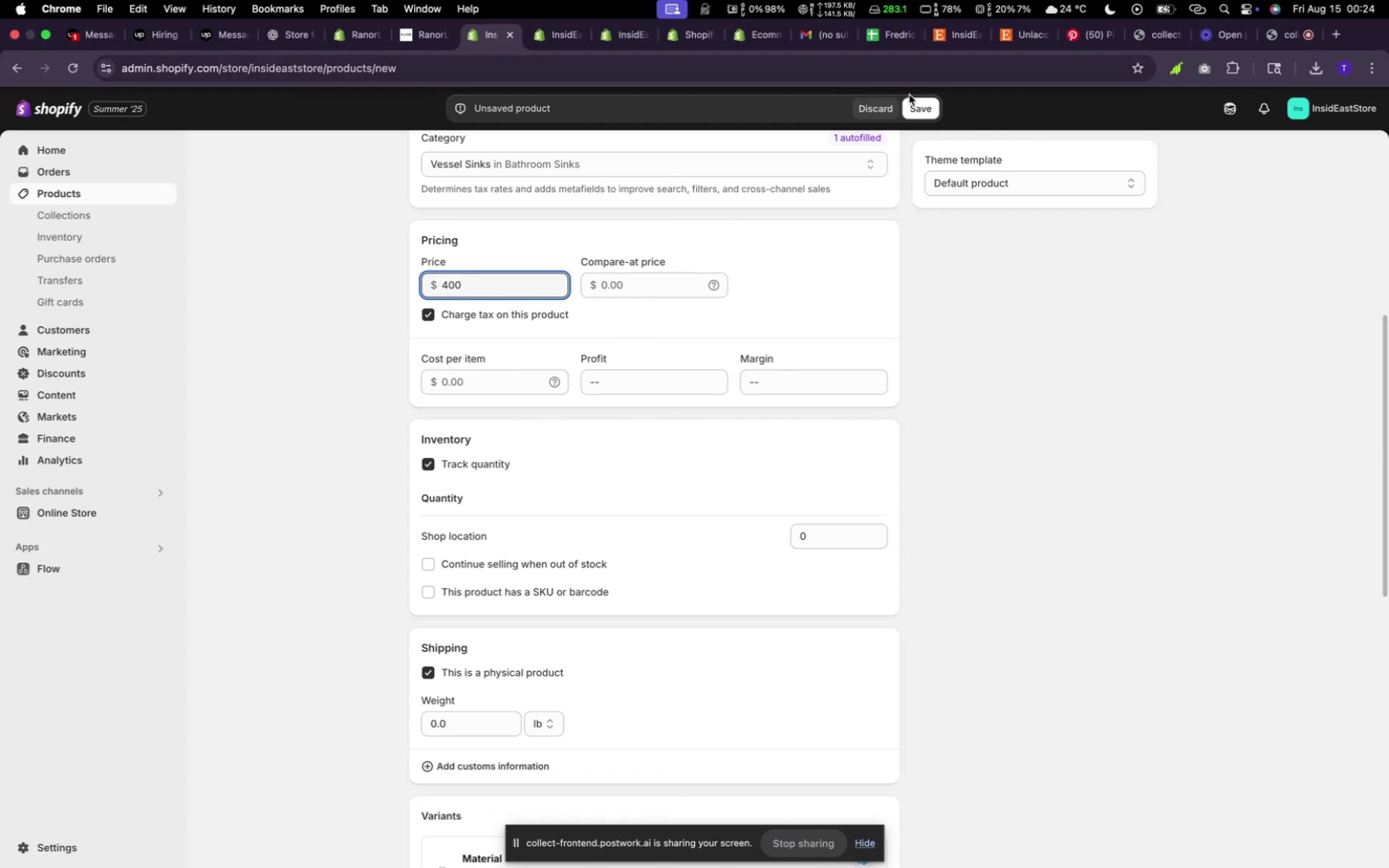 
left_click([921, 113])
 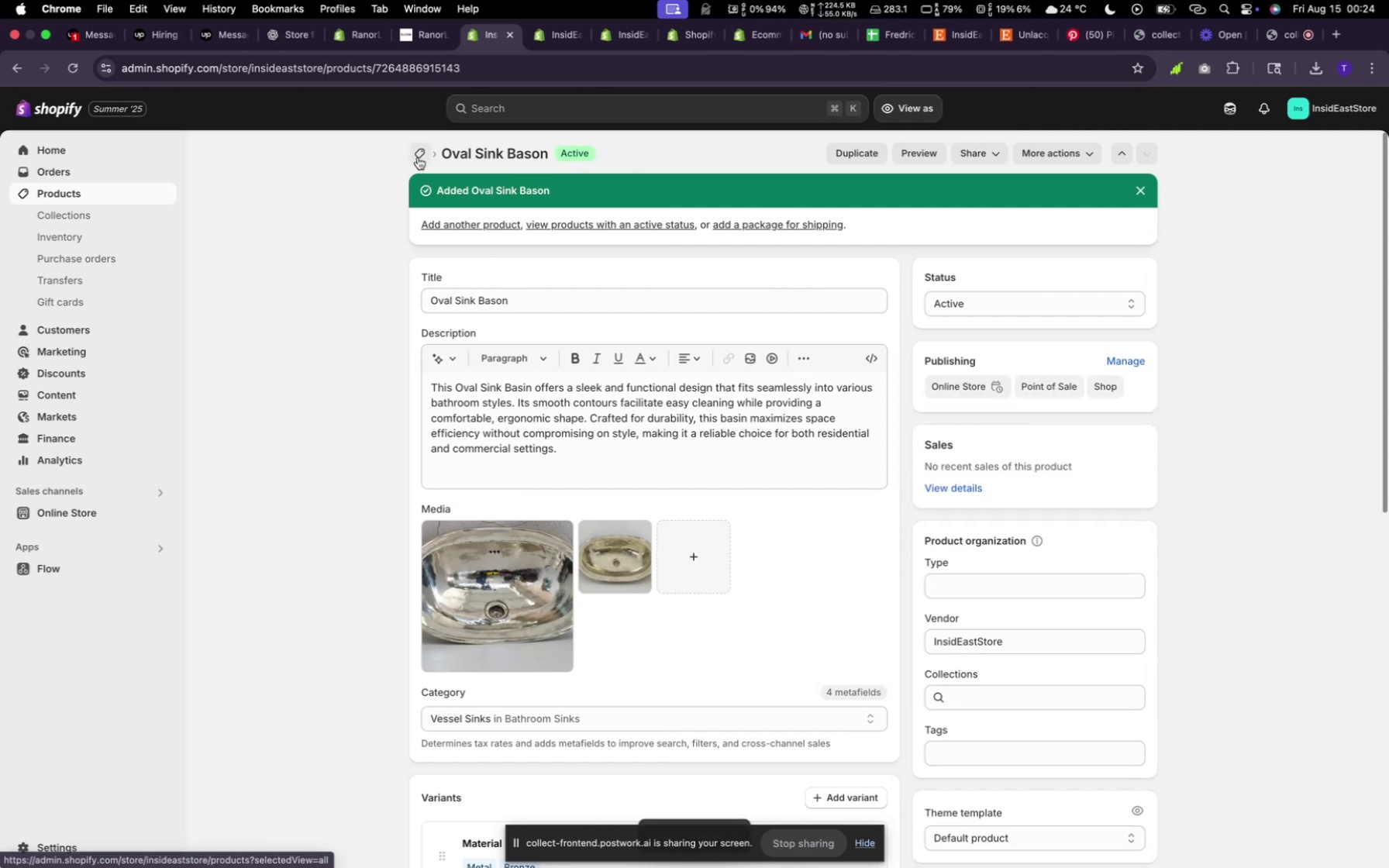 
wait(12.72)
 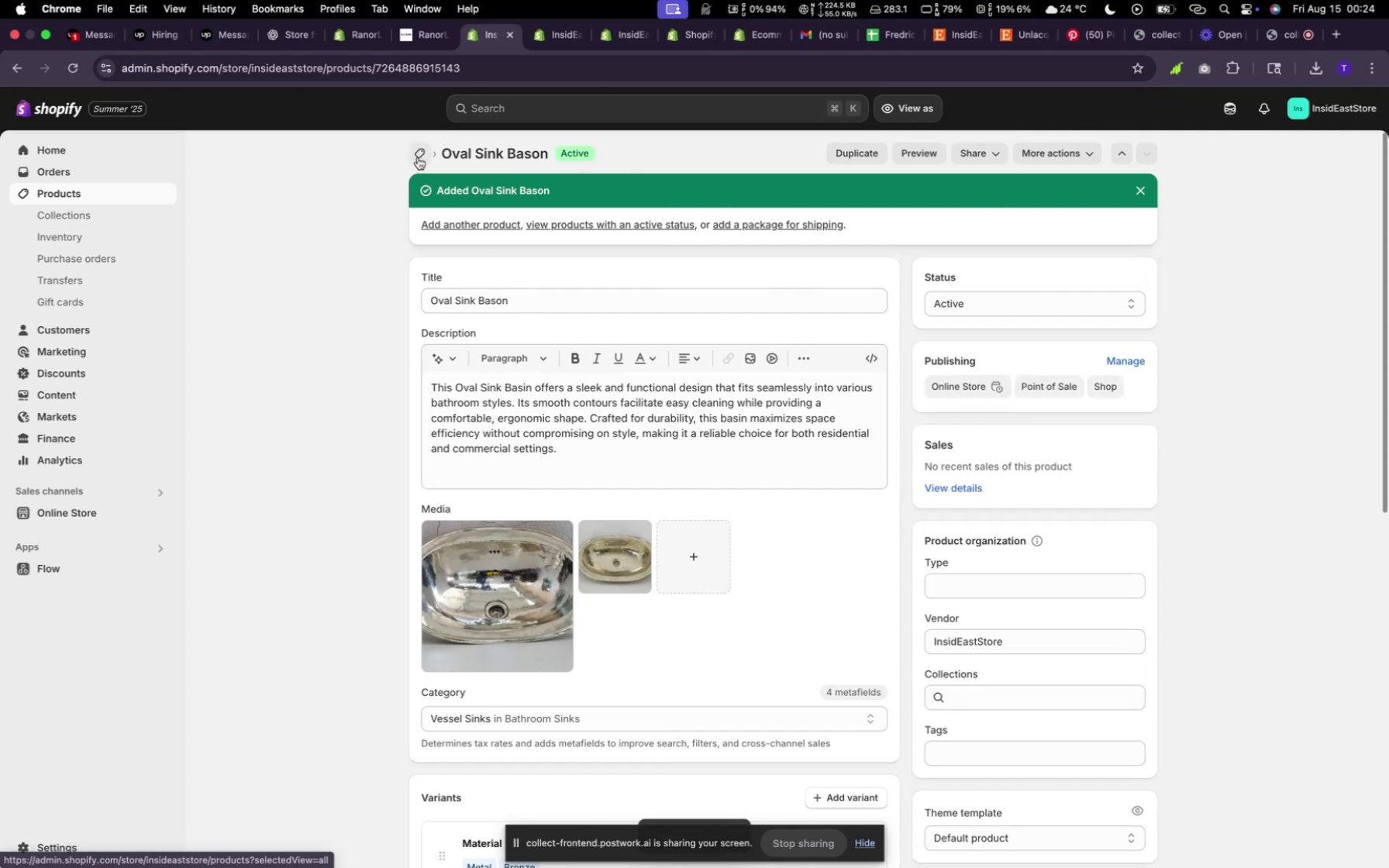 
scroll: coordinate [475, 303], scroll_direction: down, amount: 15.0
 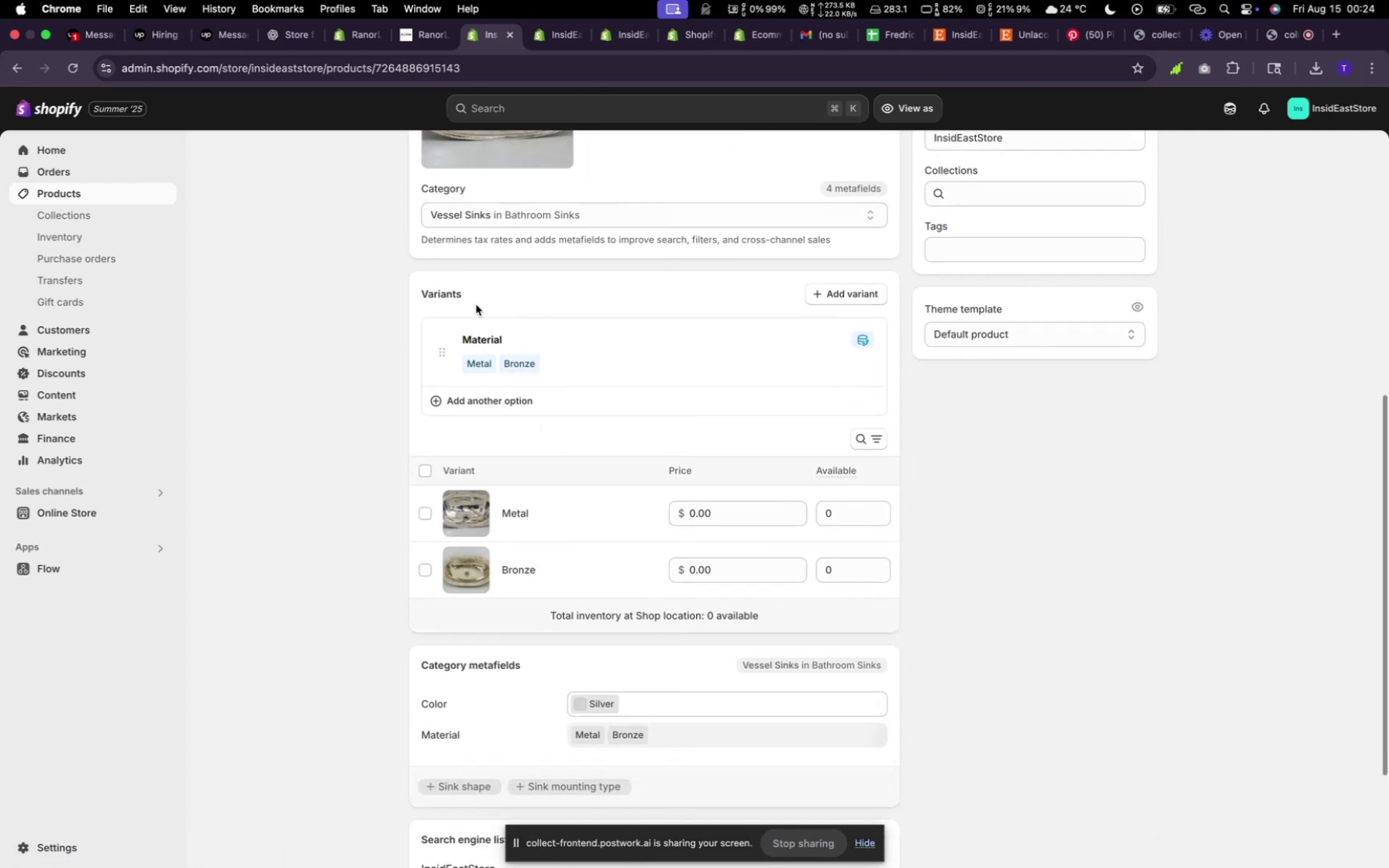 
scroll: coordinate [477, 305], scroll_direction: up, amount: 33.0
 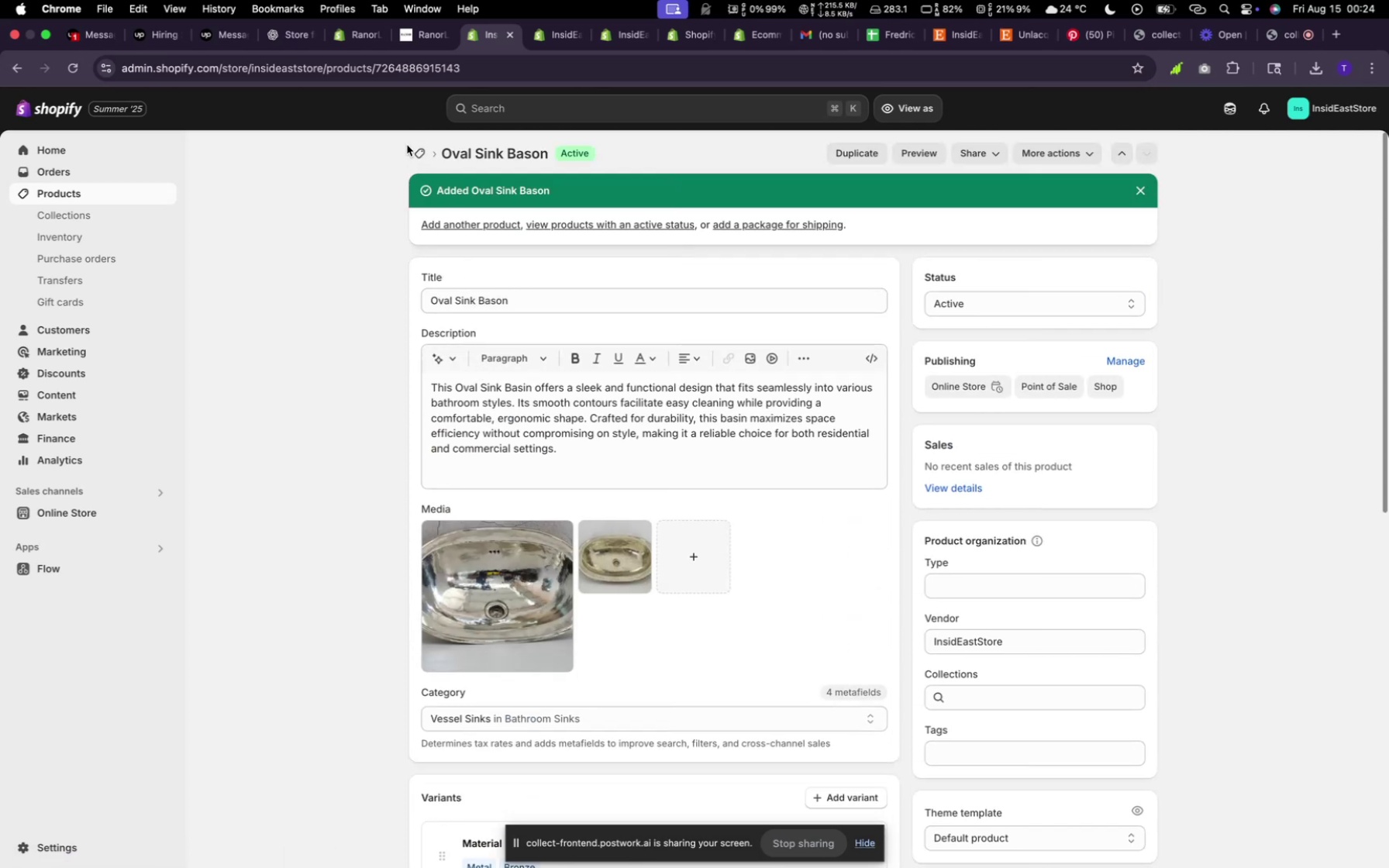 
left_click([419, 152])
 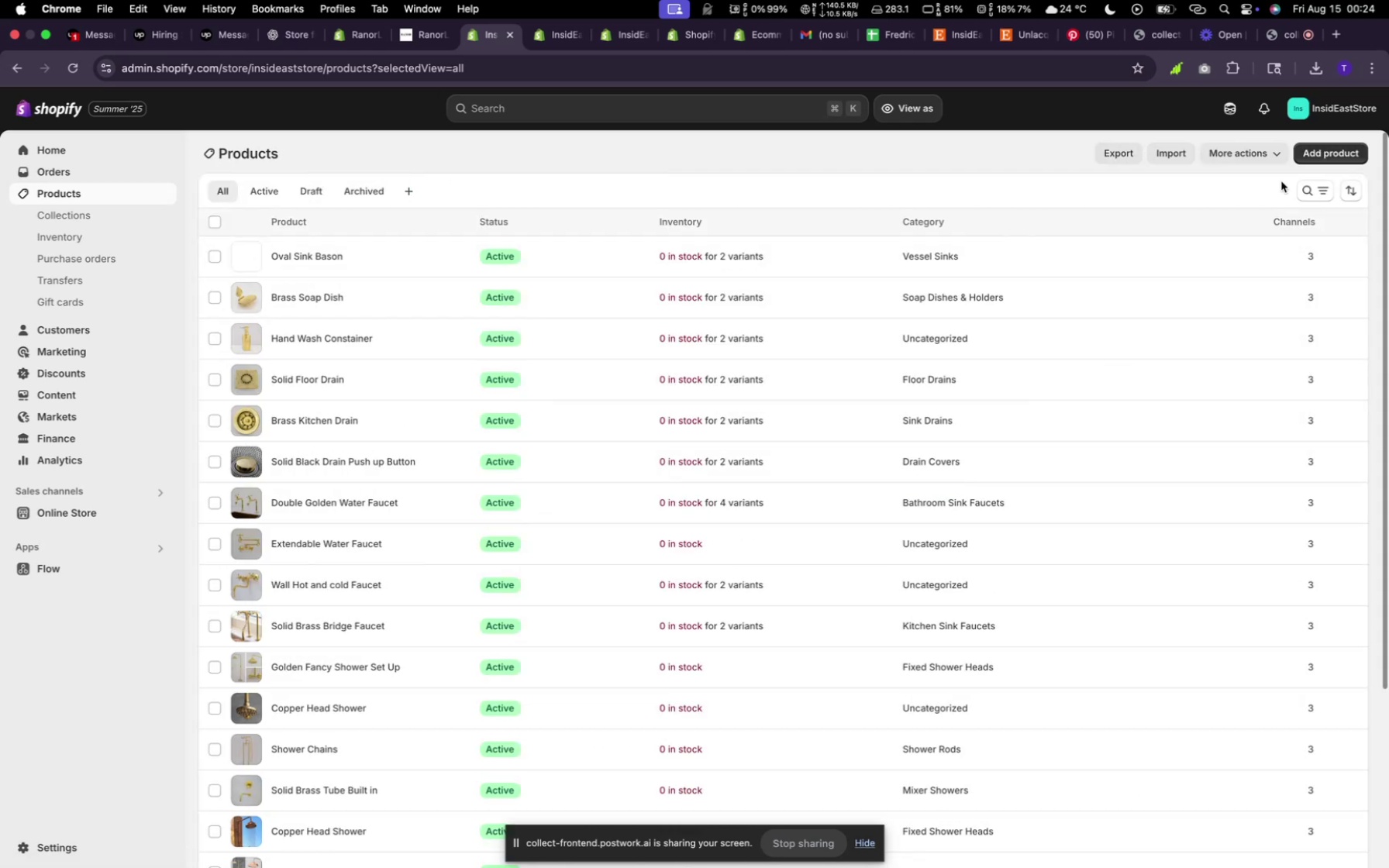 
left_click([1305, 152])
 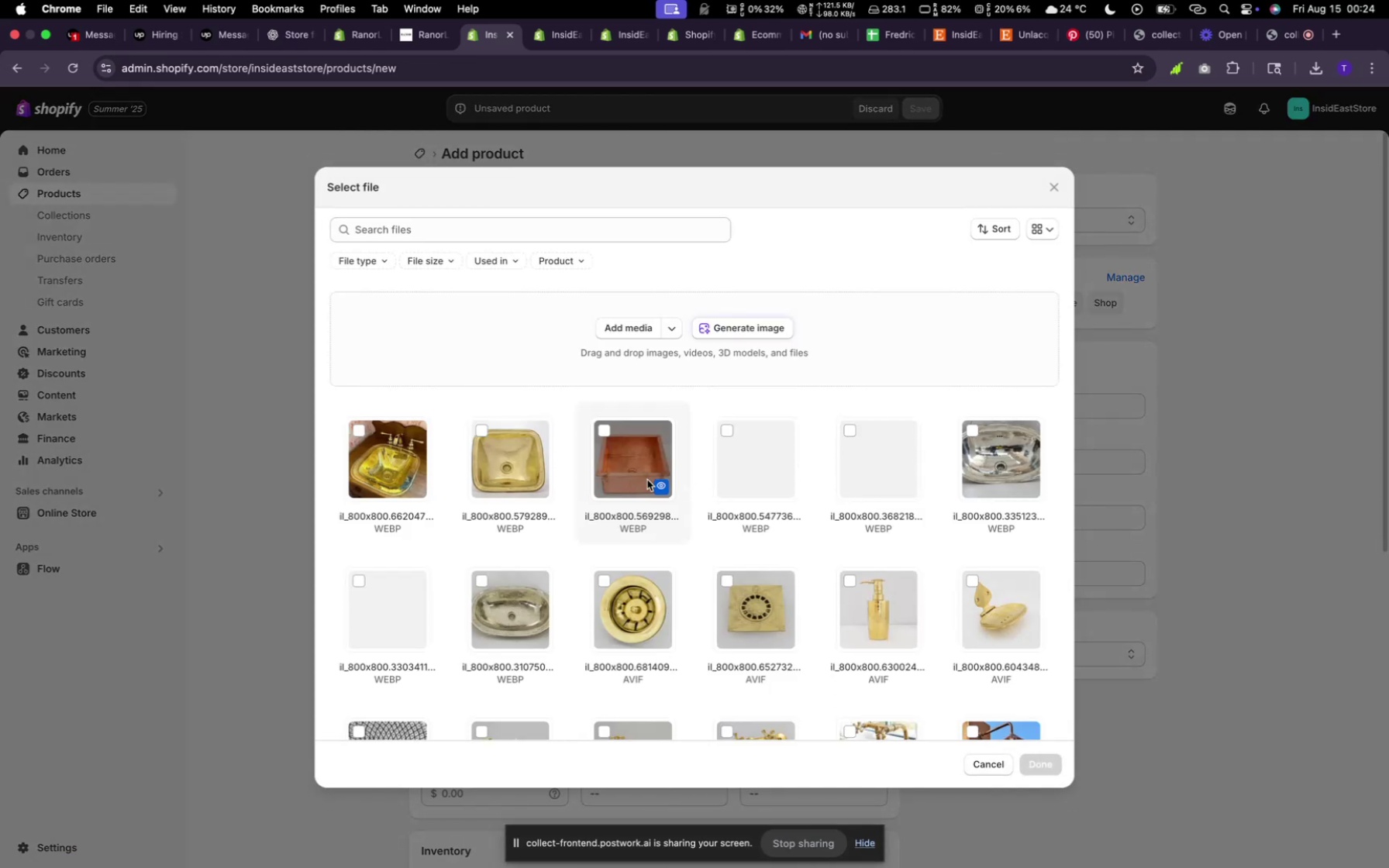 
wait(5.43)
 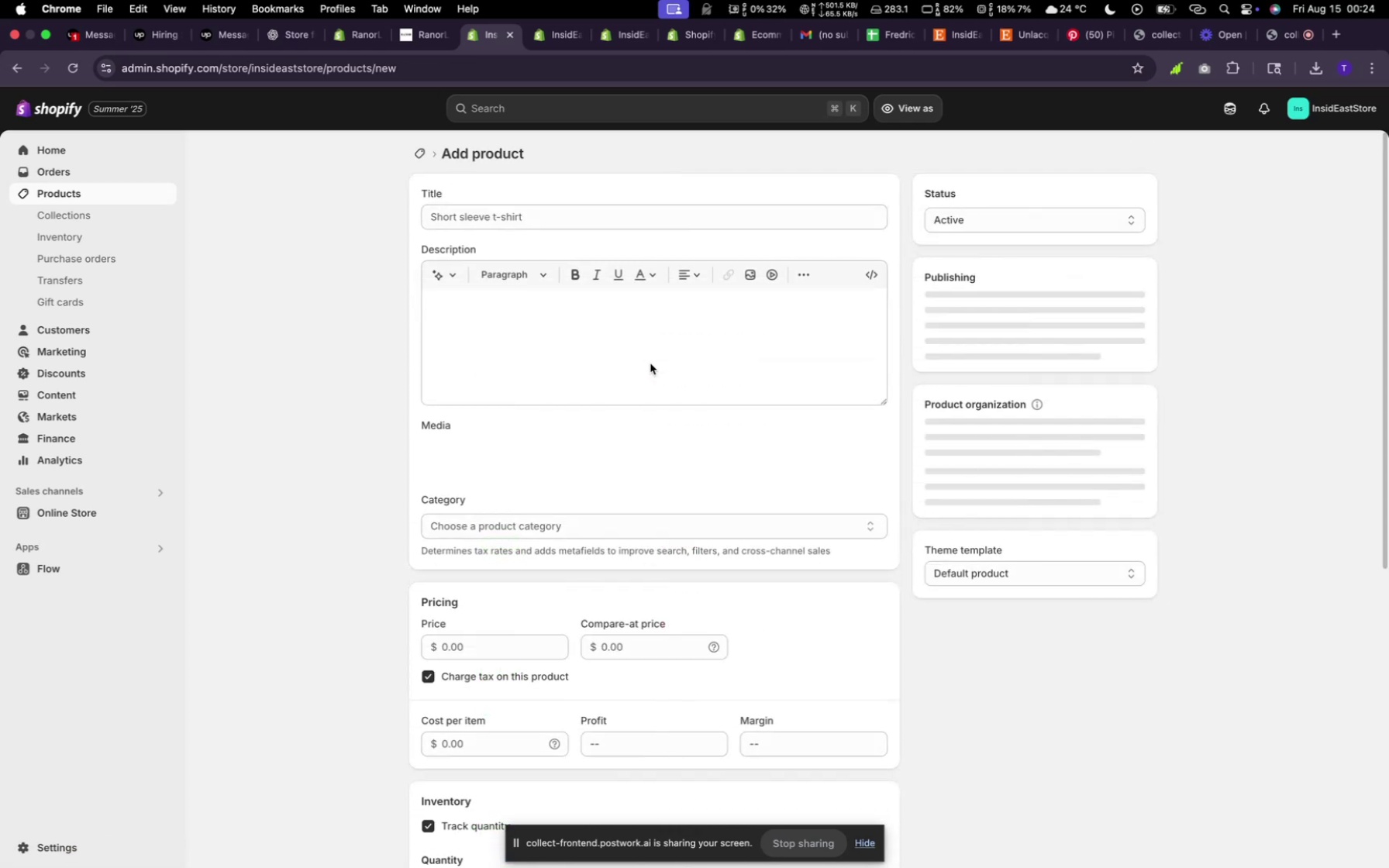 
left_click([616, 453])
 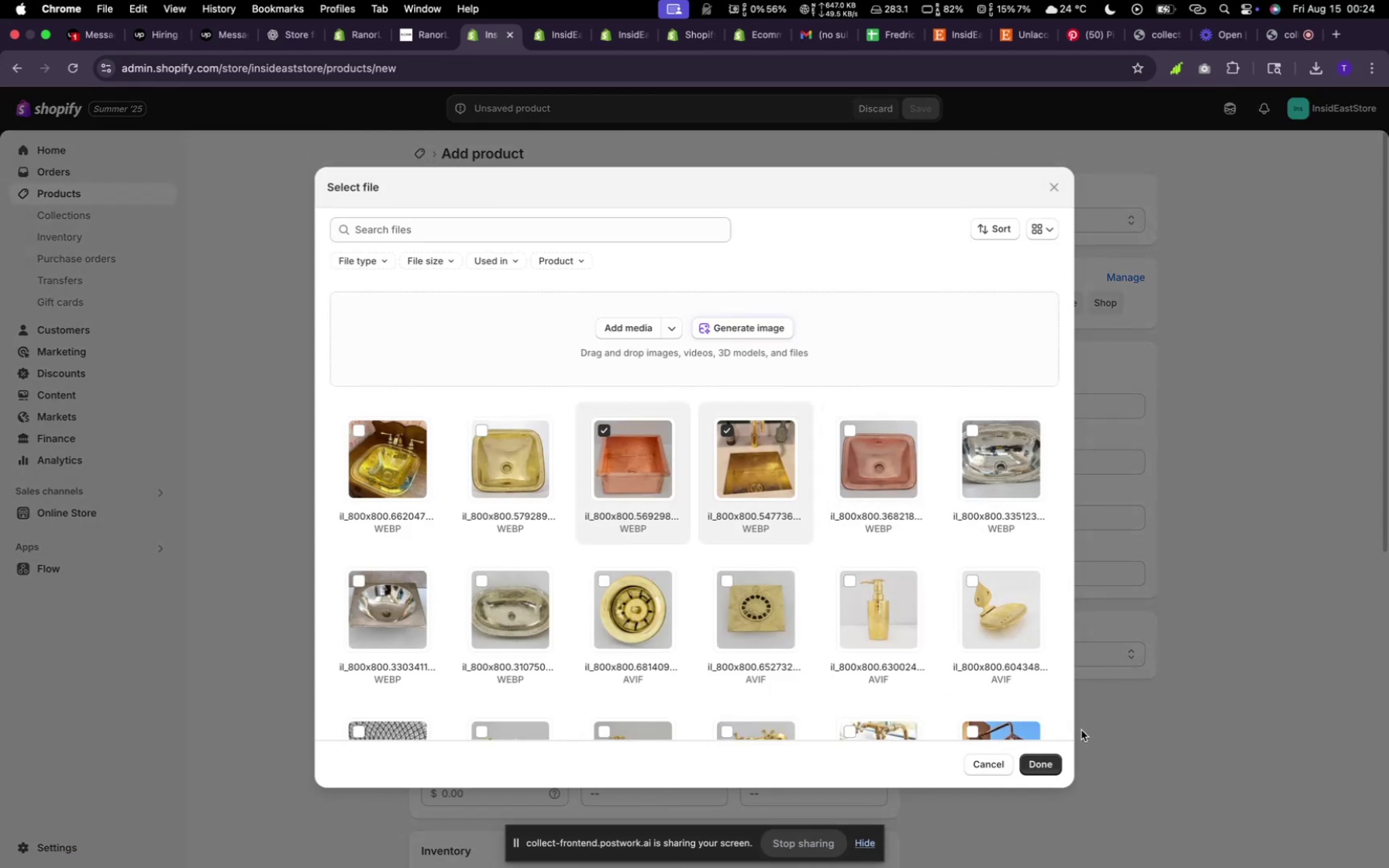 
left_click([1039, 770])
 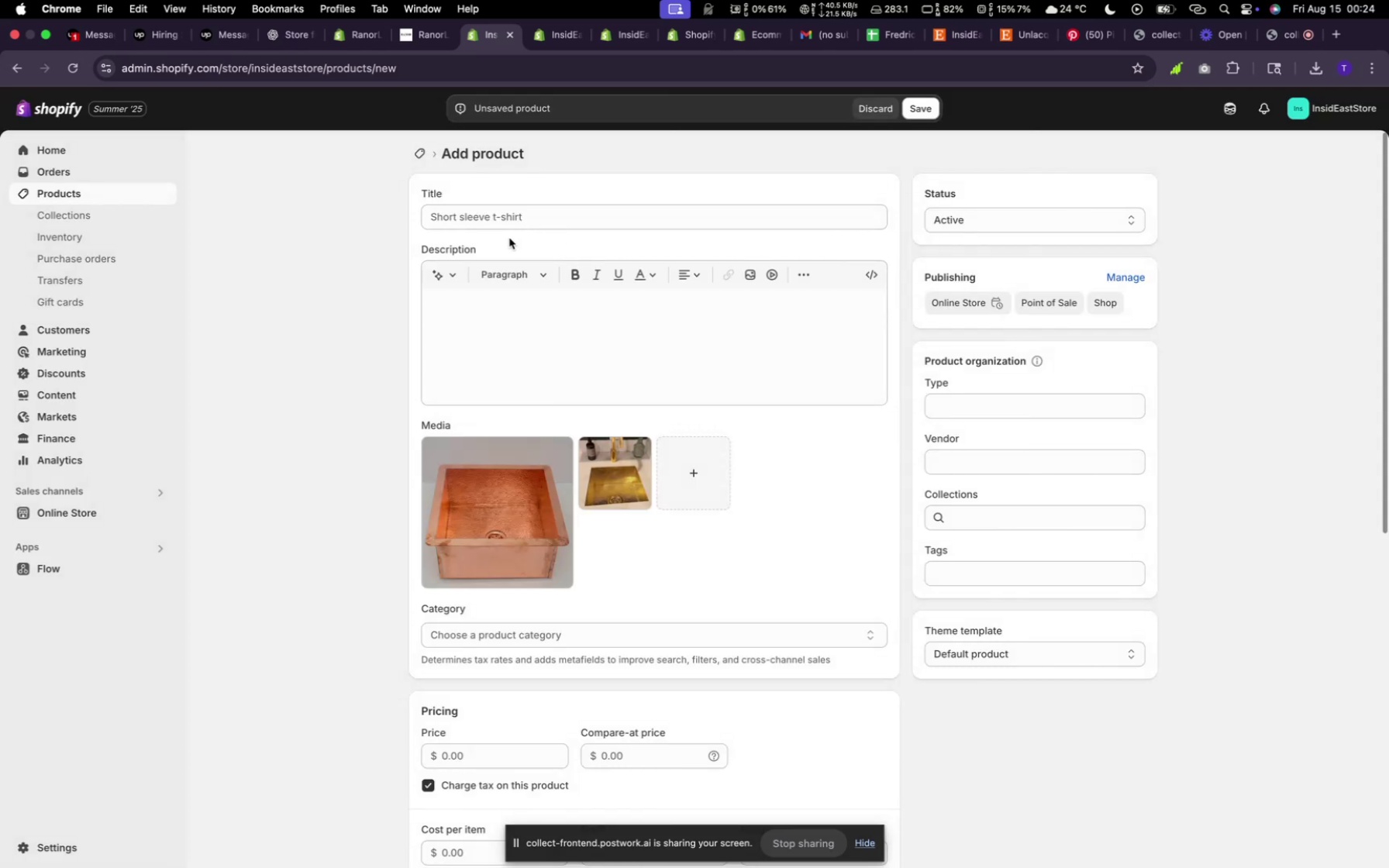 
left_click([486, 209])
 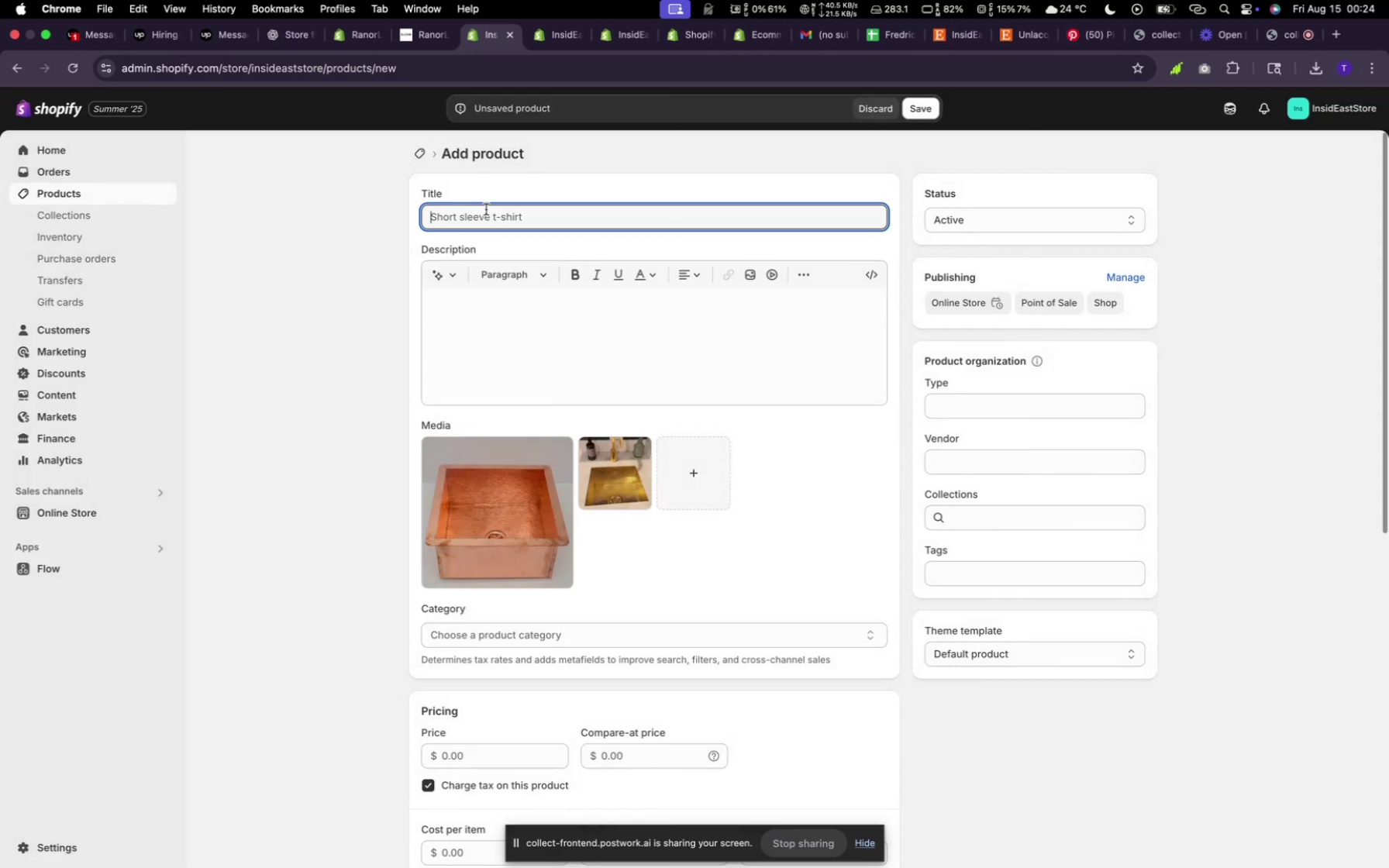 
type(Square Deep Sink )
 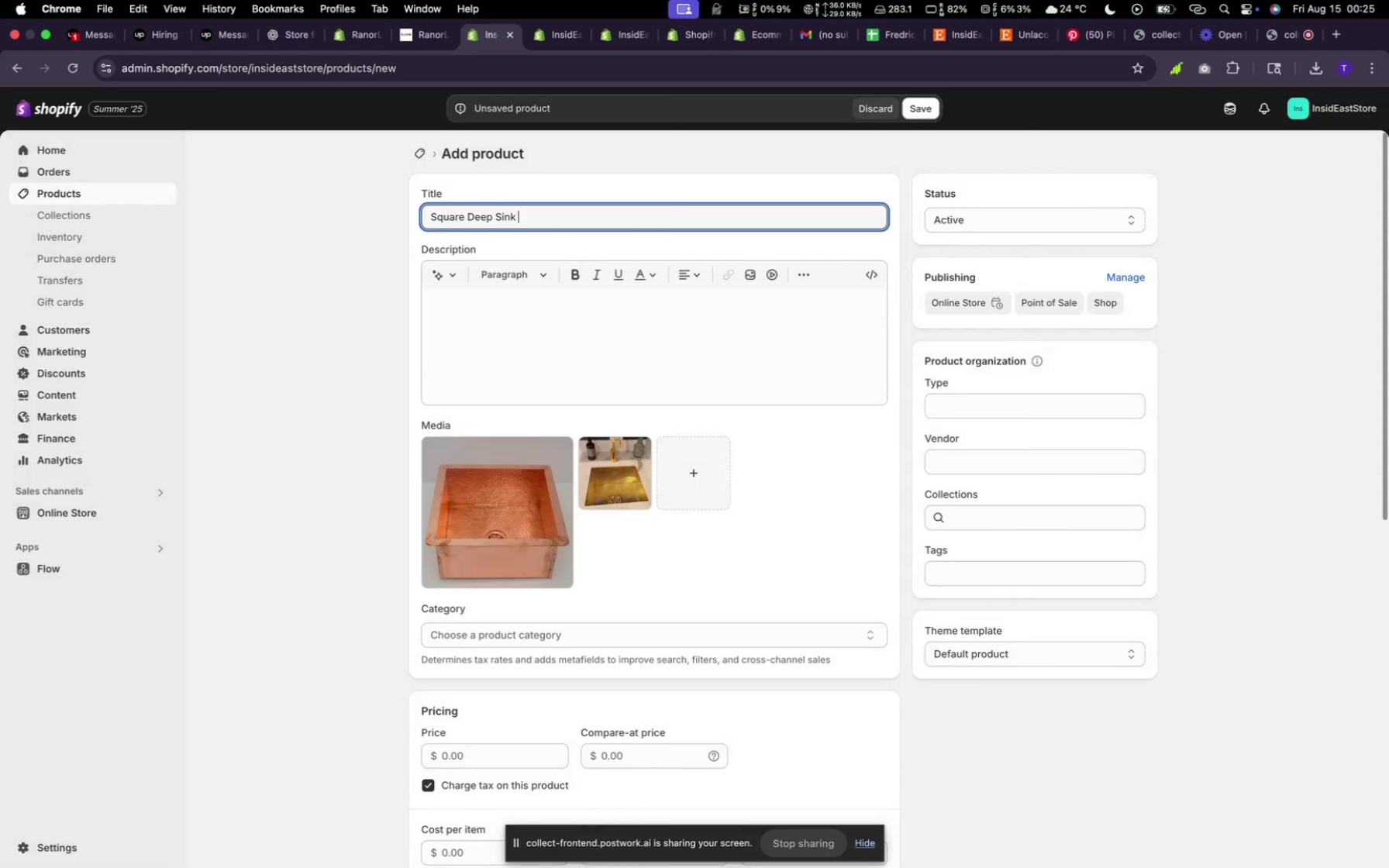 
type(random)
 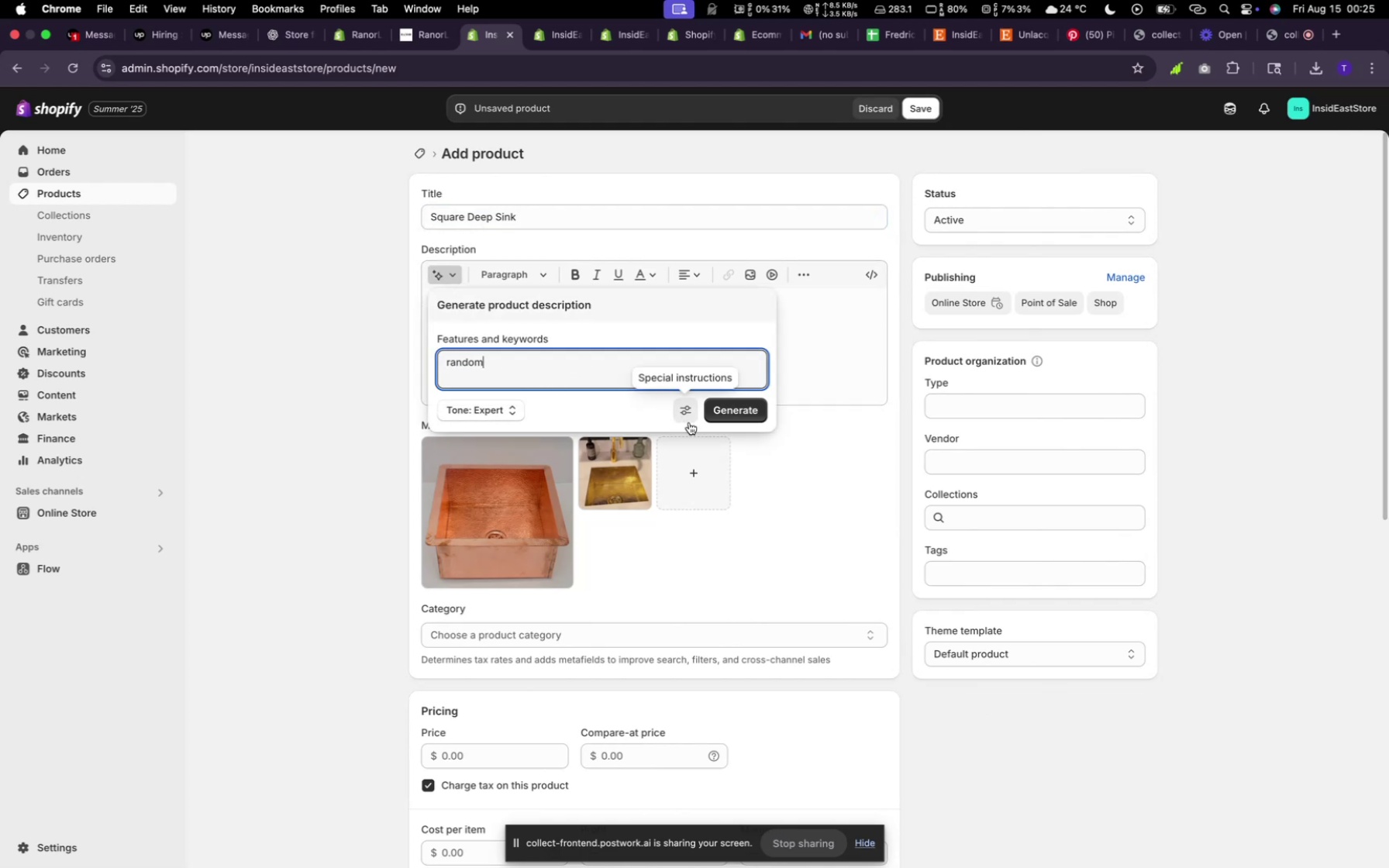 
left_click([727, 418])
 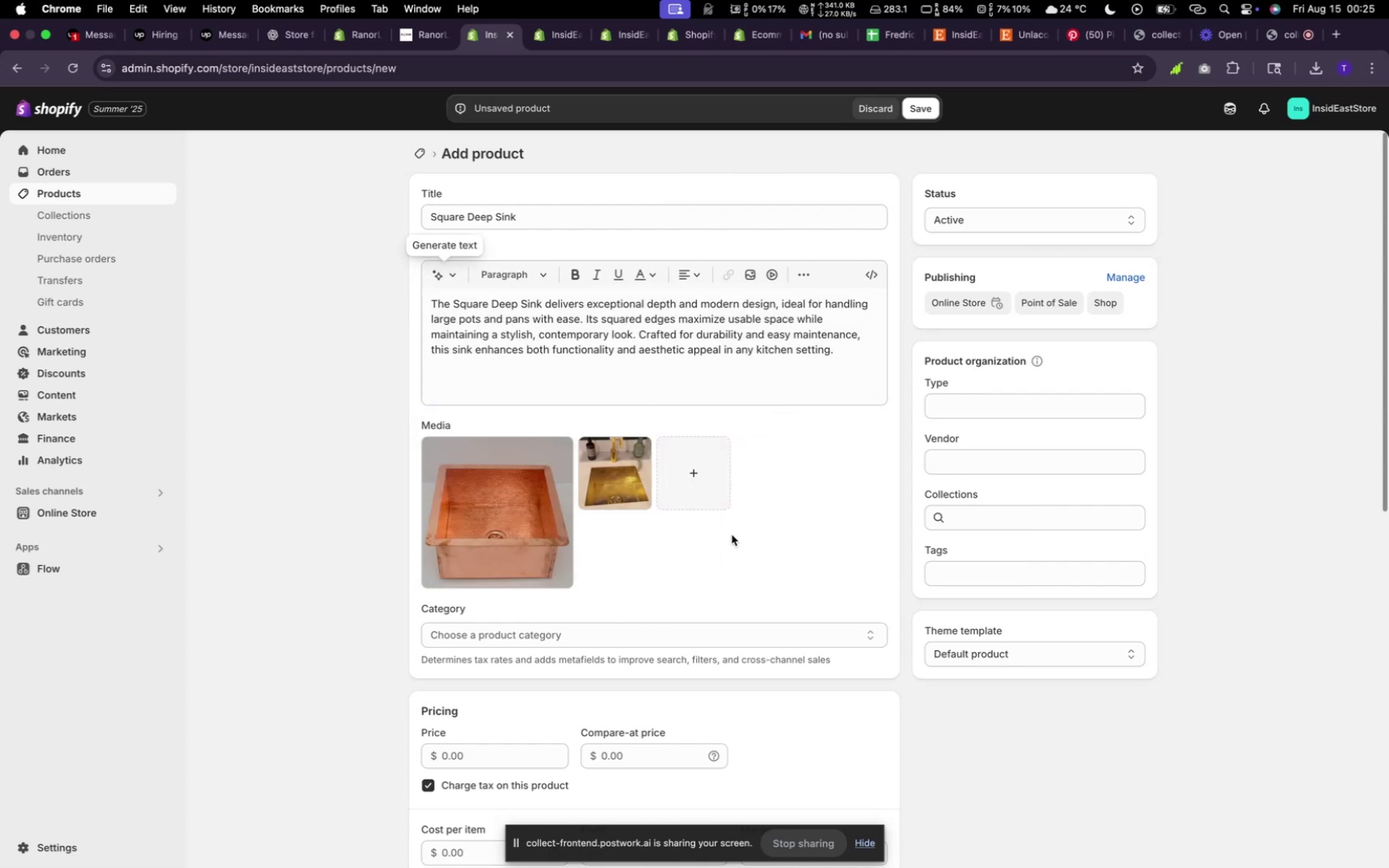 
wait(7.08)
 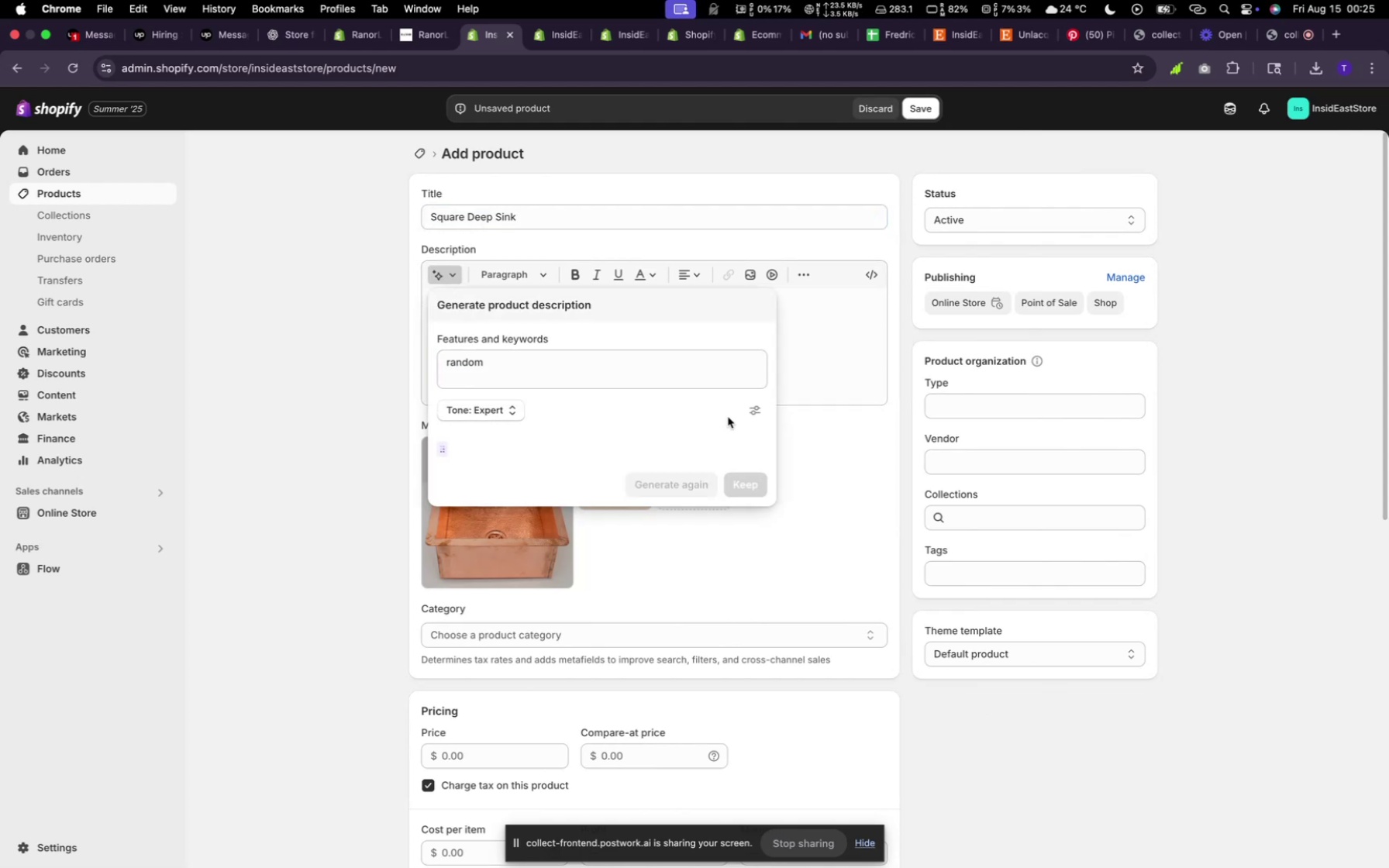 
scroll: coordinate [752, 415], scroll_direction: down, amount: 15.0
 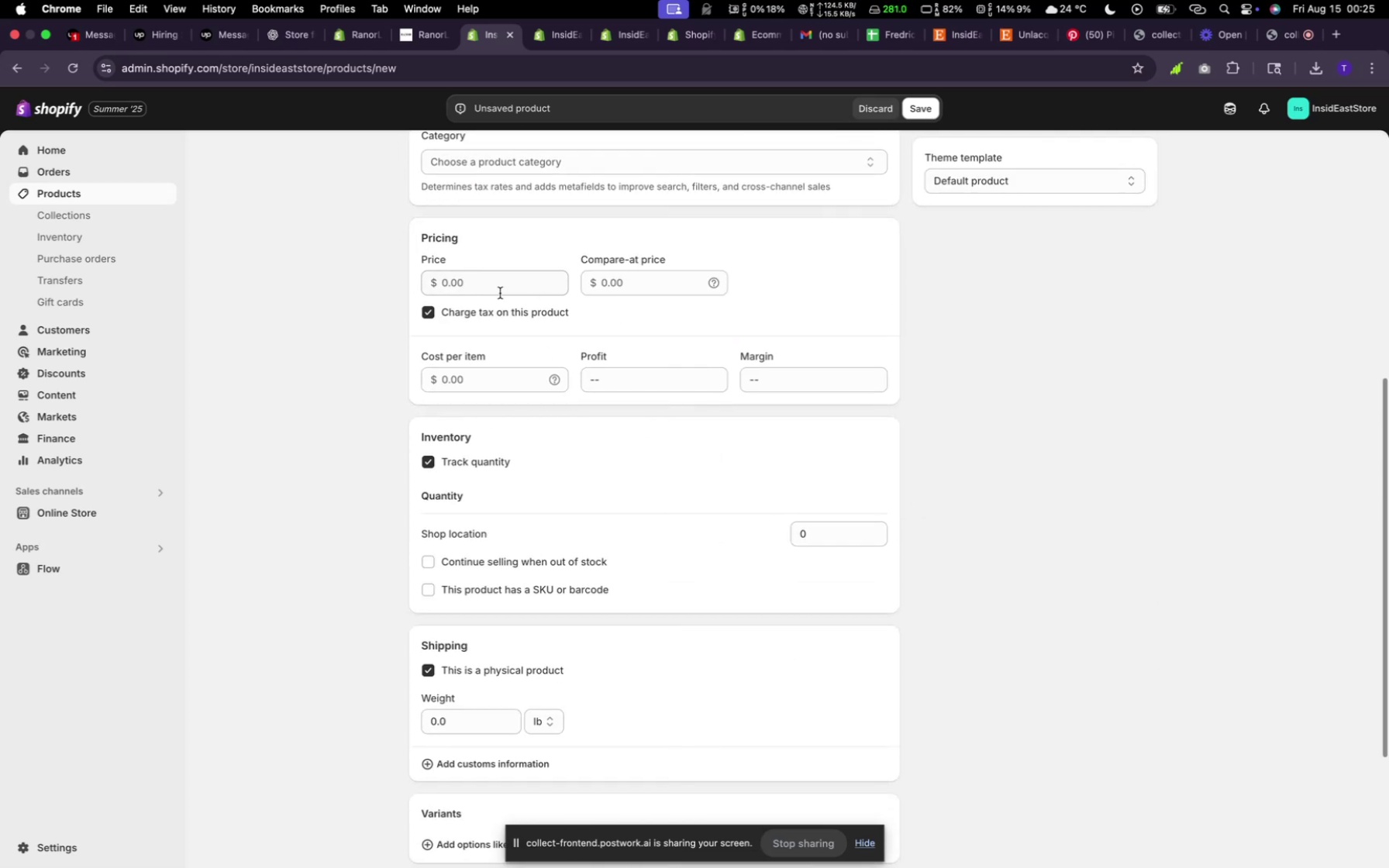 
left_click([484, 285])
 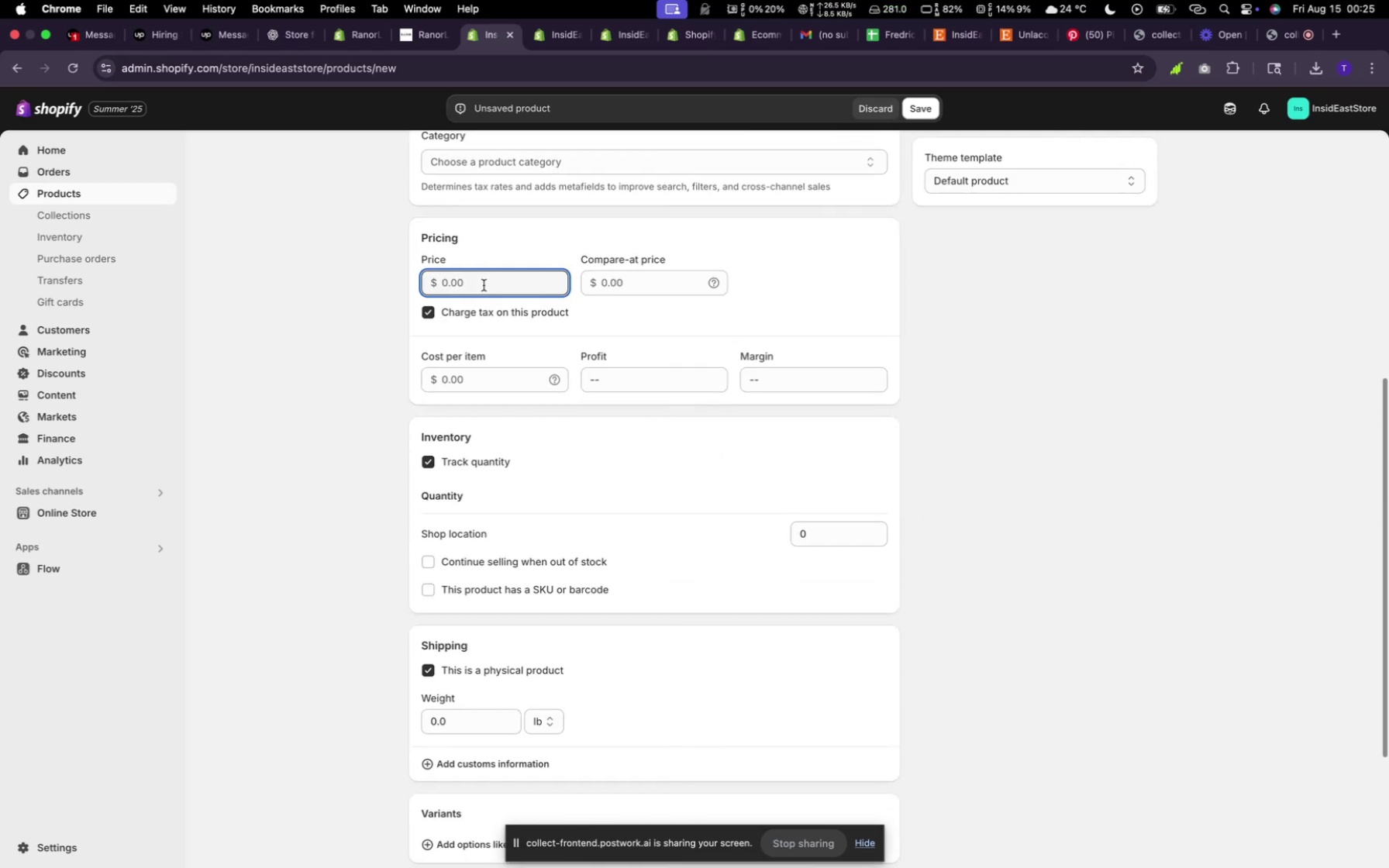 
type(400)
 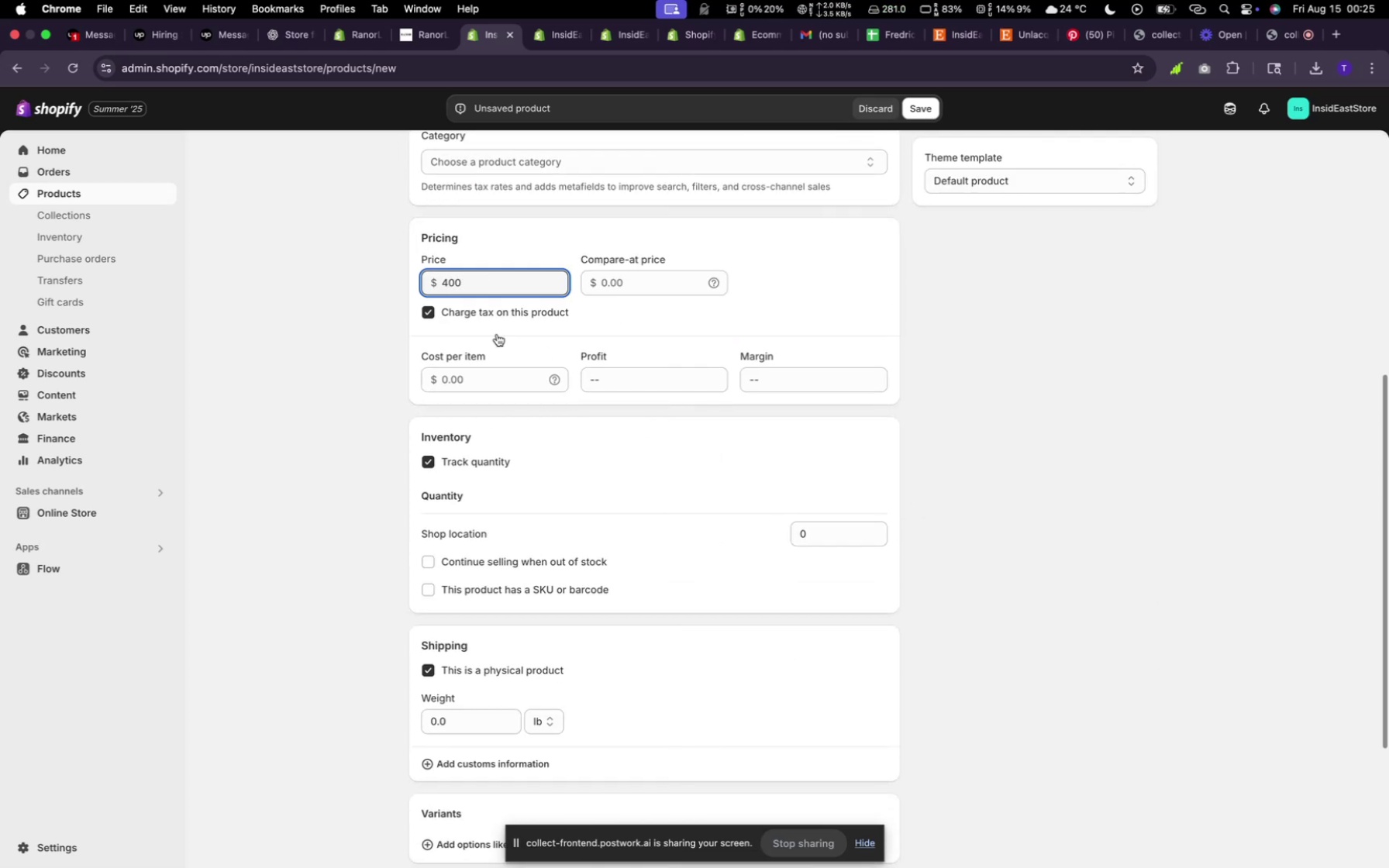 
scroll: coordinate [626, 630], scroll_direction: down, amount: 11.0
 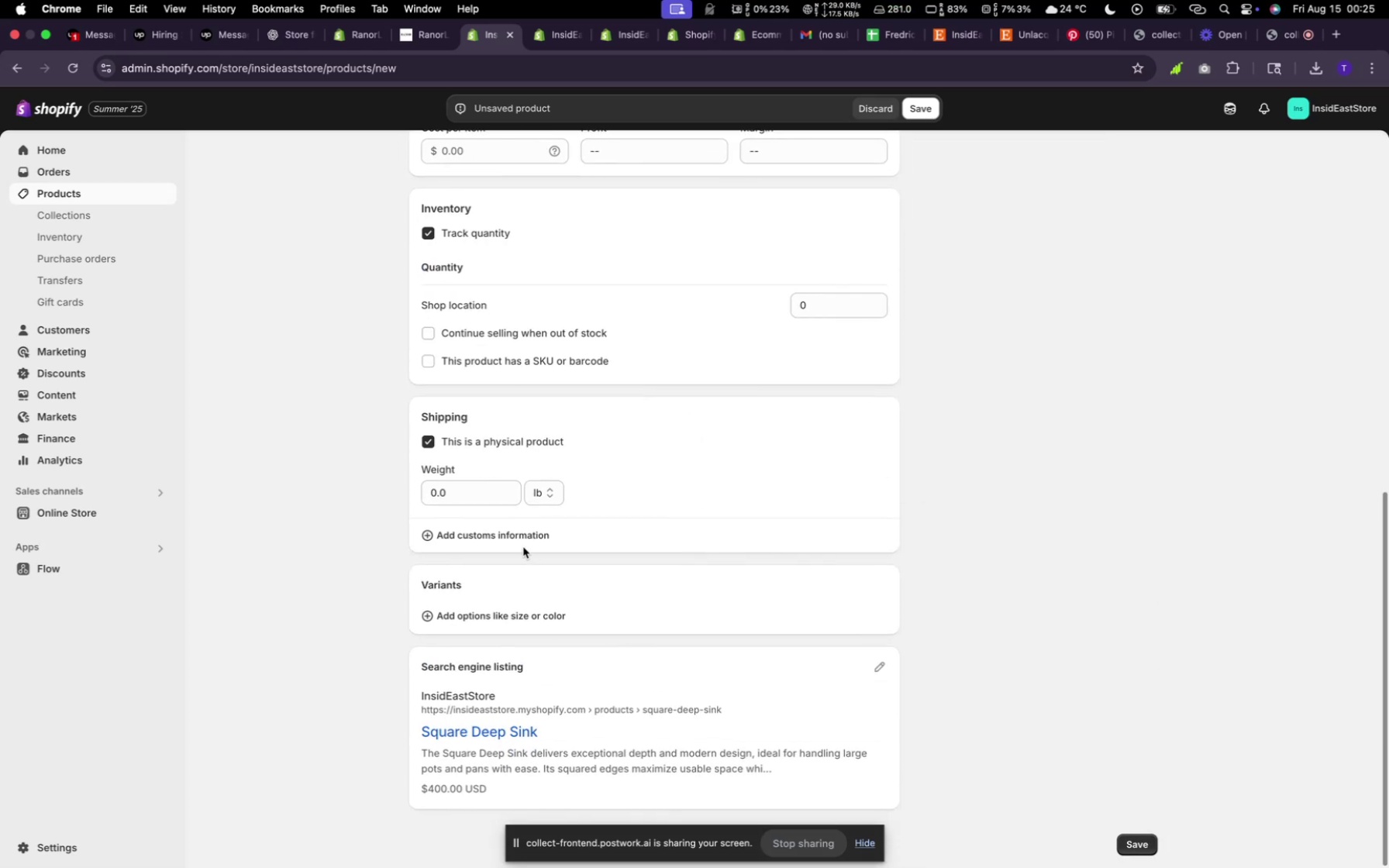 
left_click([520, 539])
 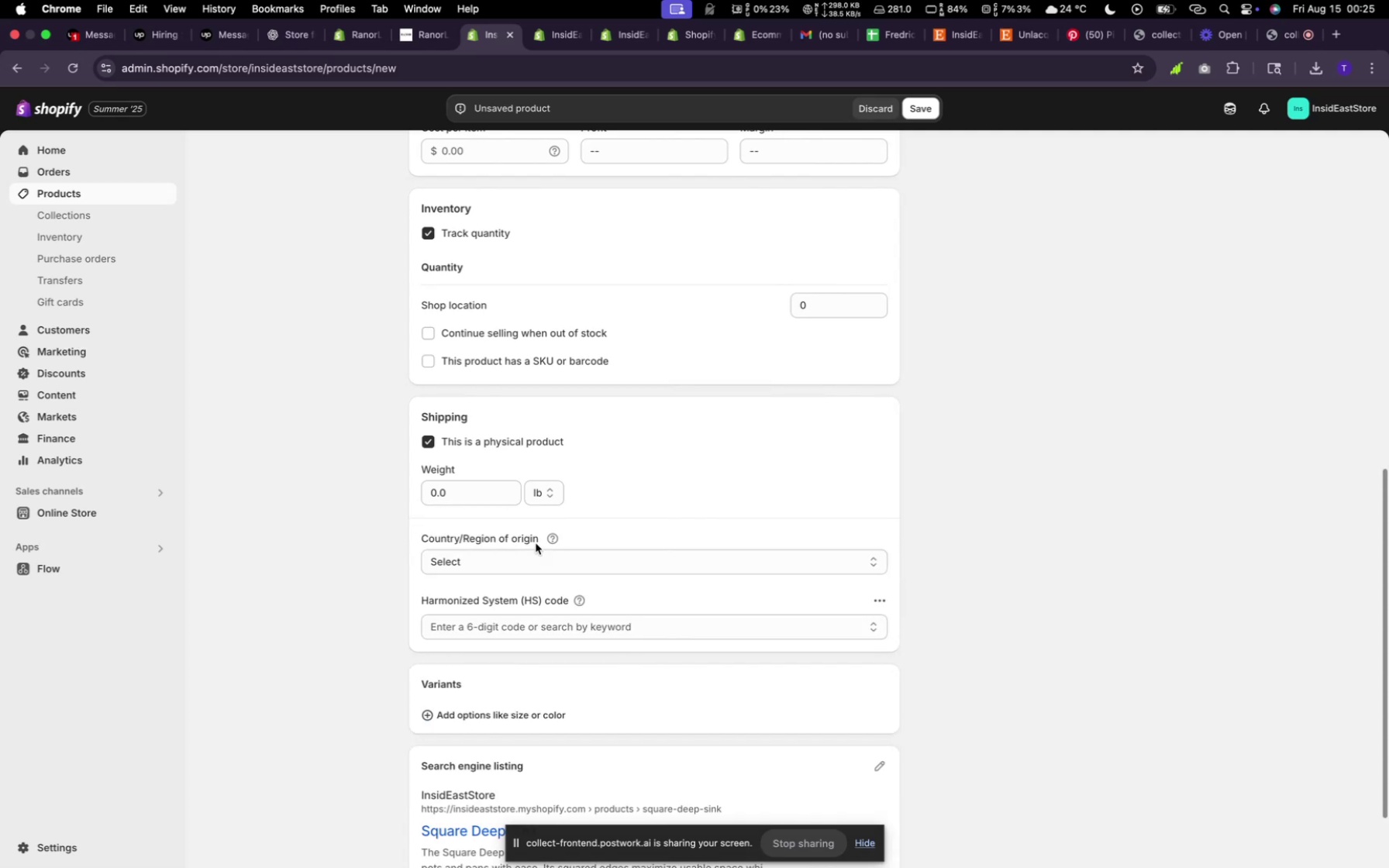 
left_click([536, 543])
 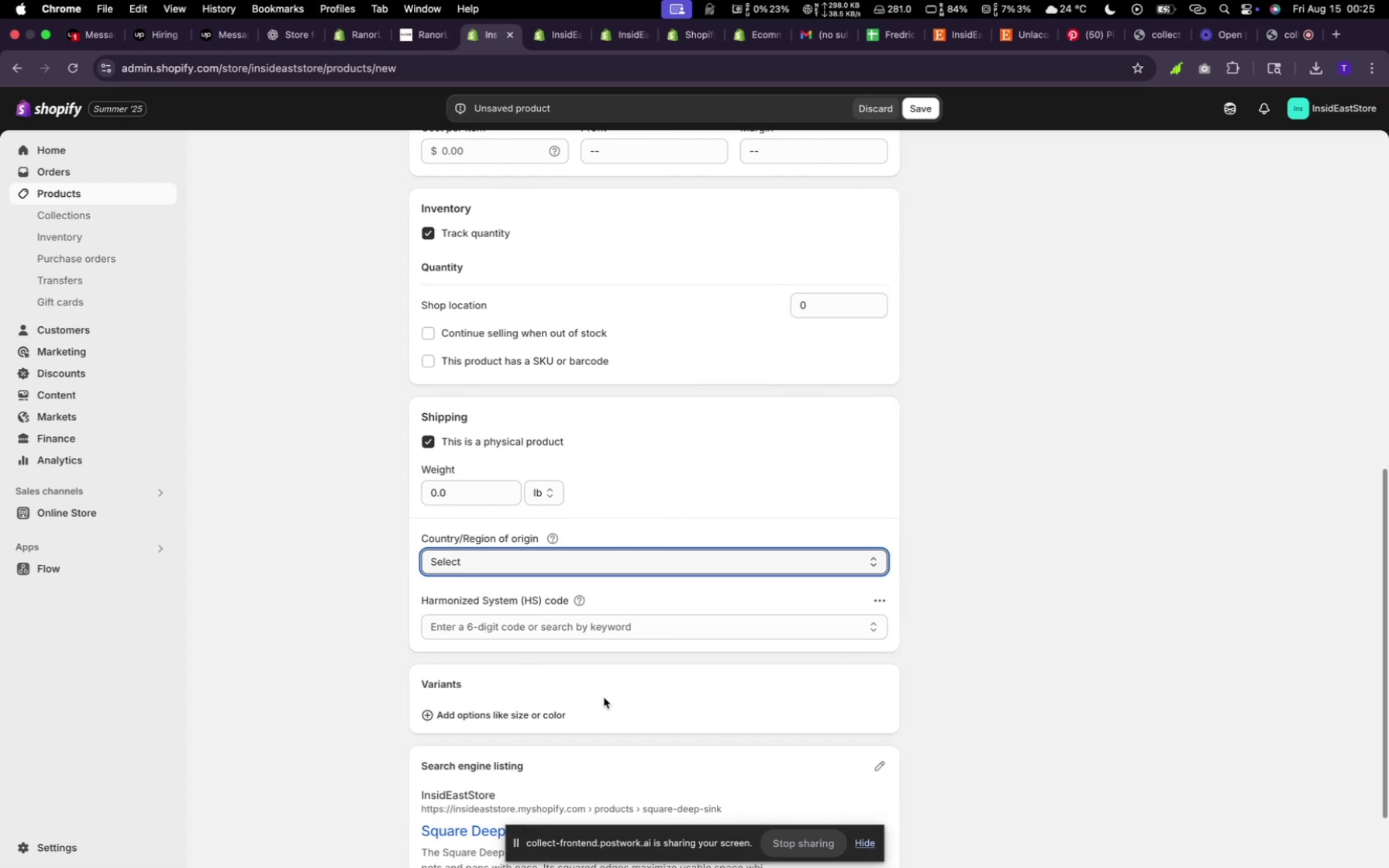 
left_click([522, 715])
 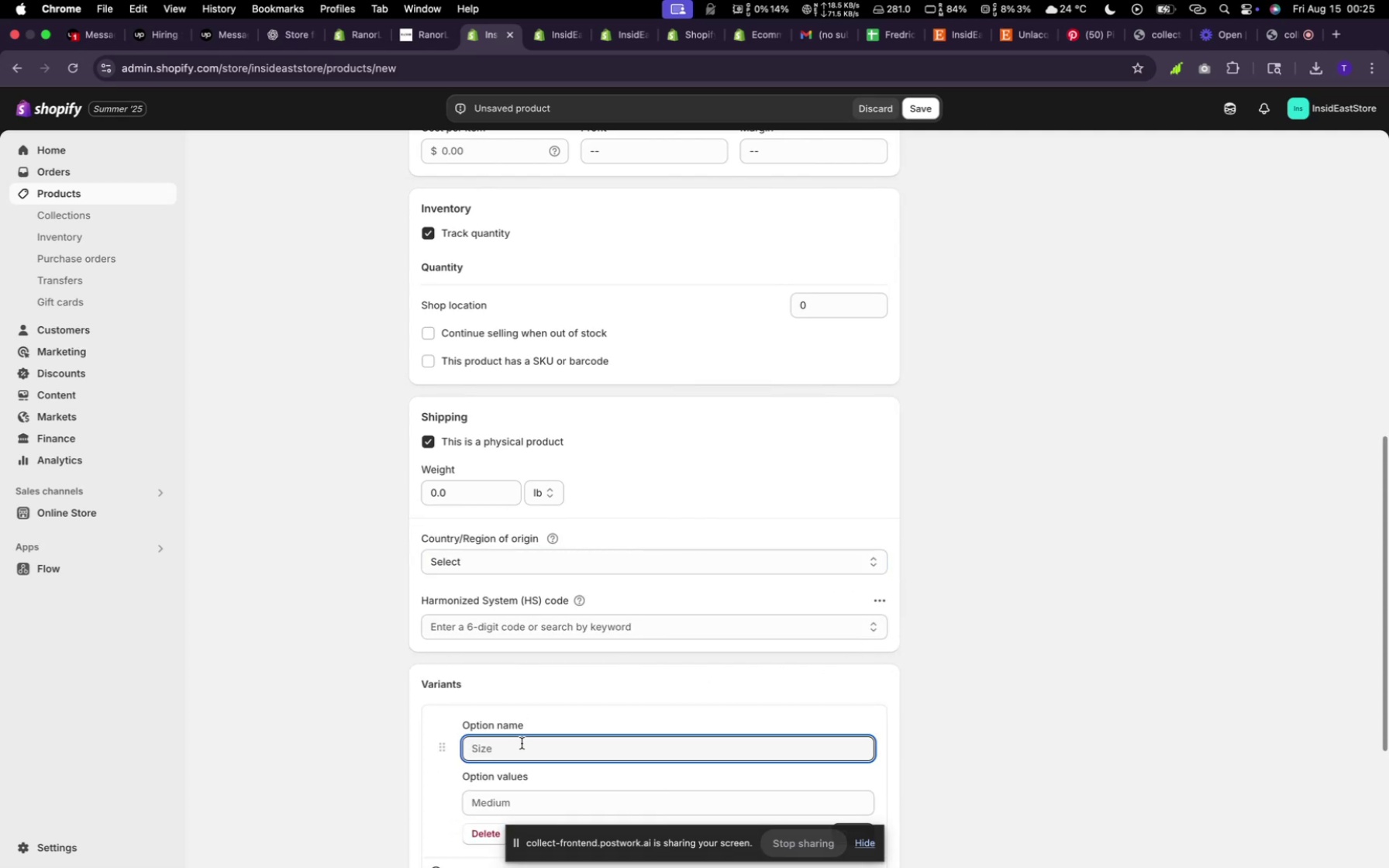 
left_click([522, 743])
 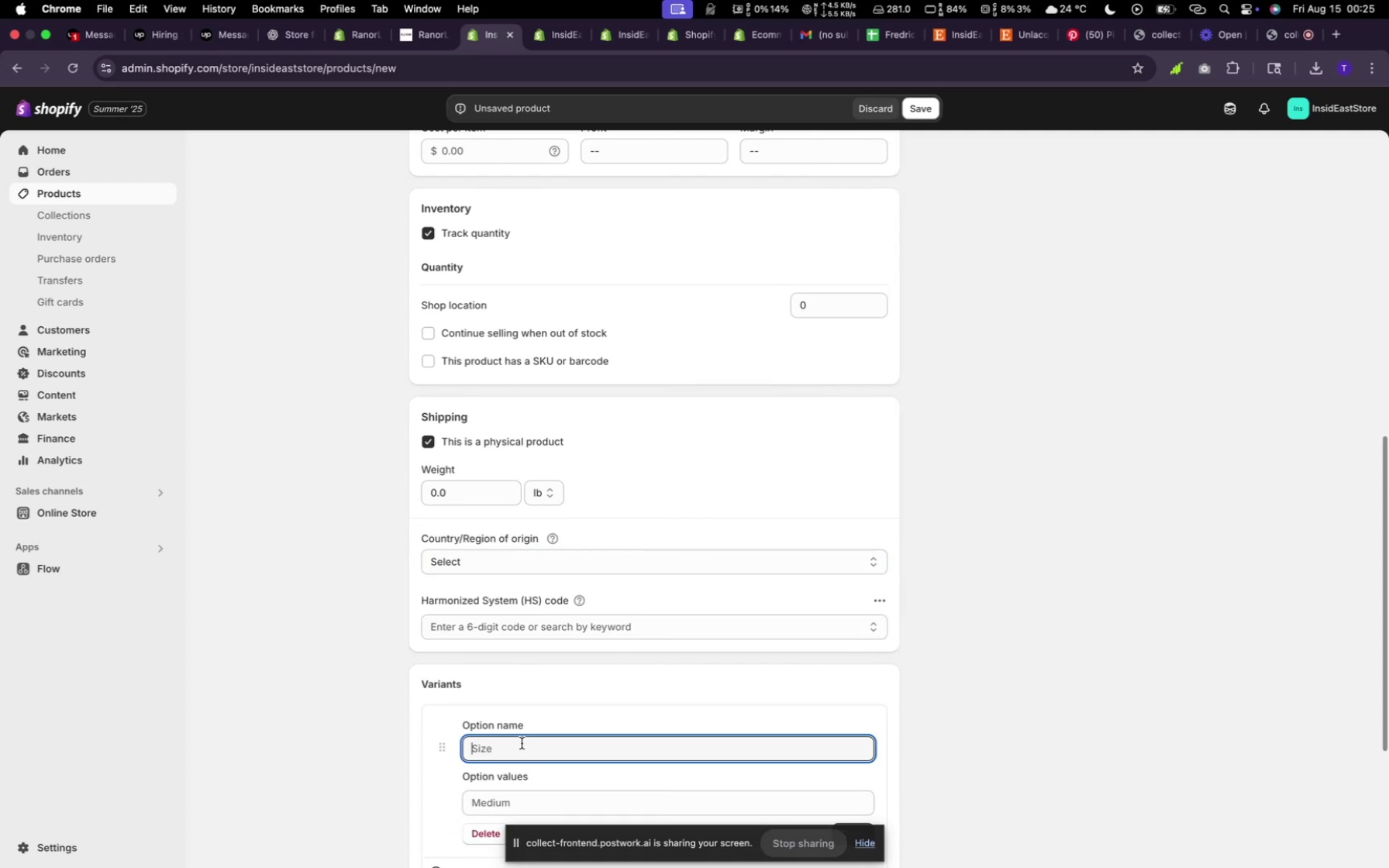 
type(material)
 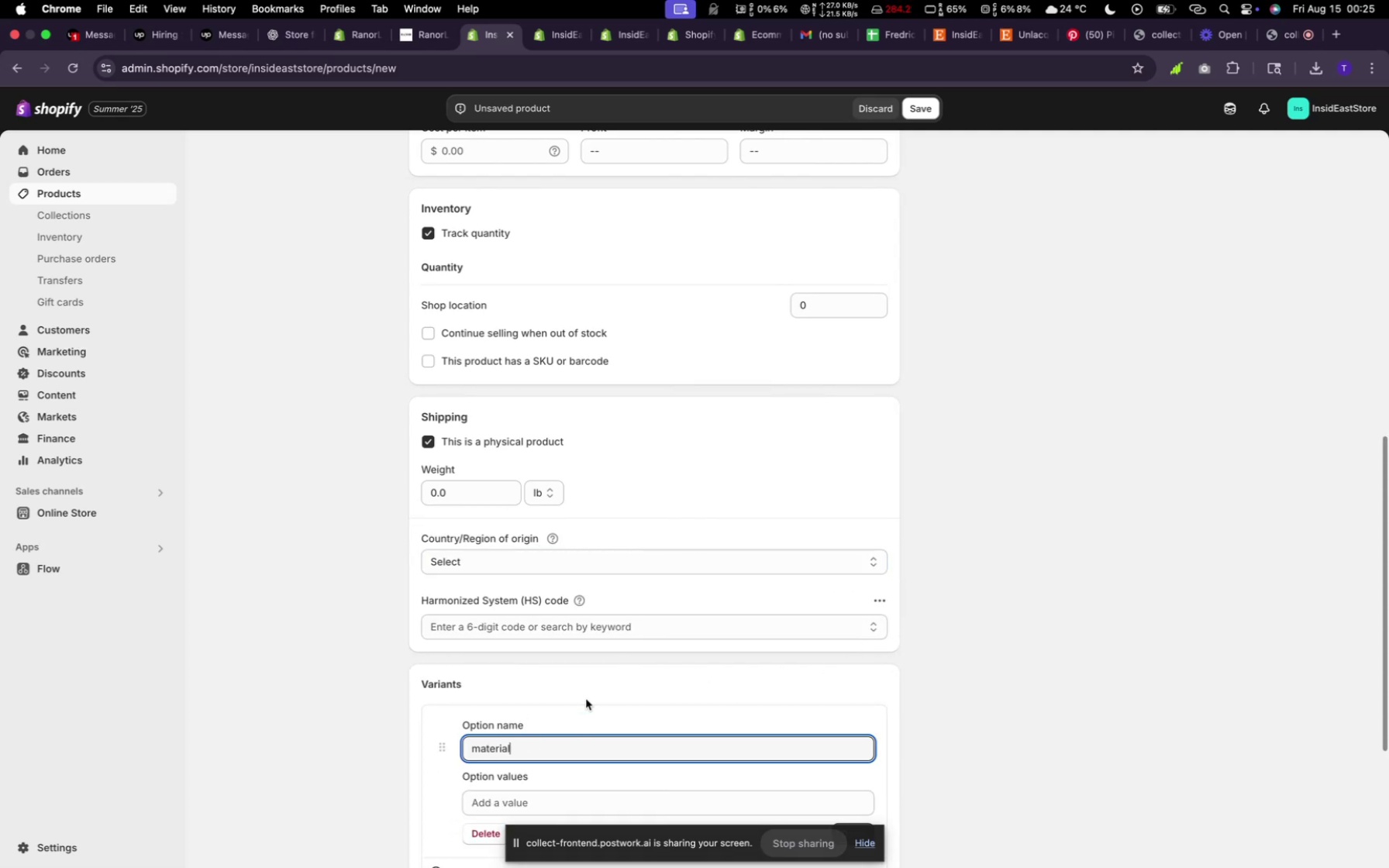 
scroll: coordinate [570, 711], scroll_direction: down, amount: 6.0
 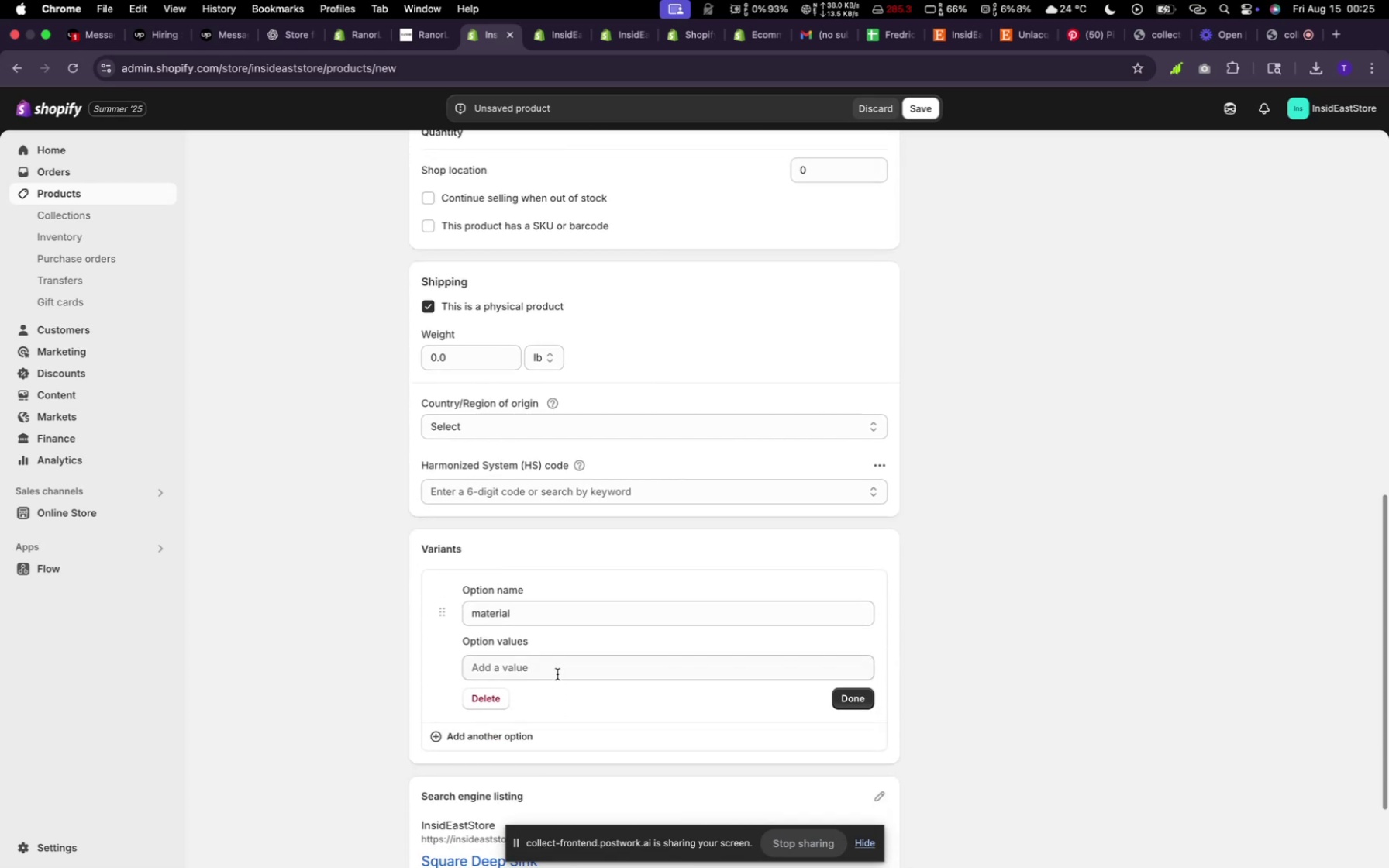 
left_click([557, 671])
 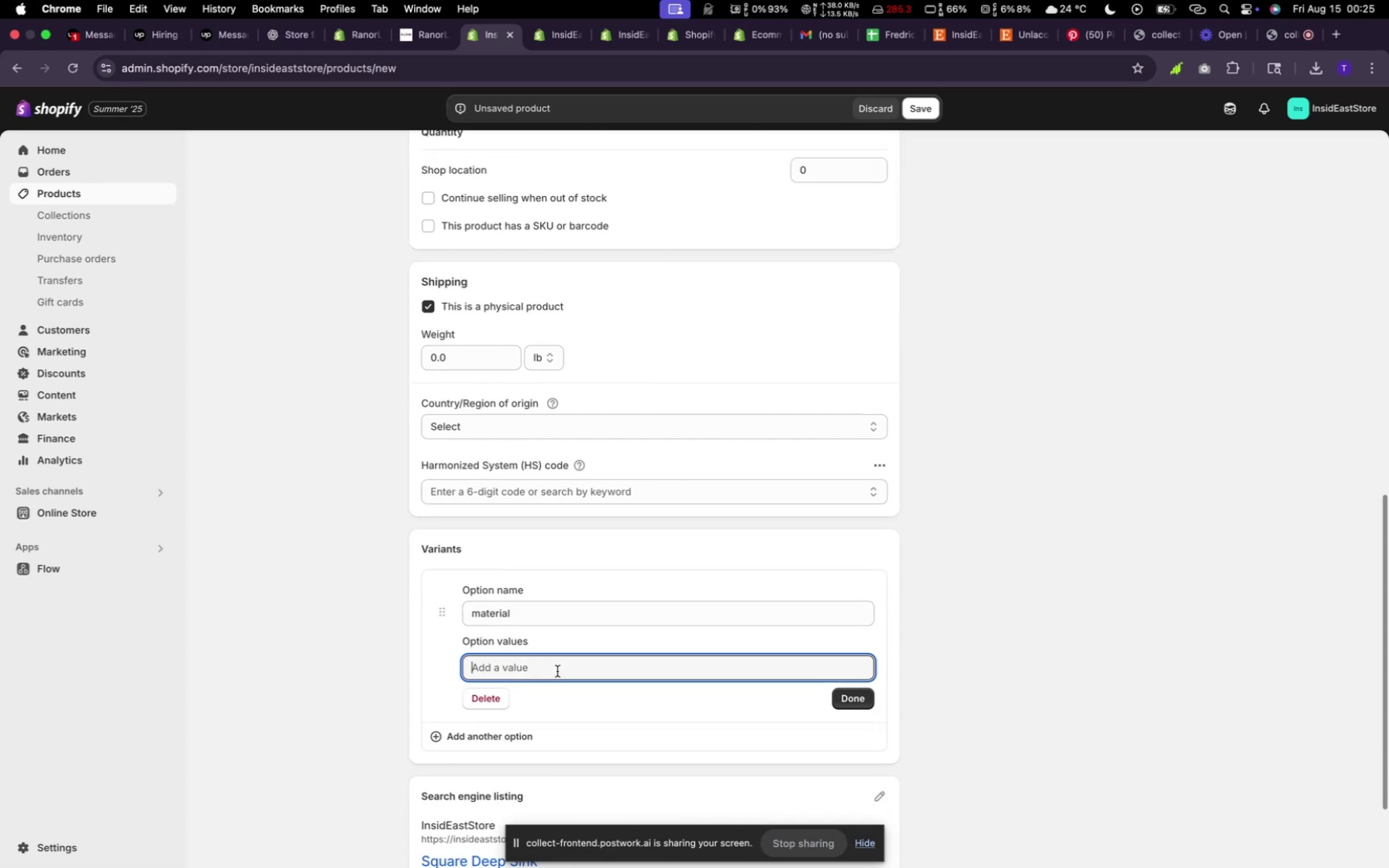 
type(Bronze)
 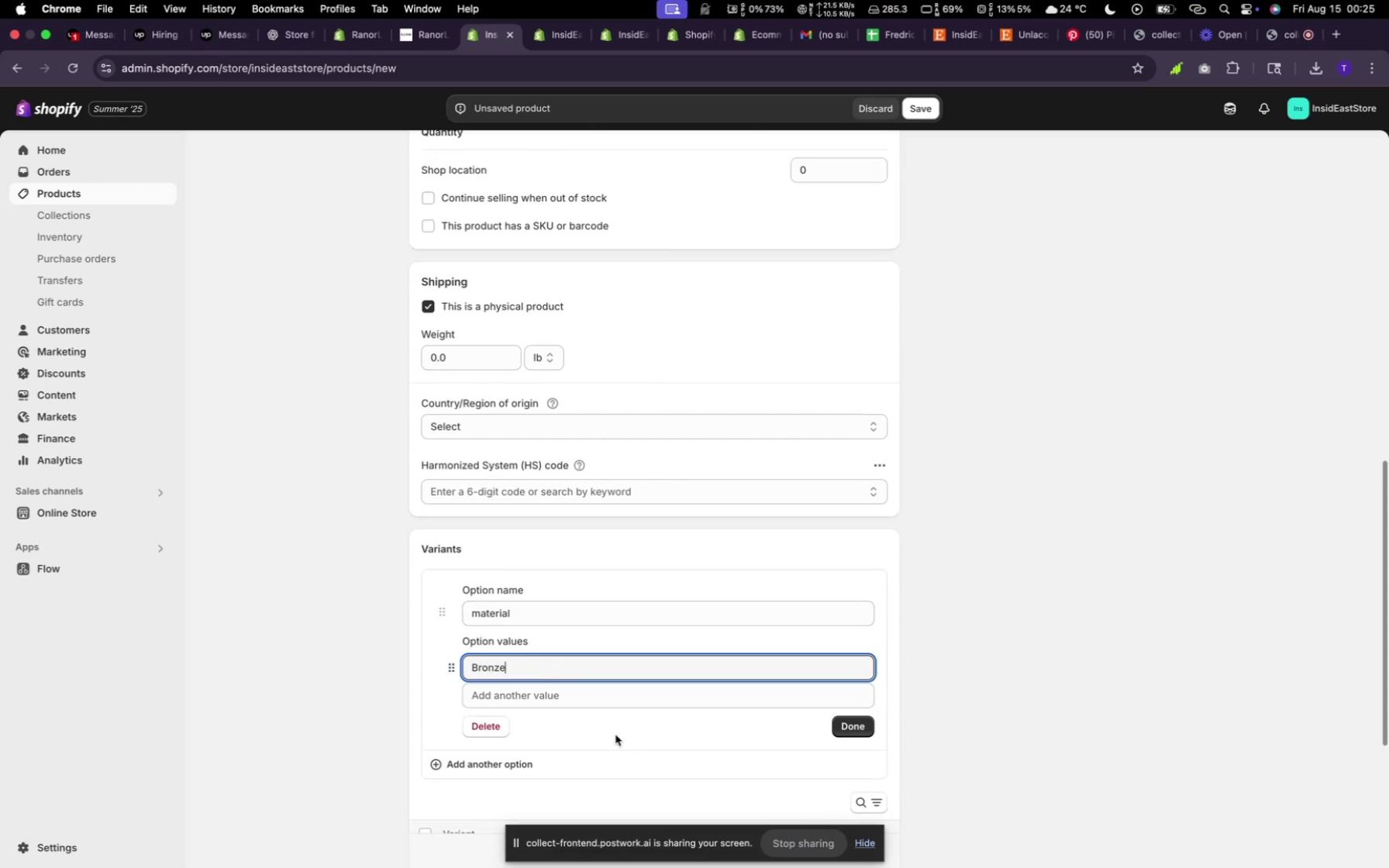 
left_click([560, 701])
 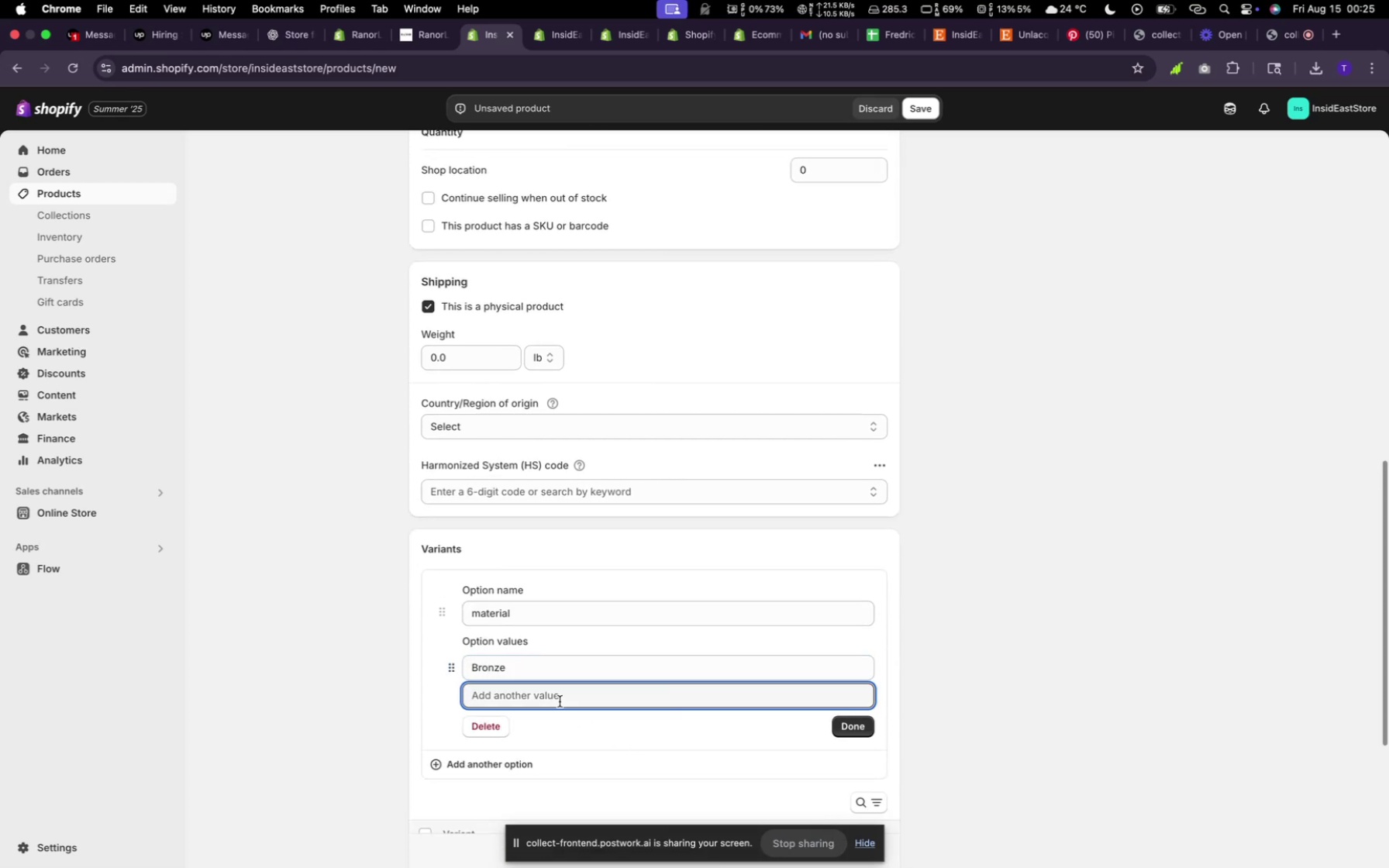 
type(Brass)
 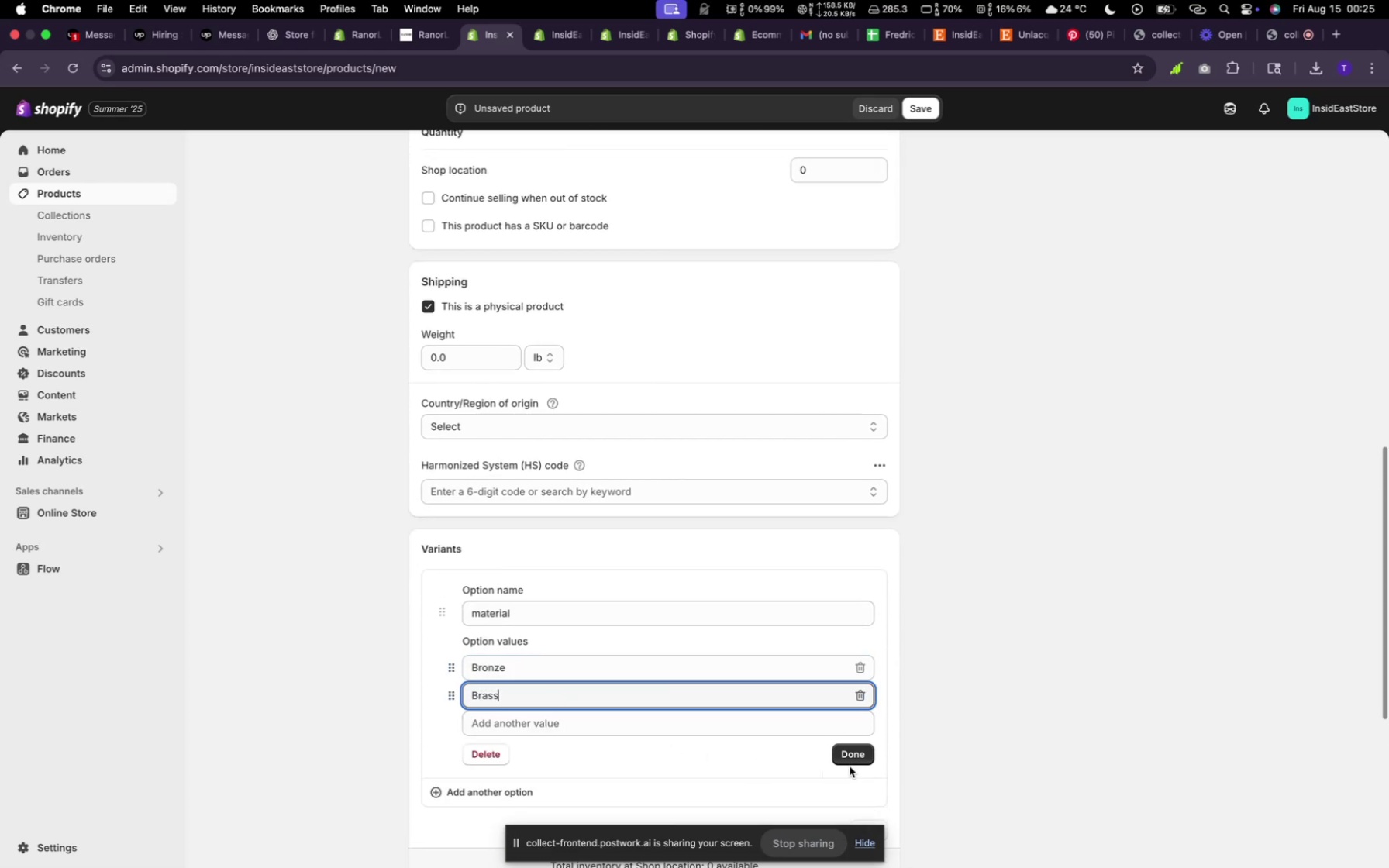 
left_click([861, 749])
 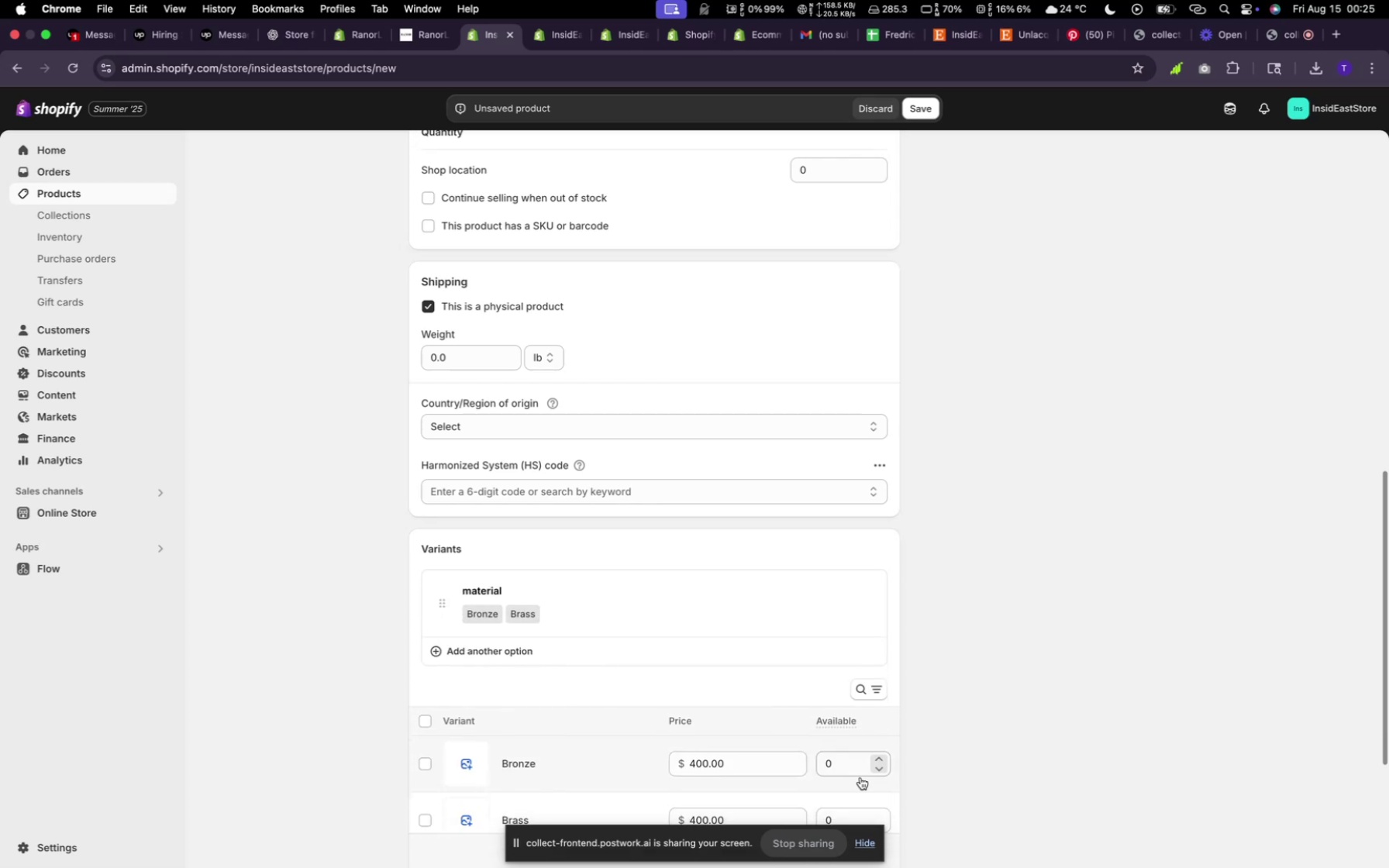 
scroll: coordinate [854, 751], scroll_direction: down, amount: 8.0
 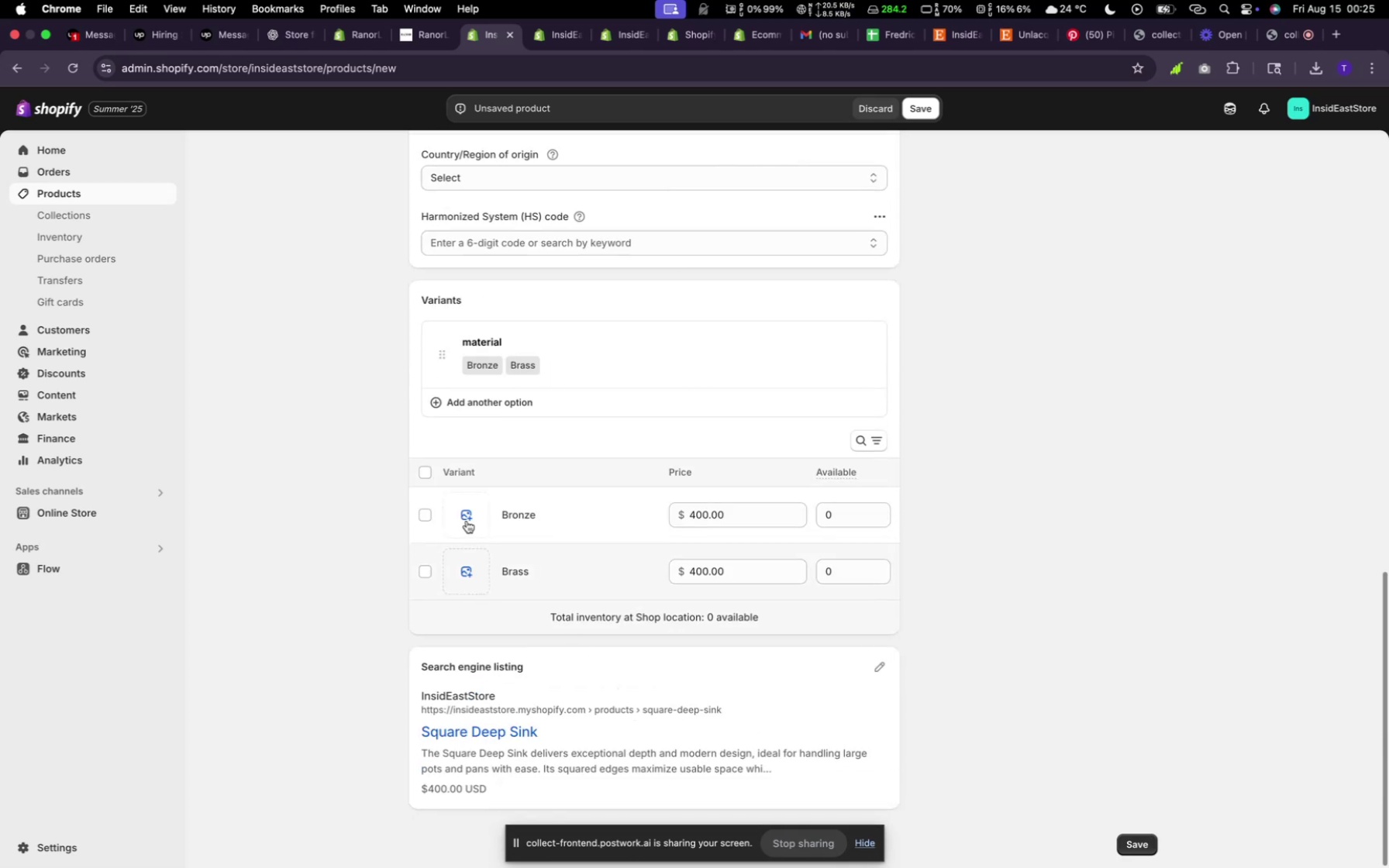 
left_click([462, 509])
 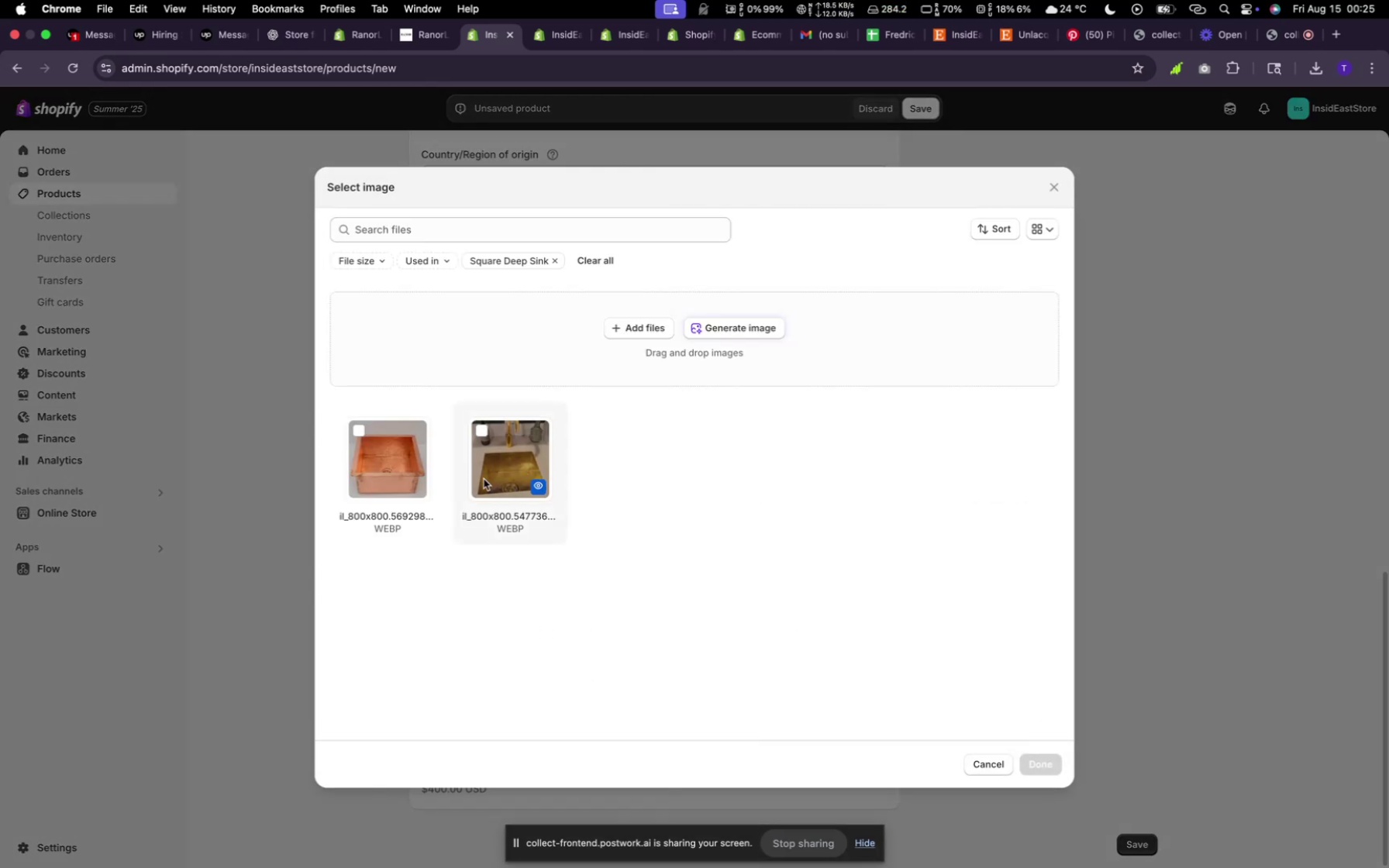 
left_click([422, 478])
 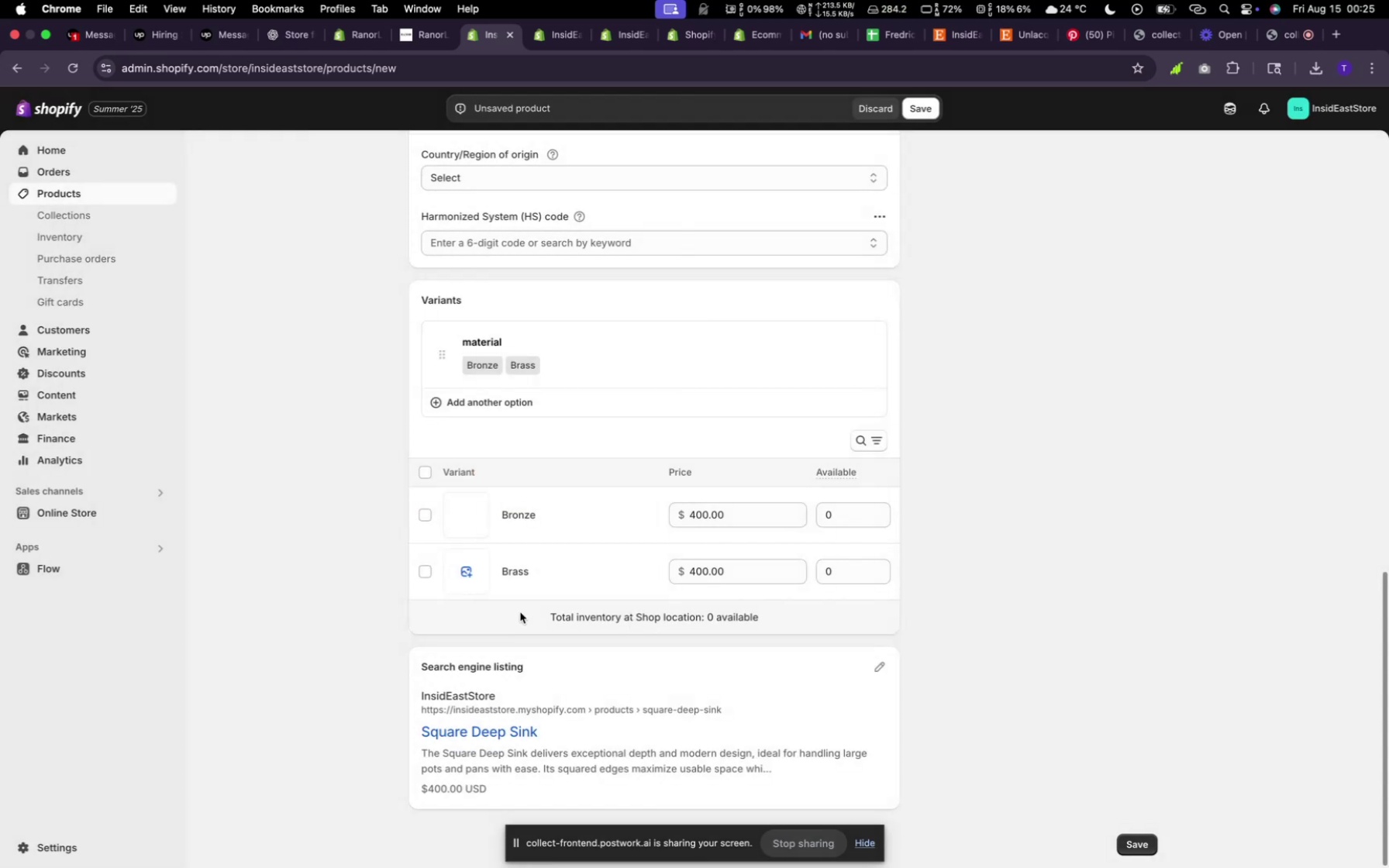 
left_click([477, 572])
 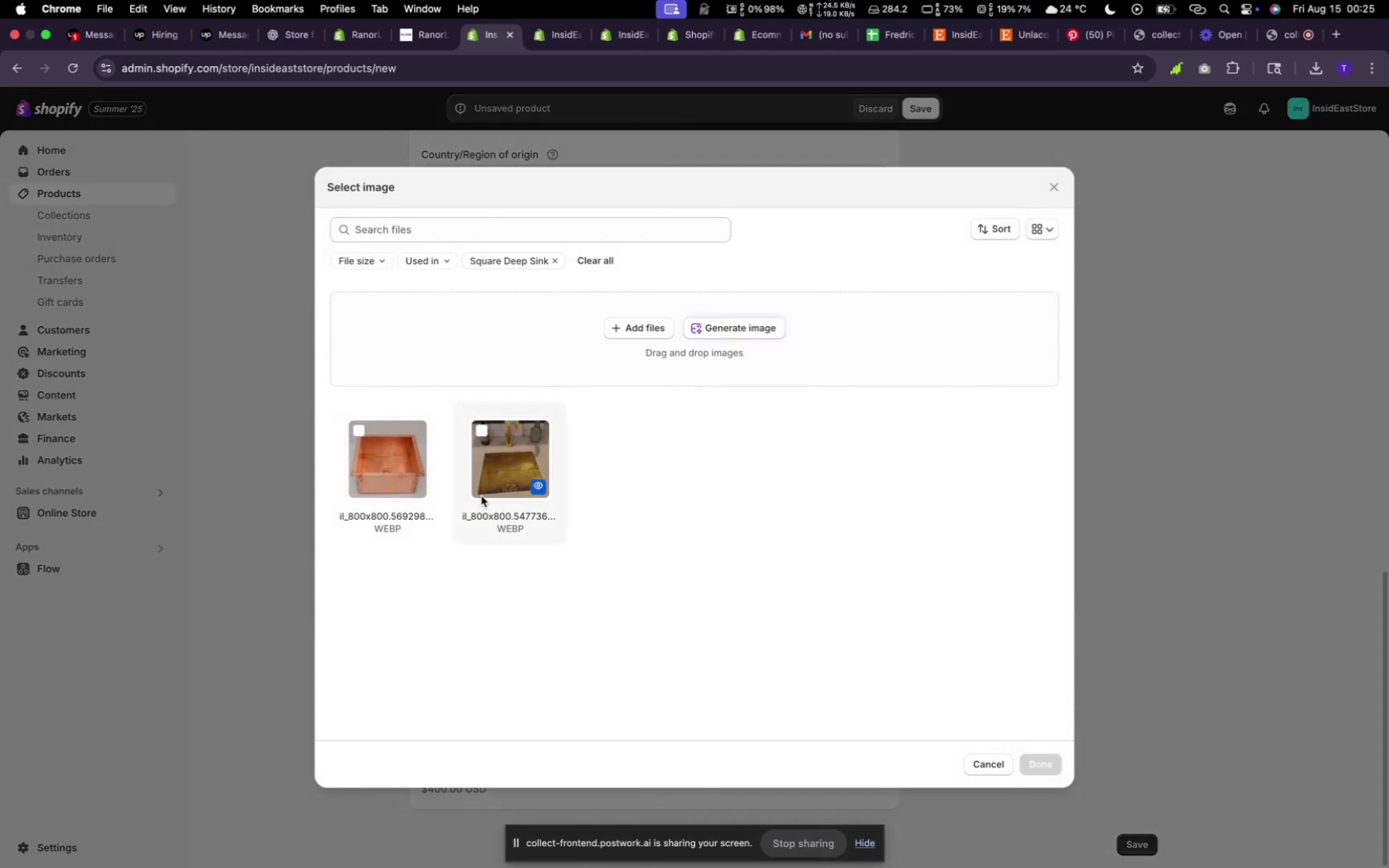 
left_click([495, 467])
 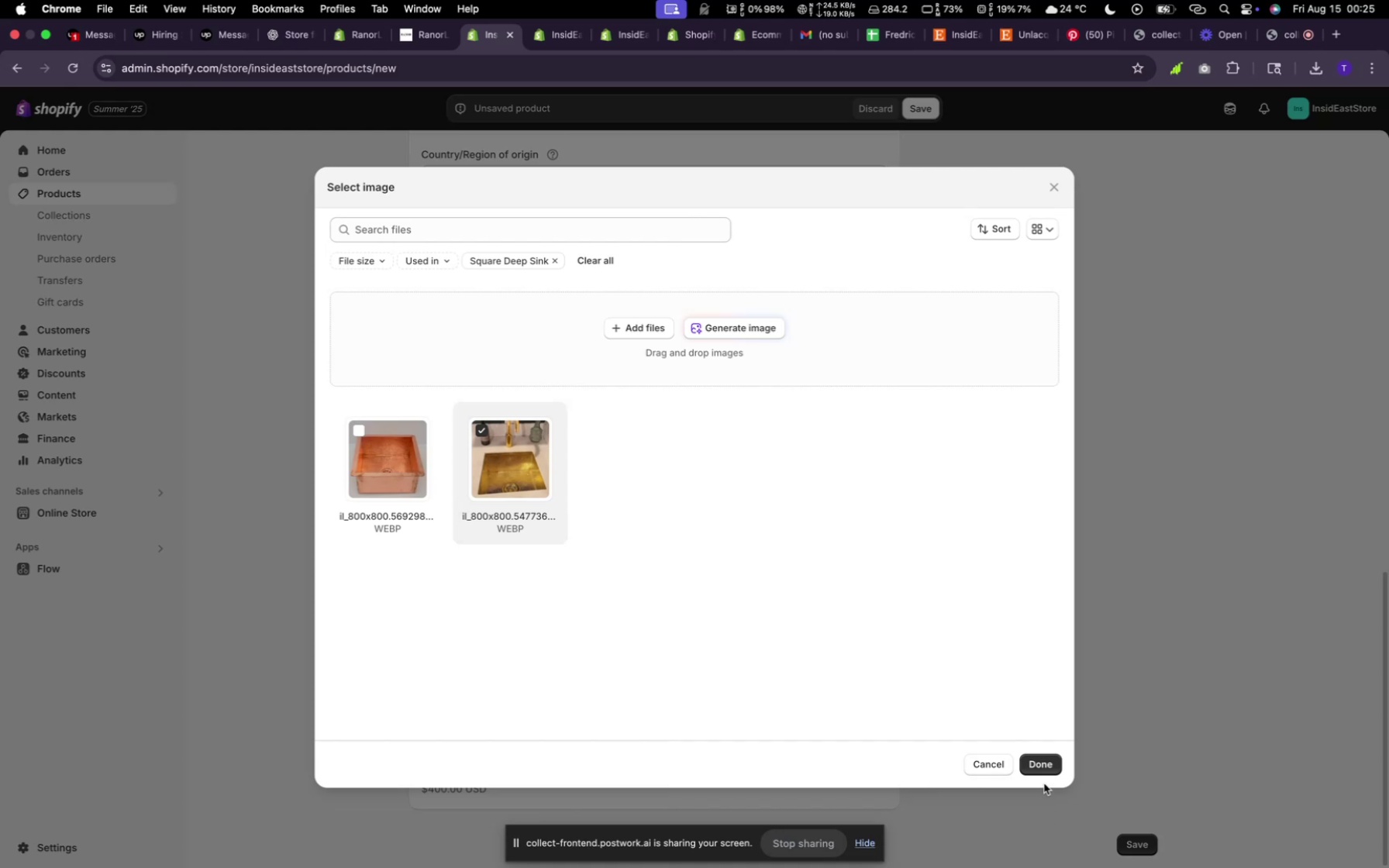 
left_click([1038, 759])
 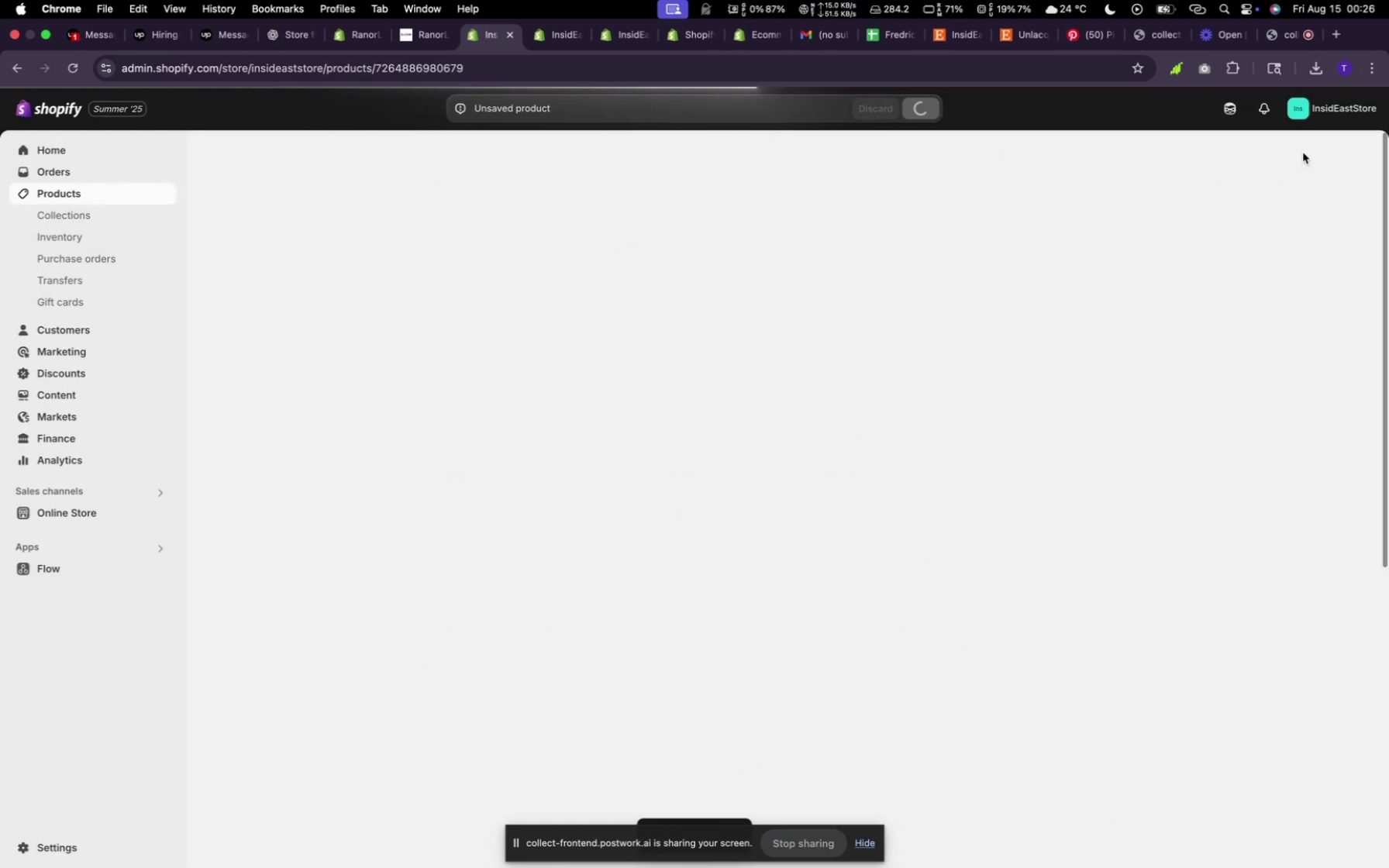 
wait(7.92)
 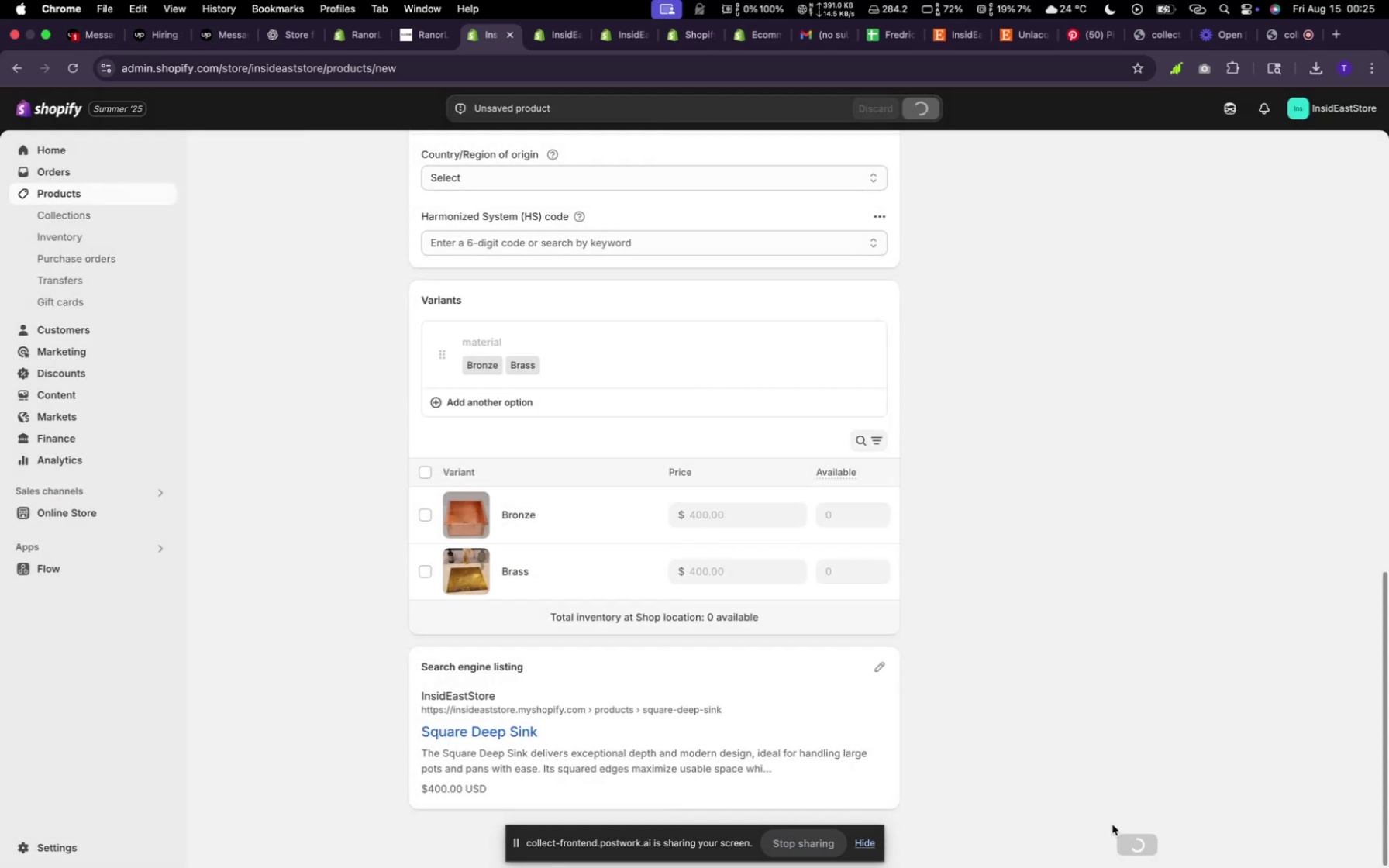 
left_click([416, 152])
 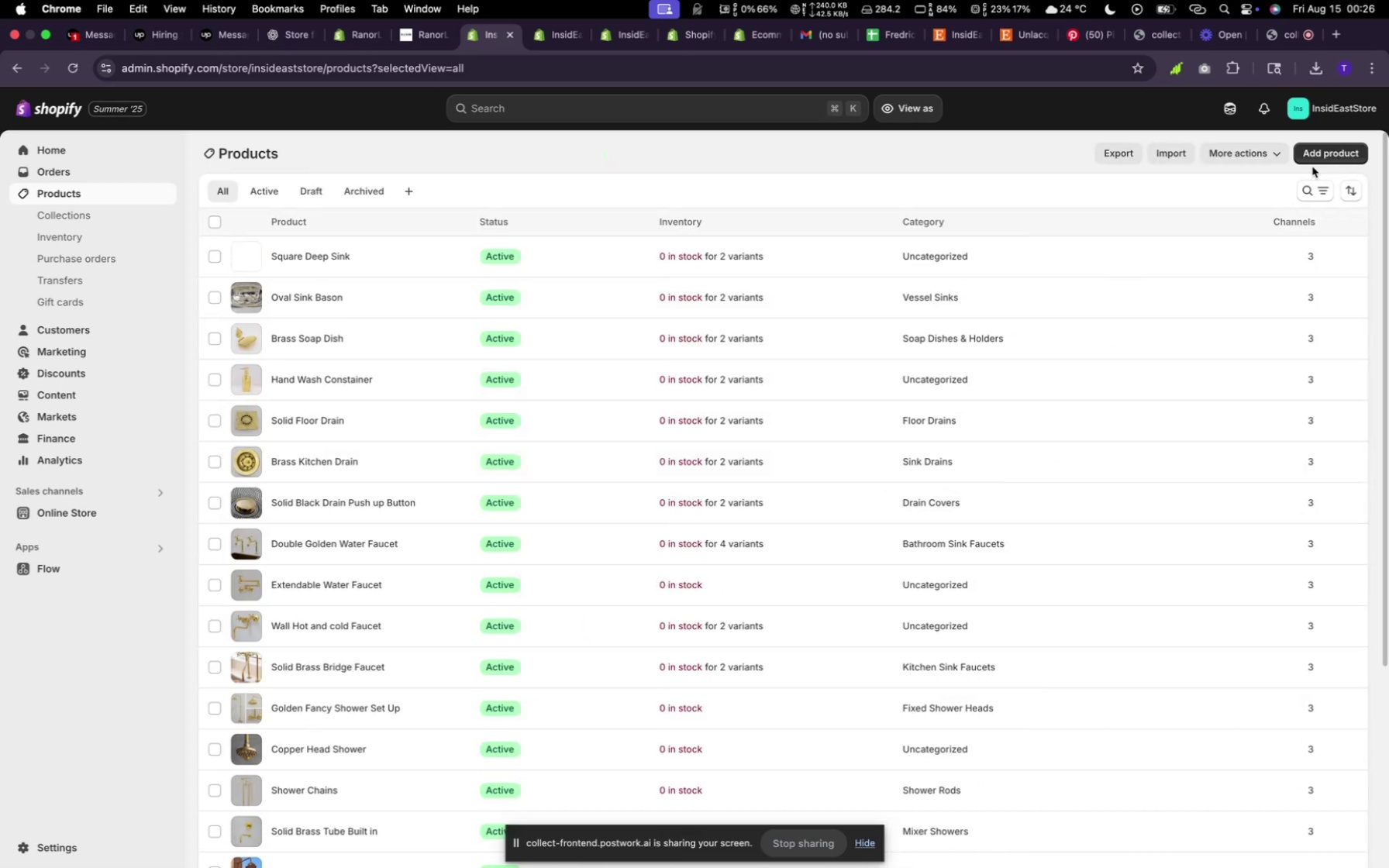 
left_click([1316, 150])
 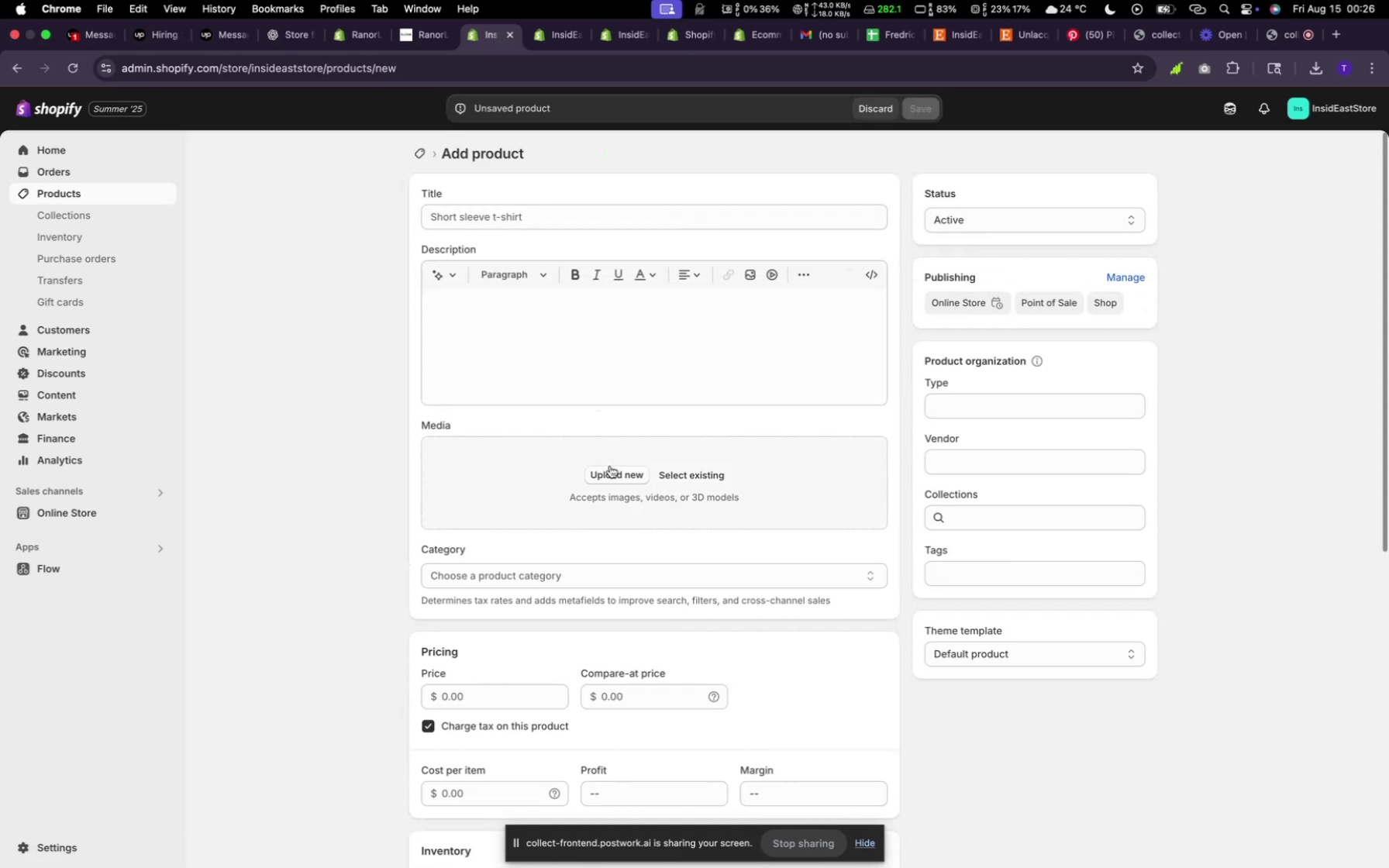 
left_click([674, 474])
 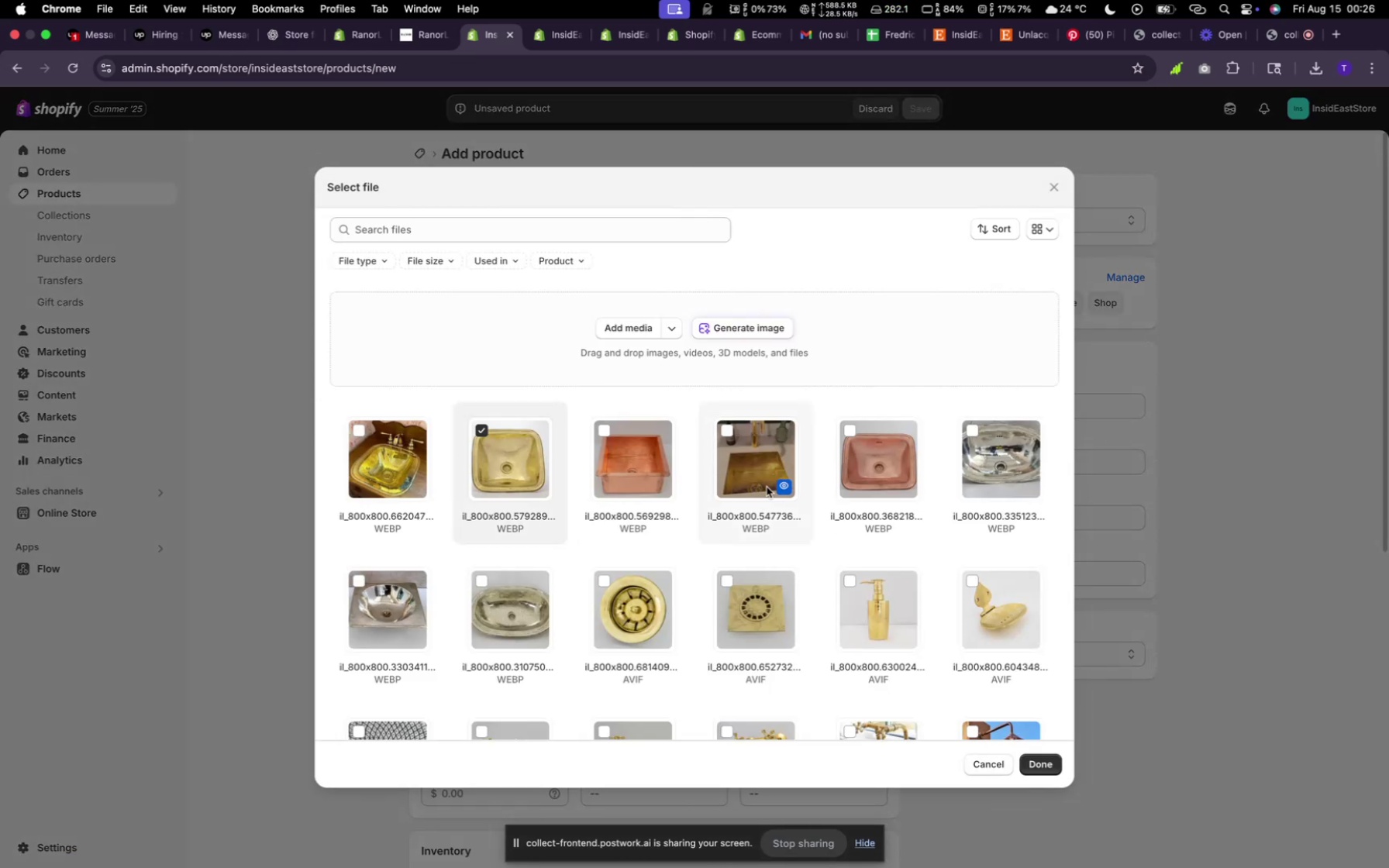 
wait(9.88)
 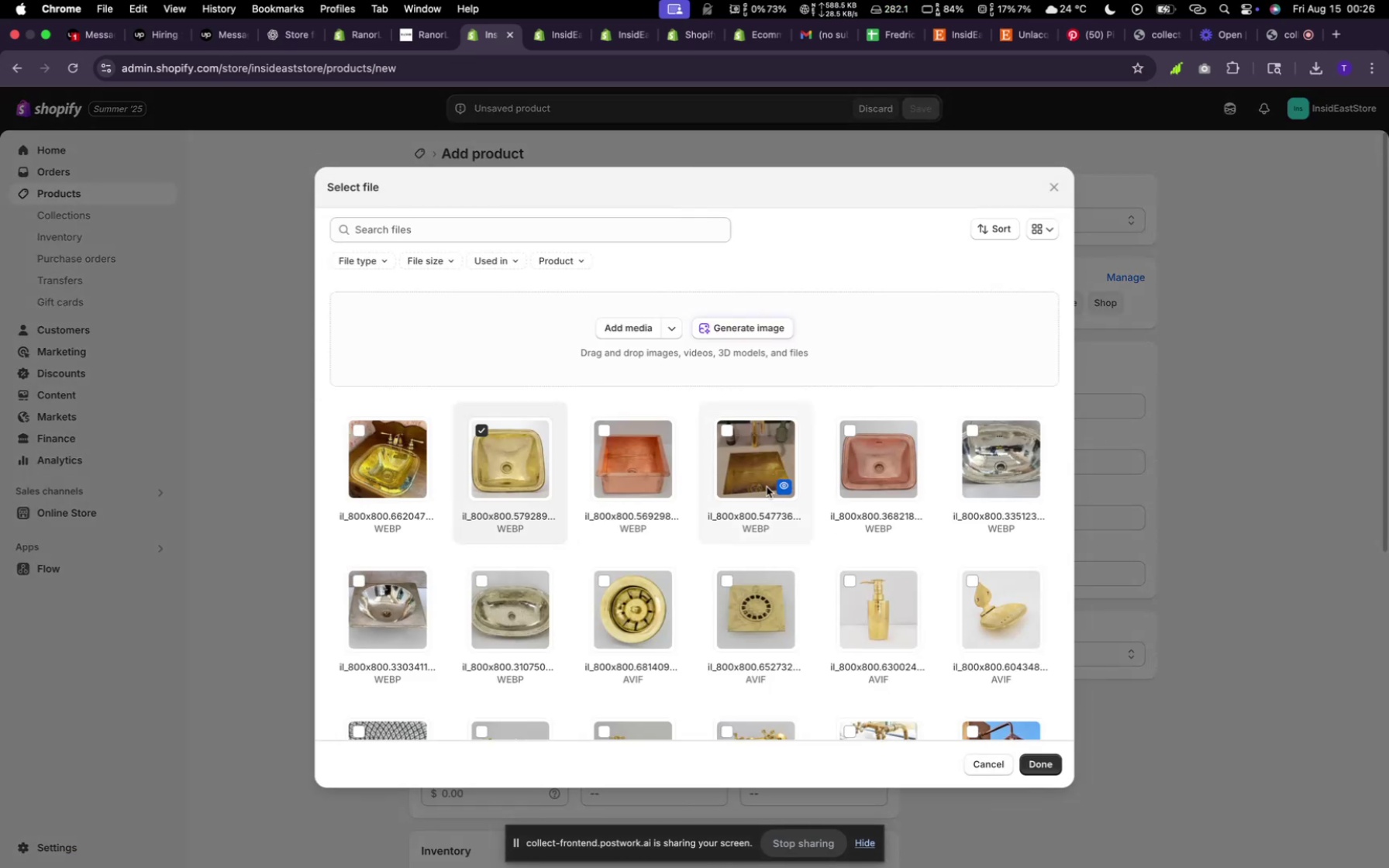 
left_click([877, 440])
 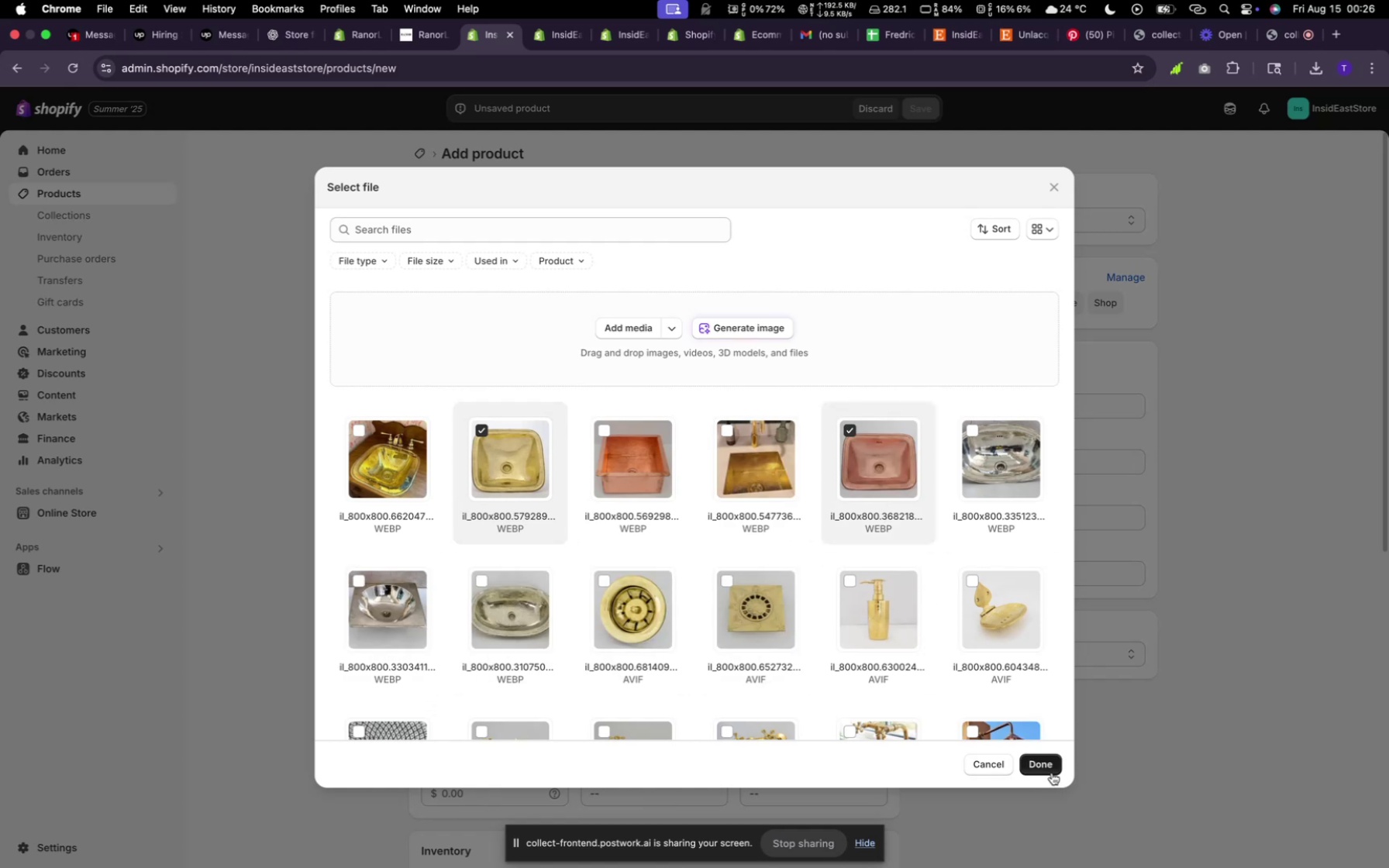 
left_click([1050, 770])
 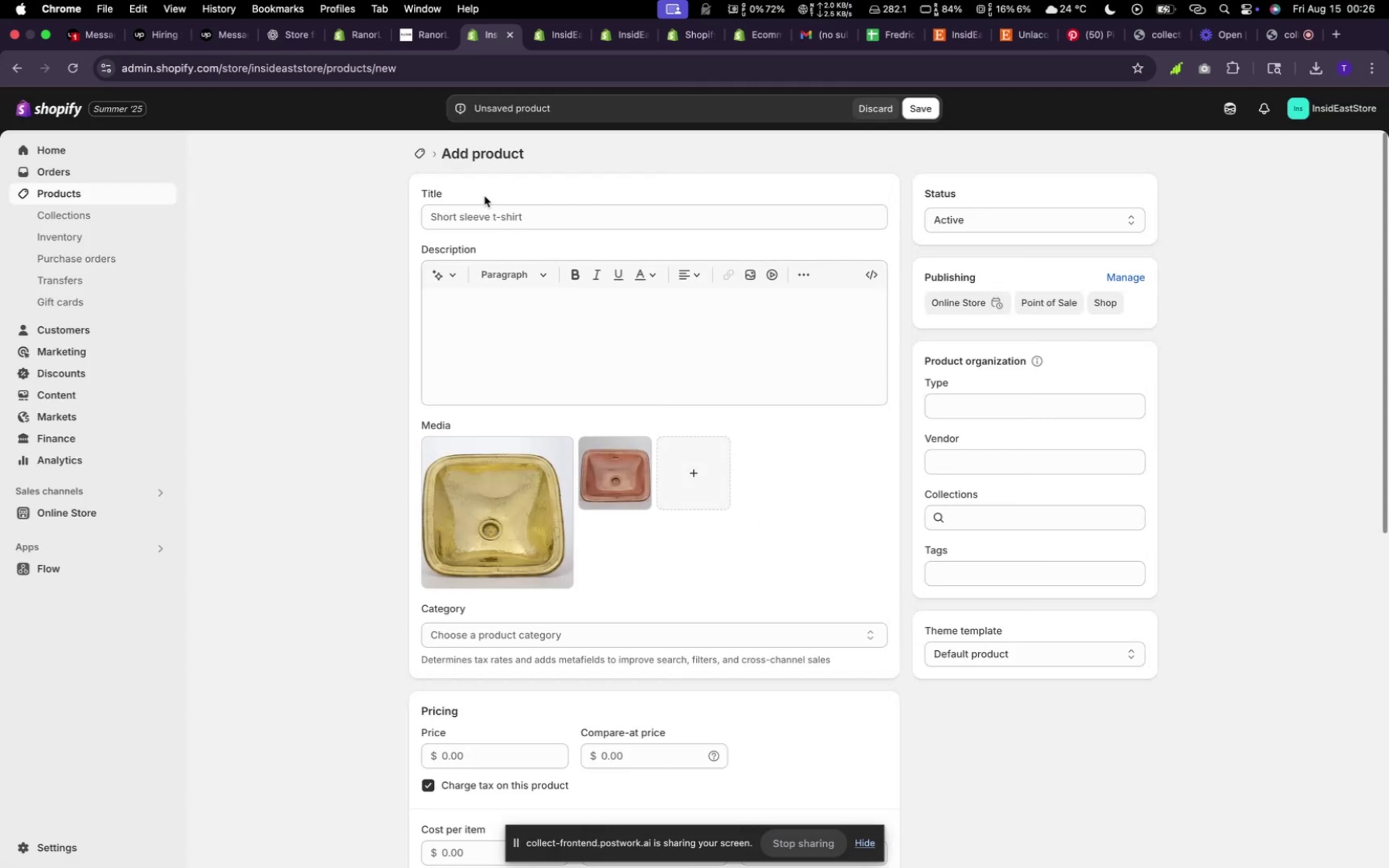 
left_click([482, 210])
 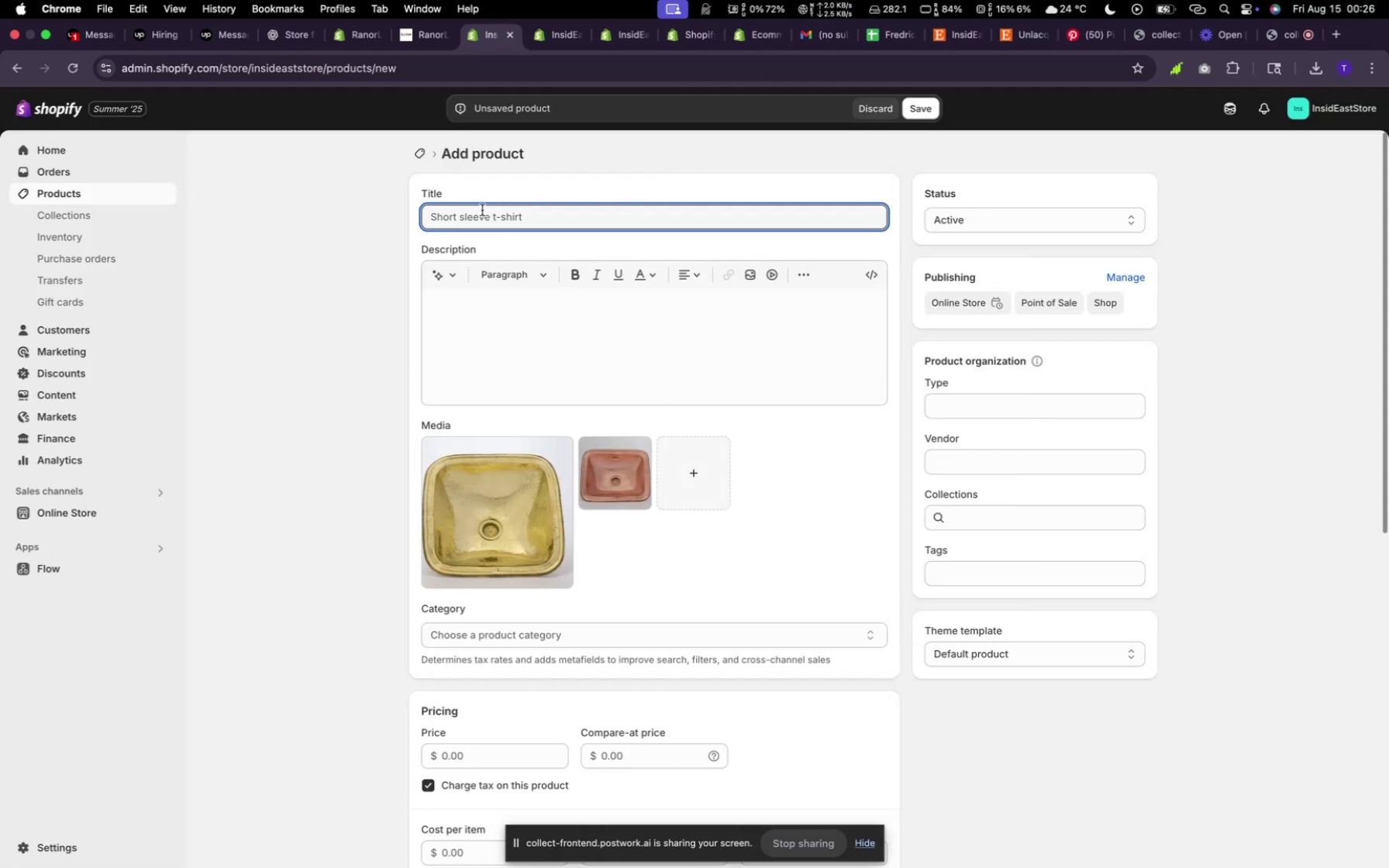 
hold_key(key=ShiftLeft, duration=1.18)
 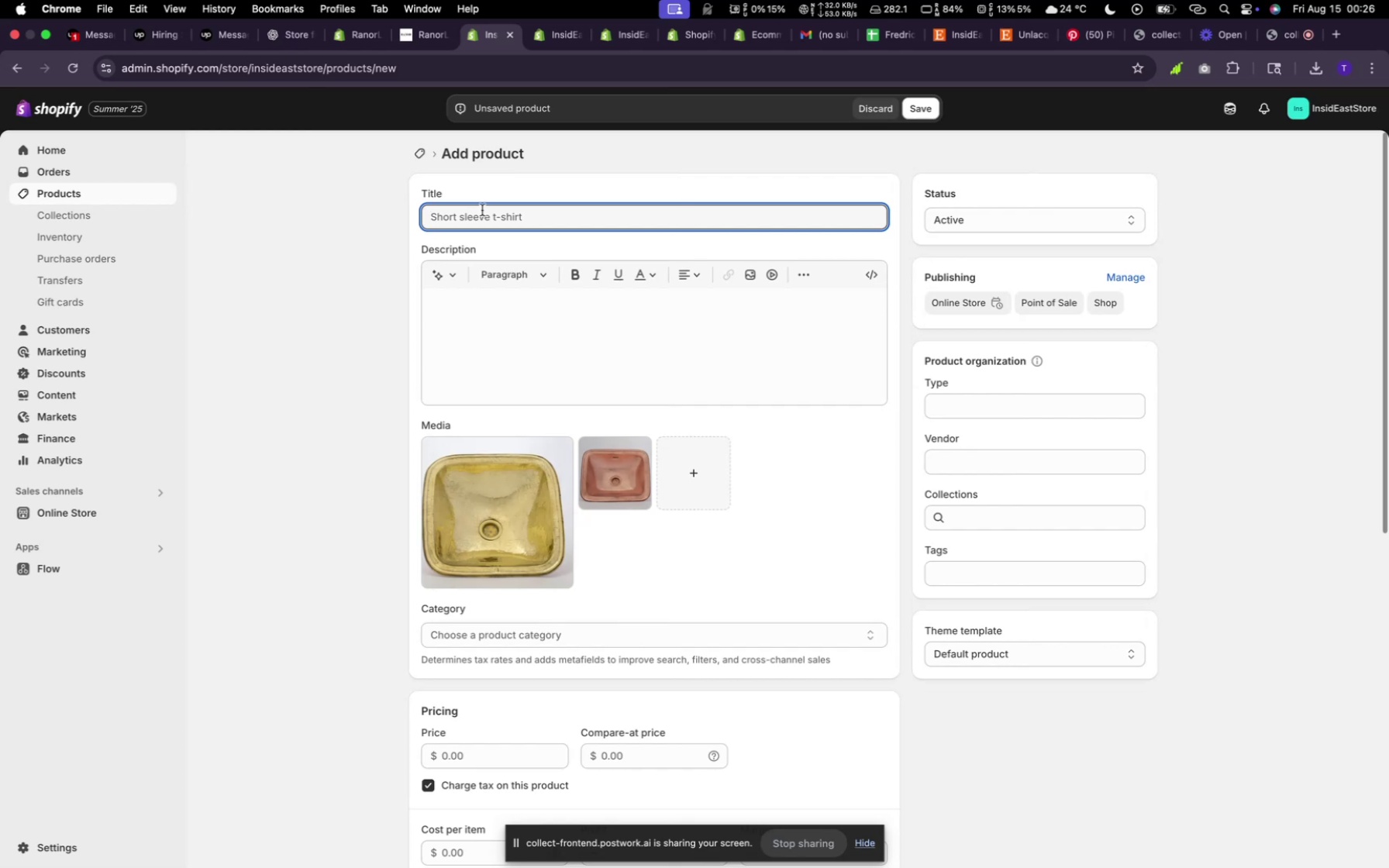 
type(Medium sink Tray)
 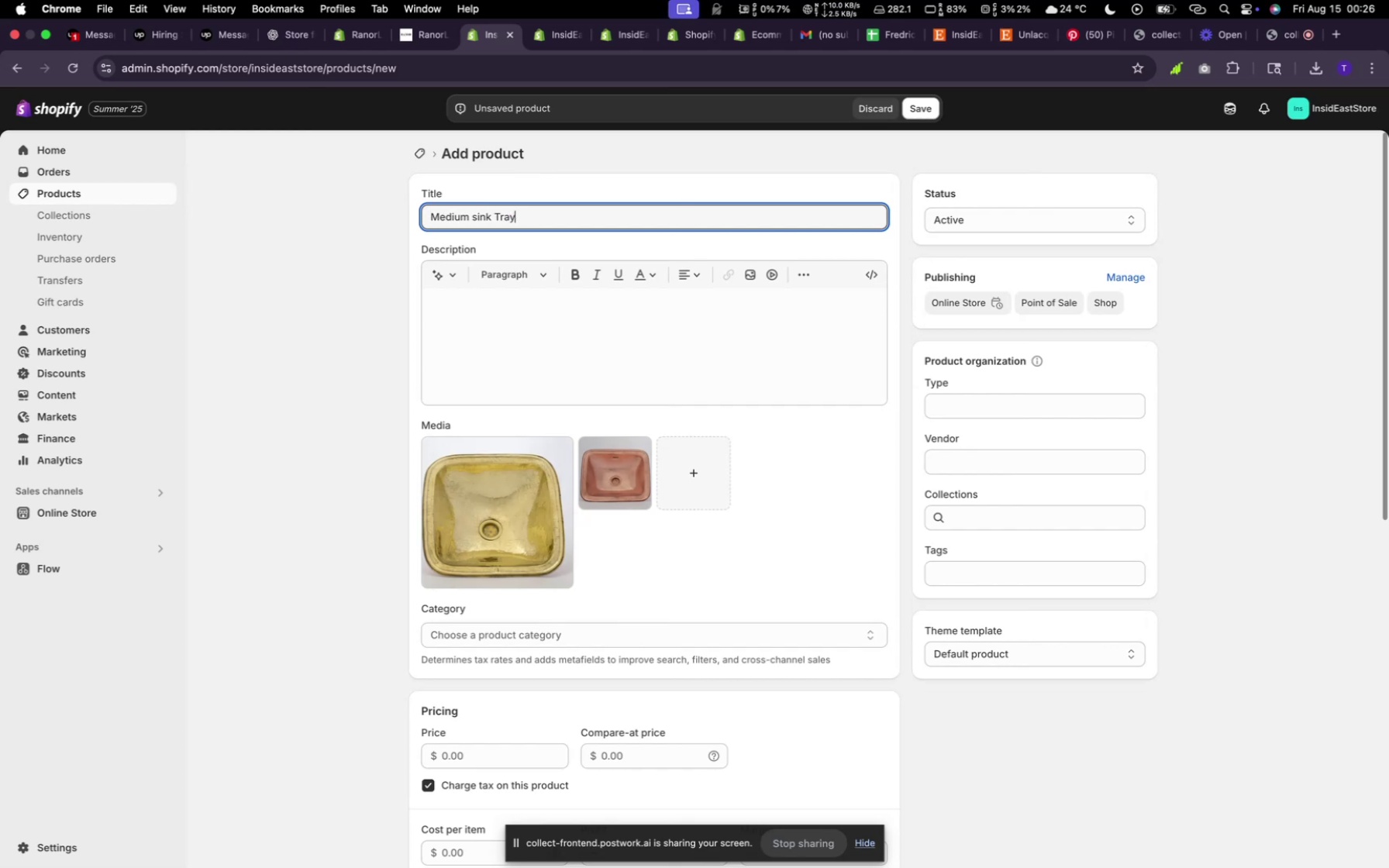 
left_click([458, 272])
 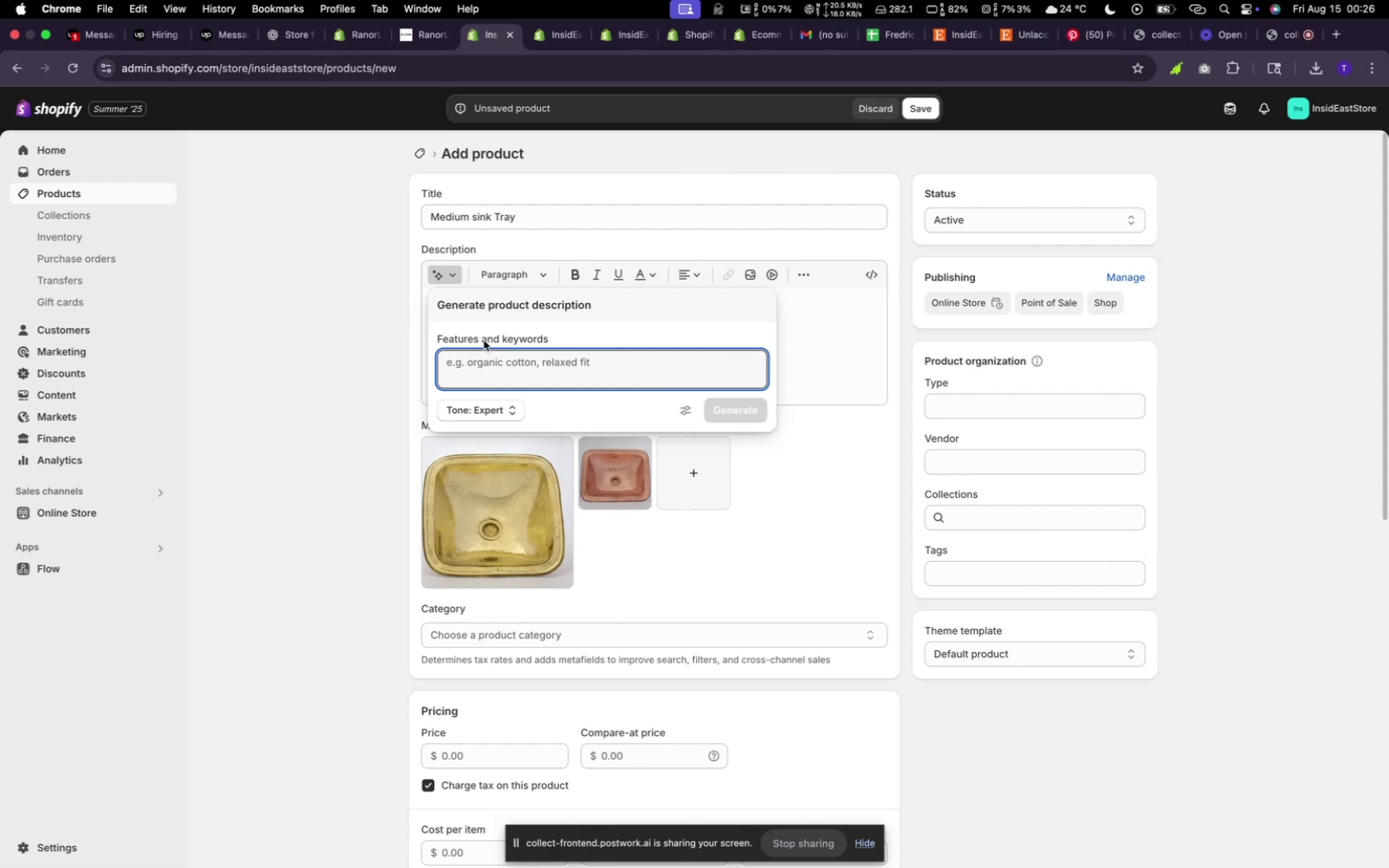 
type(Random)
 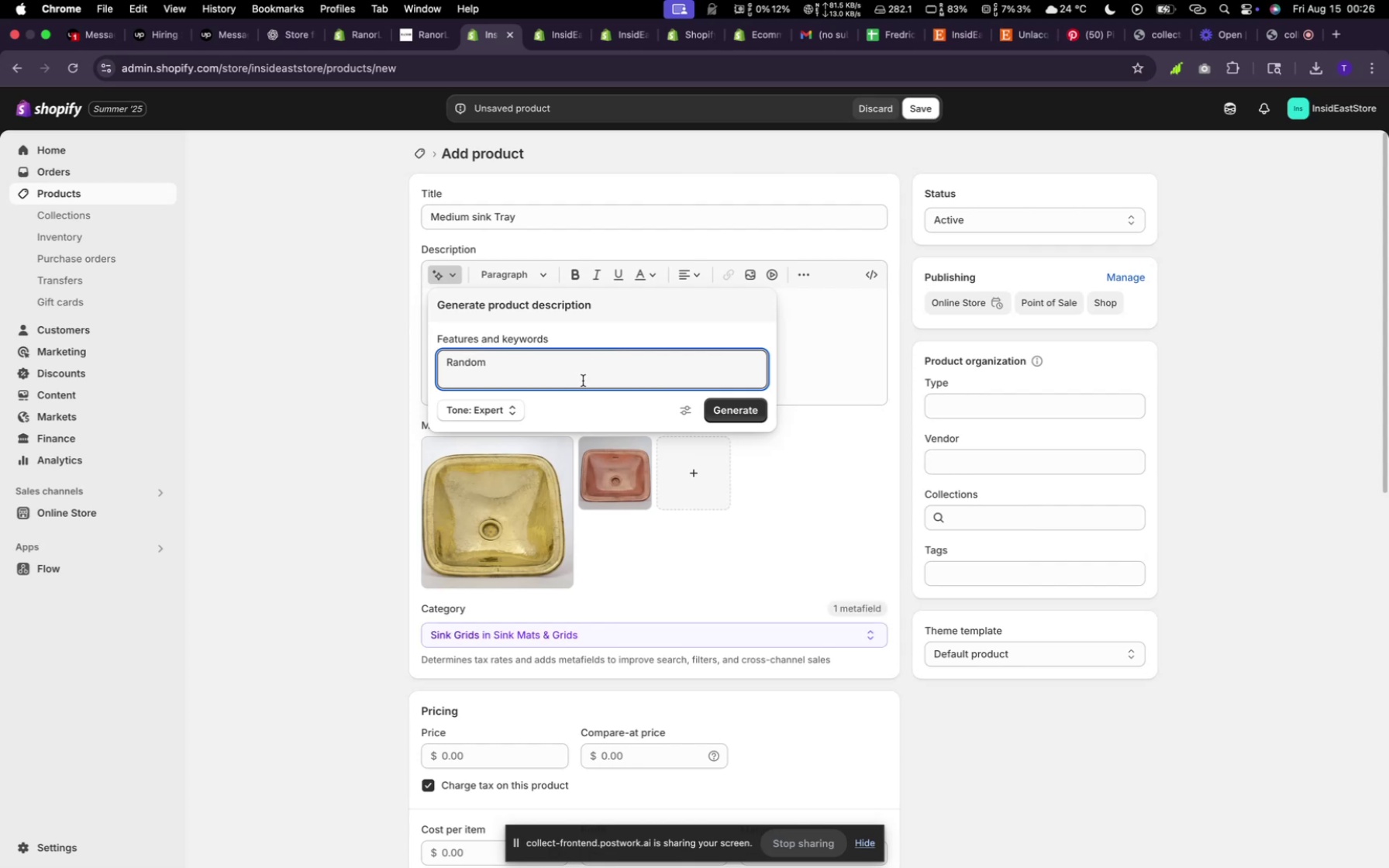 
mouse_move([754, 432])
 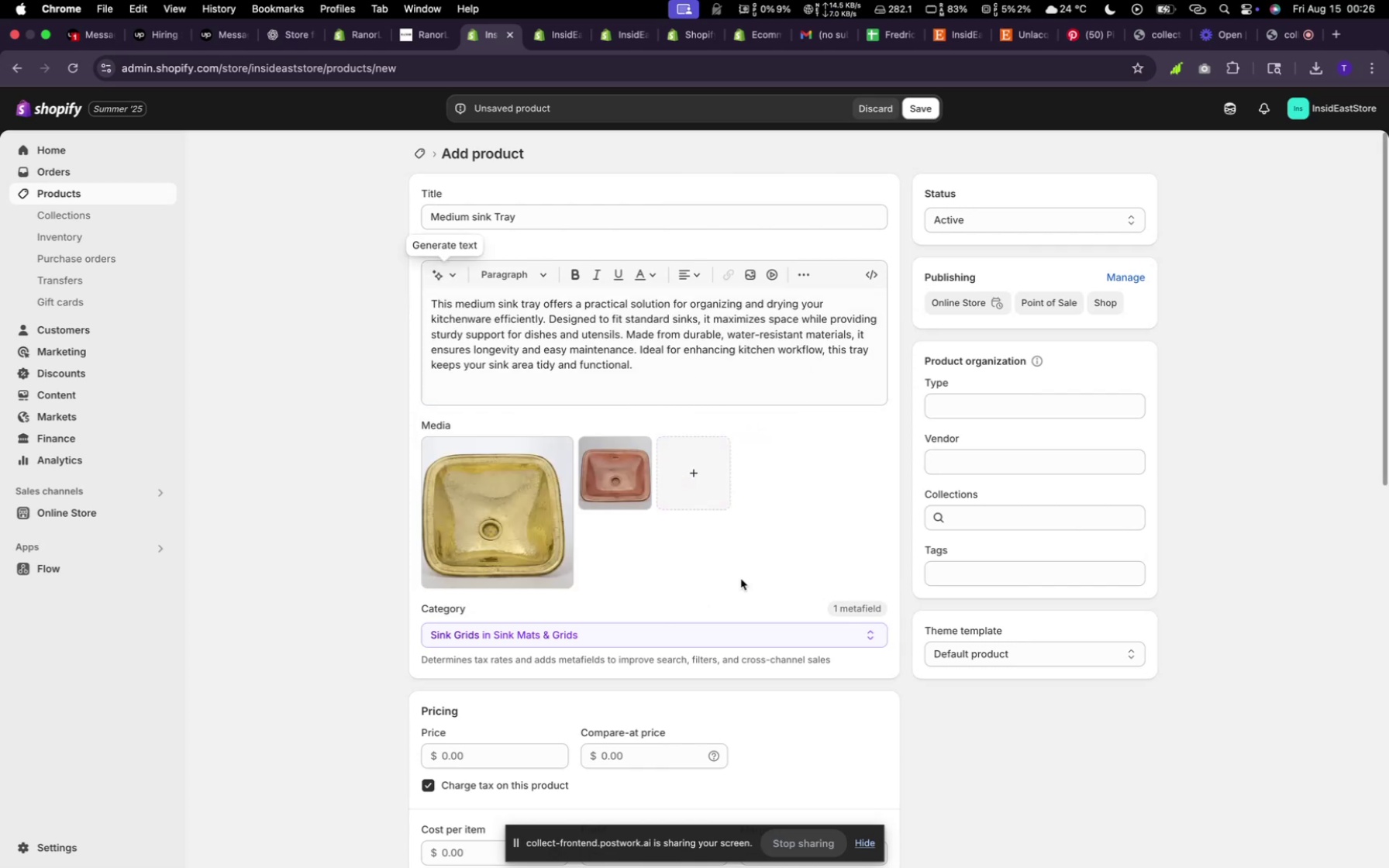 
scroll: coordinate [700, 570], scroll_direction: down, amount: 26.0
 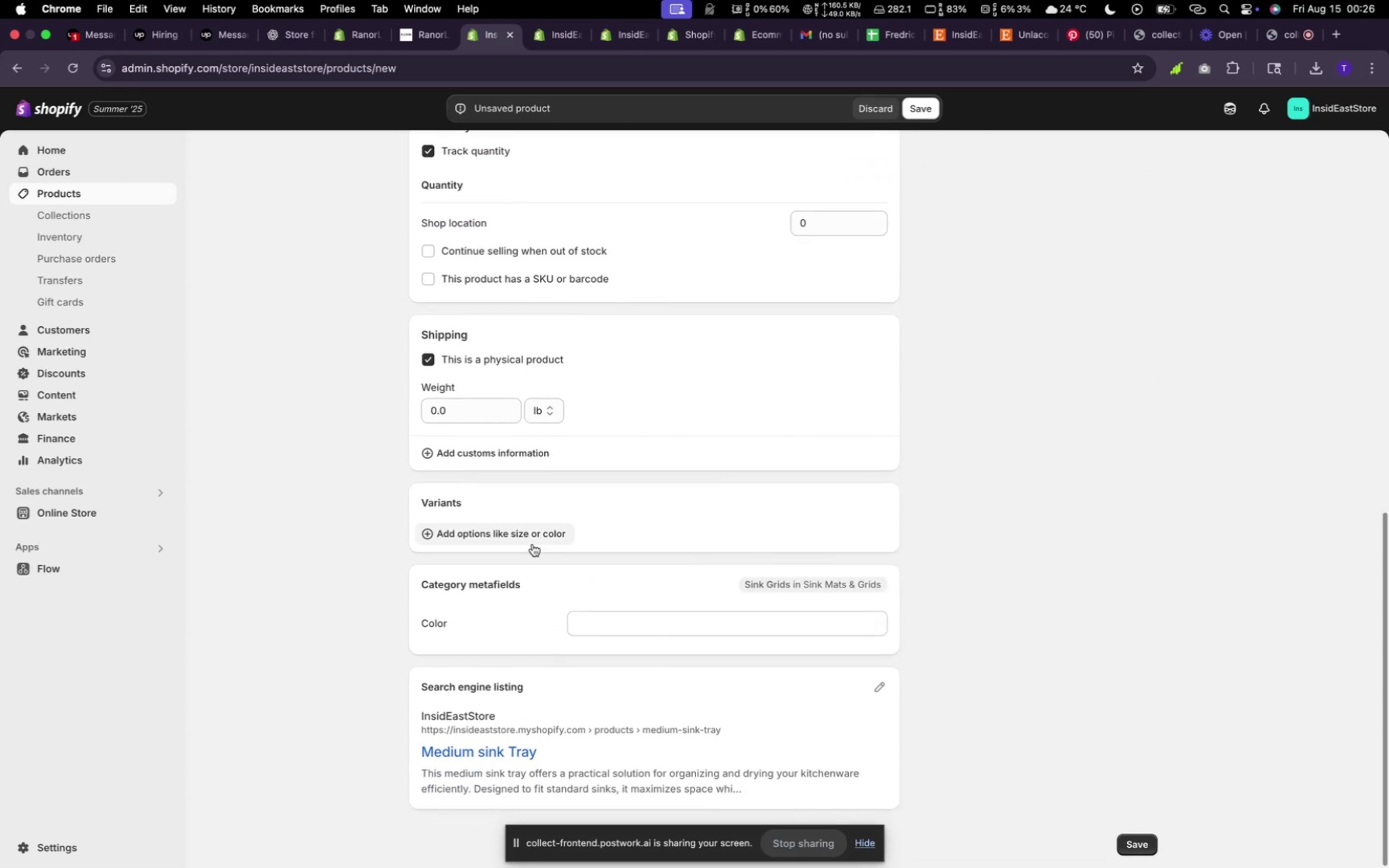 
left_click([531, 536])
 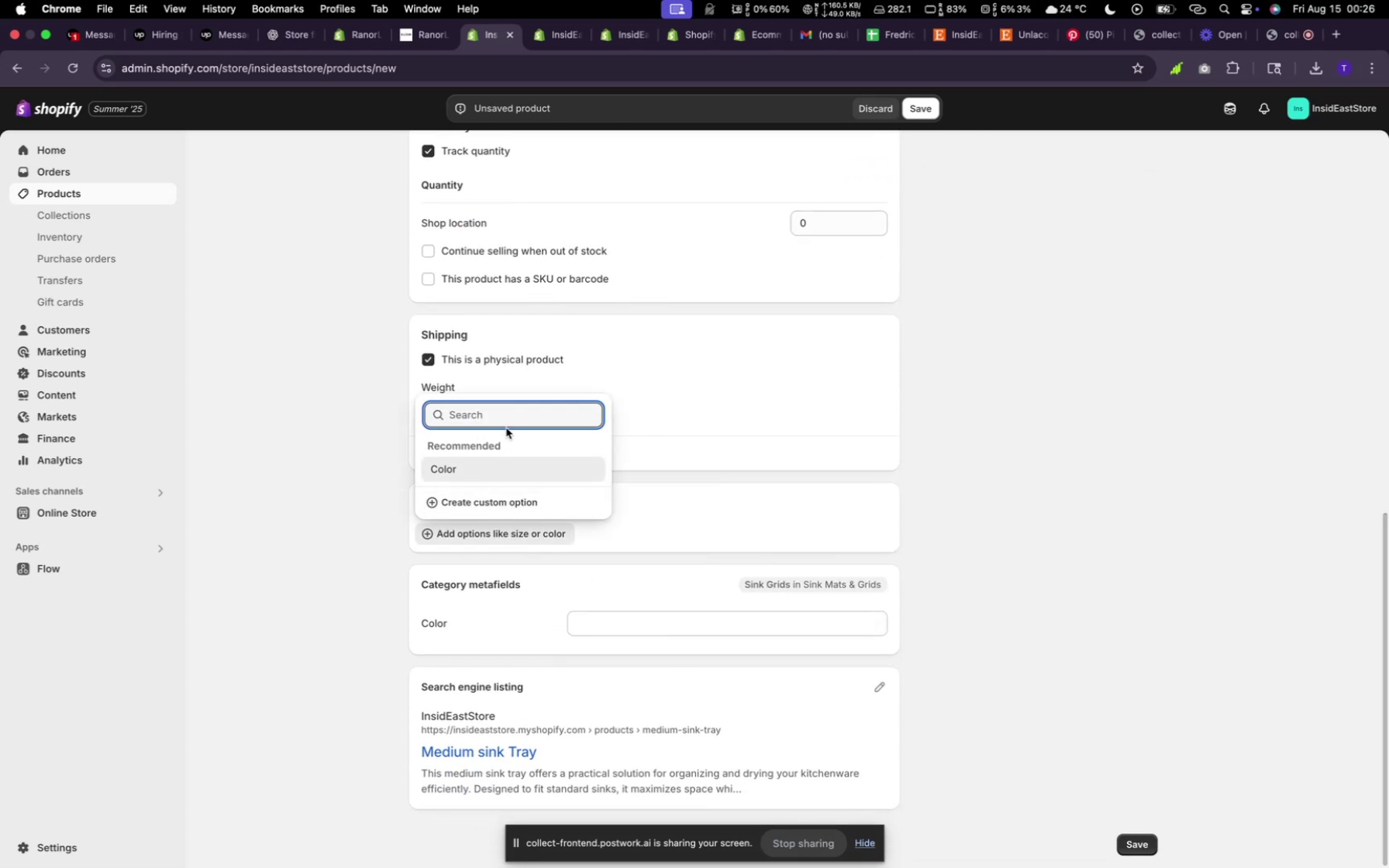 
left_click([509, 415])
 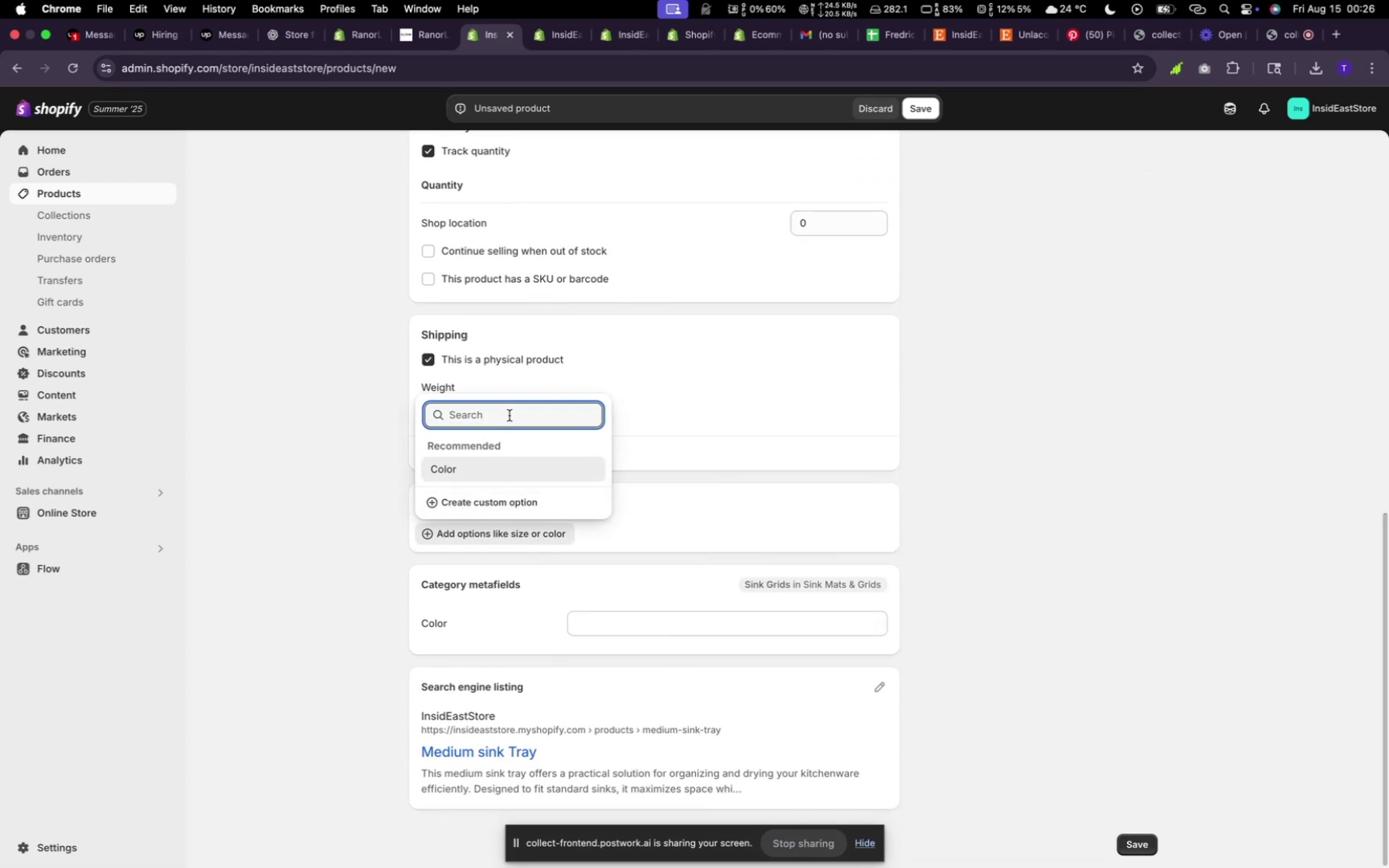 
type(Materai)
key(Backspace)
key(Backspace)
key(Backspace)
type(rial)
 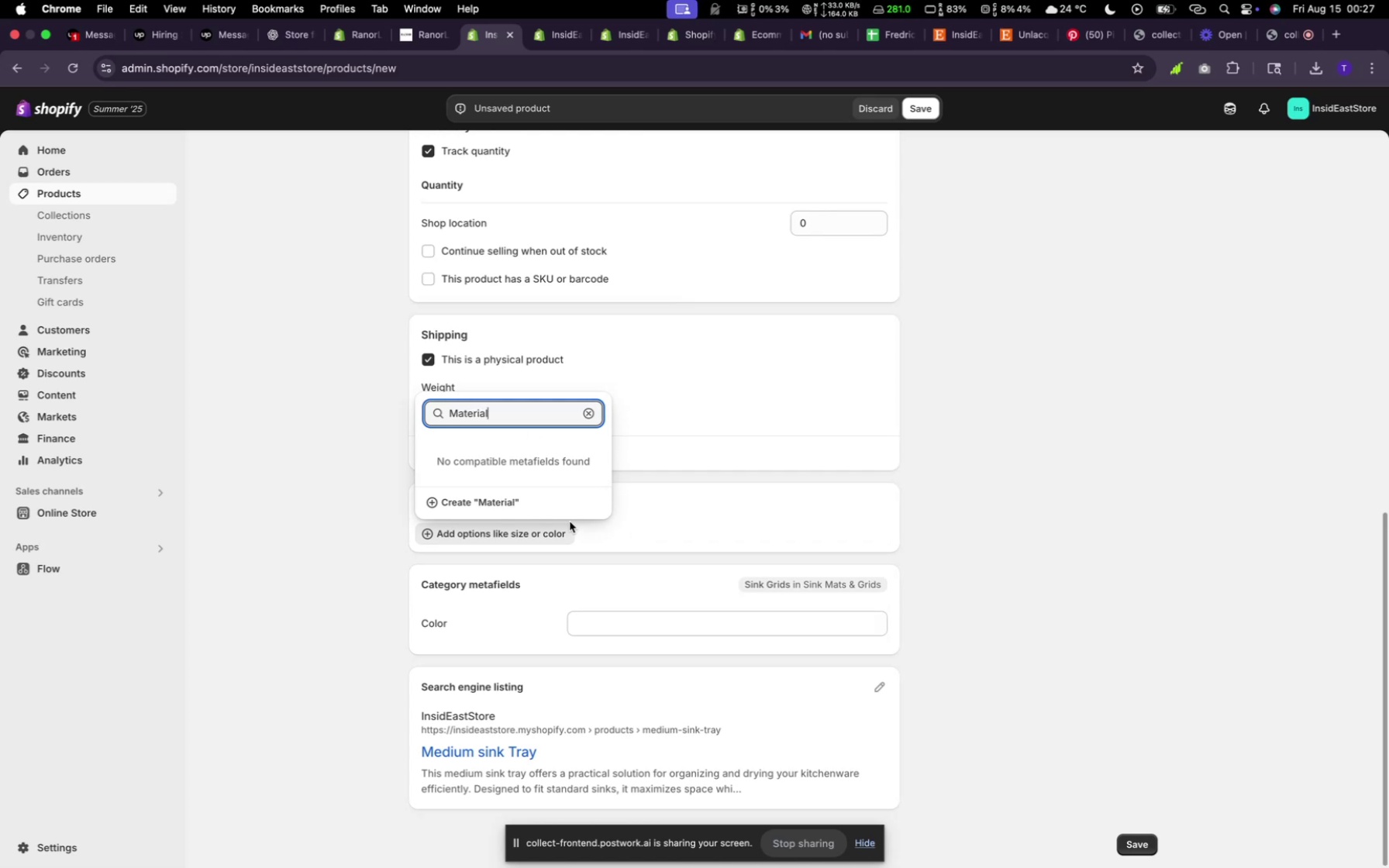 
left_click([536, 512])
 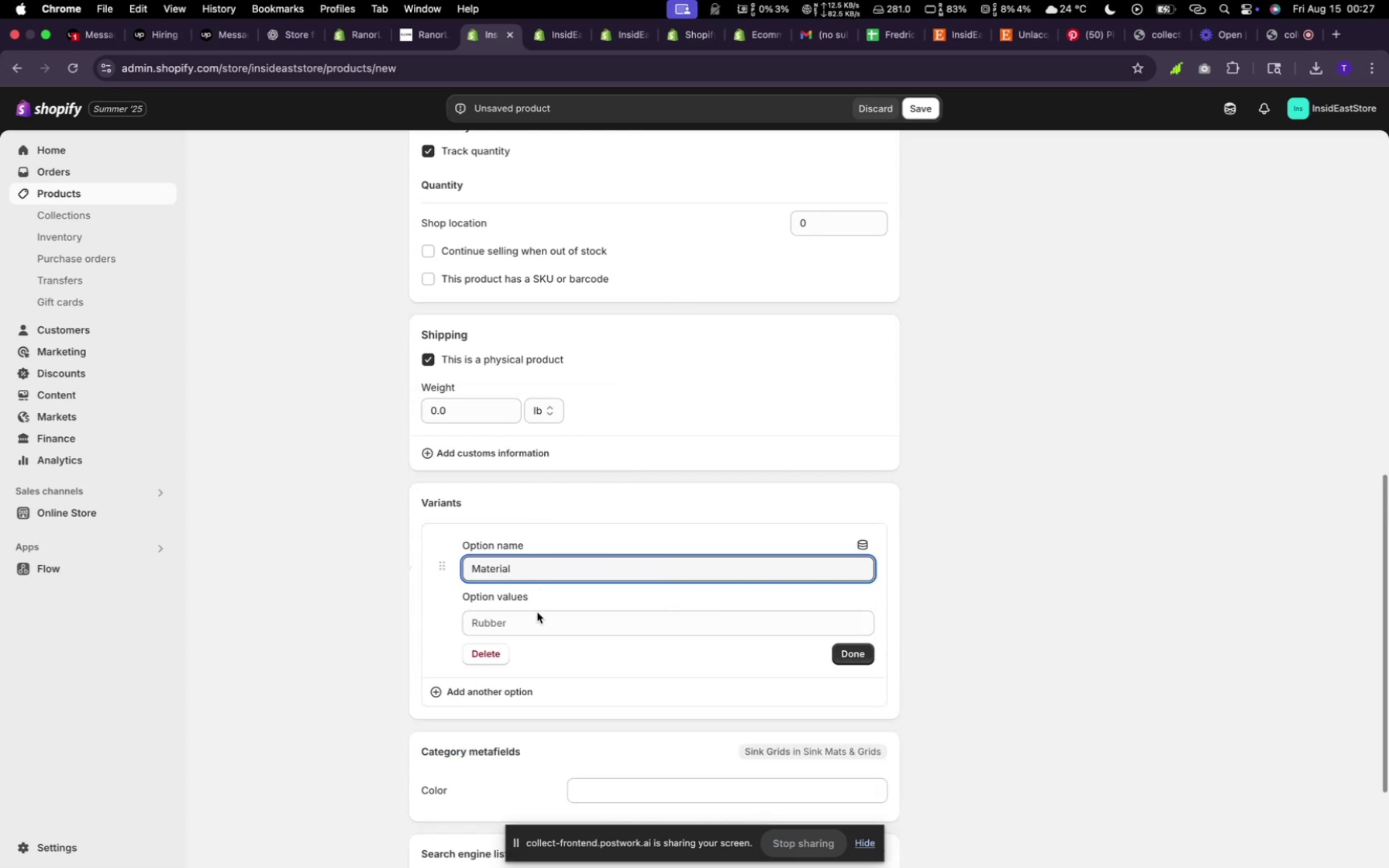 
left_click([536, 625])
 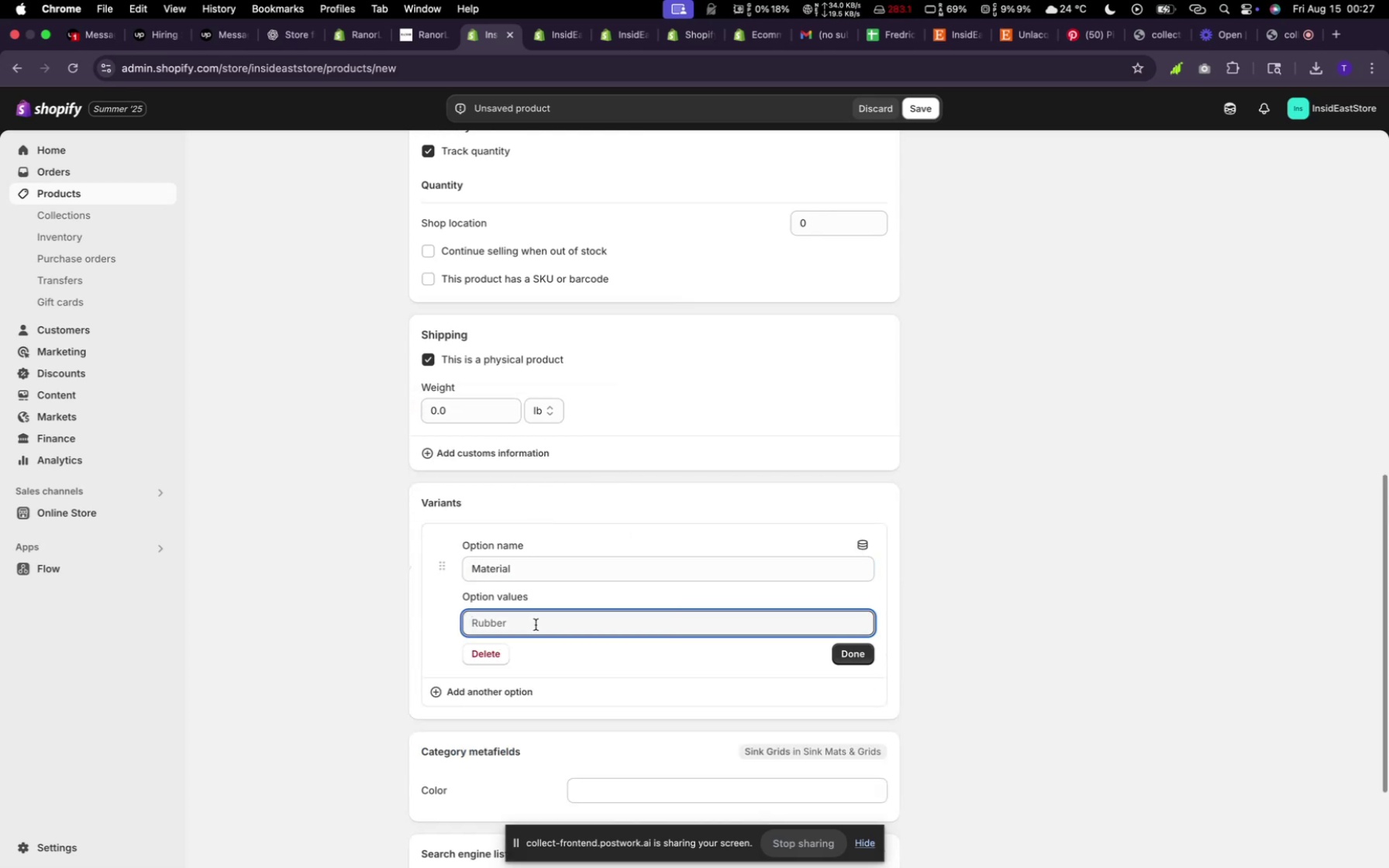 
left_click([536, 625])
 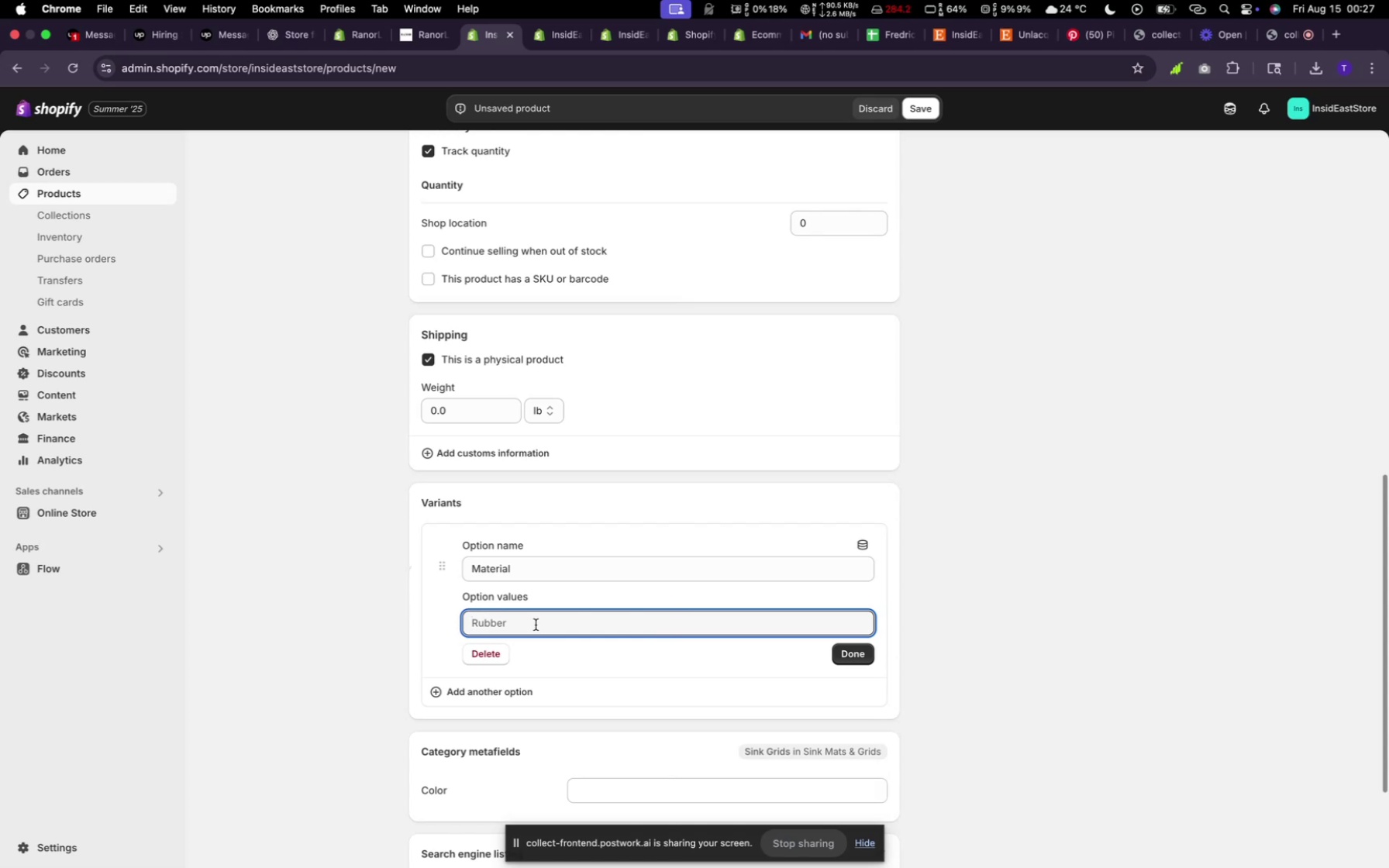 
type(Bronze)
 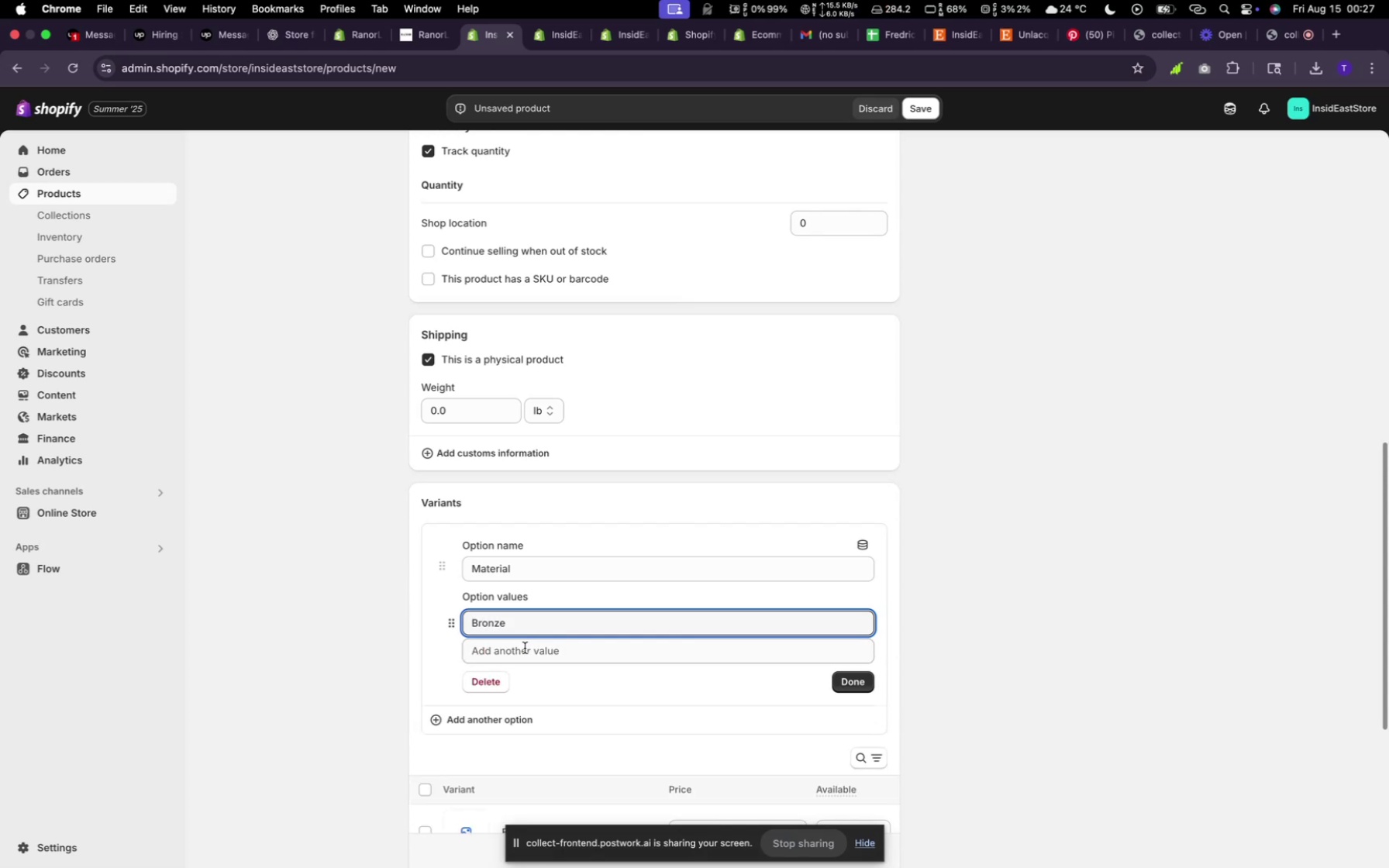 
left_click([525, 652])
 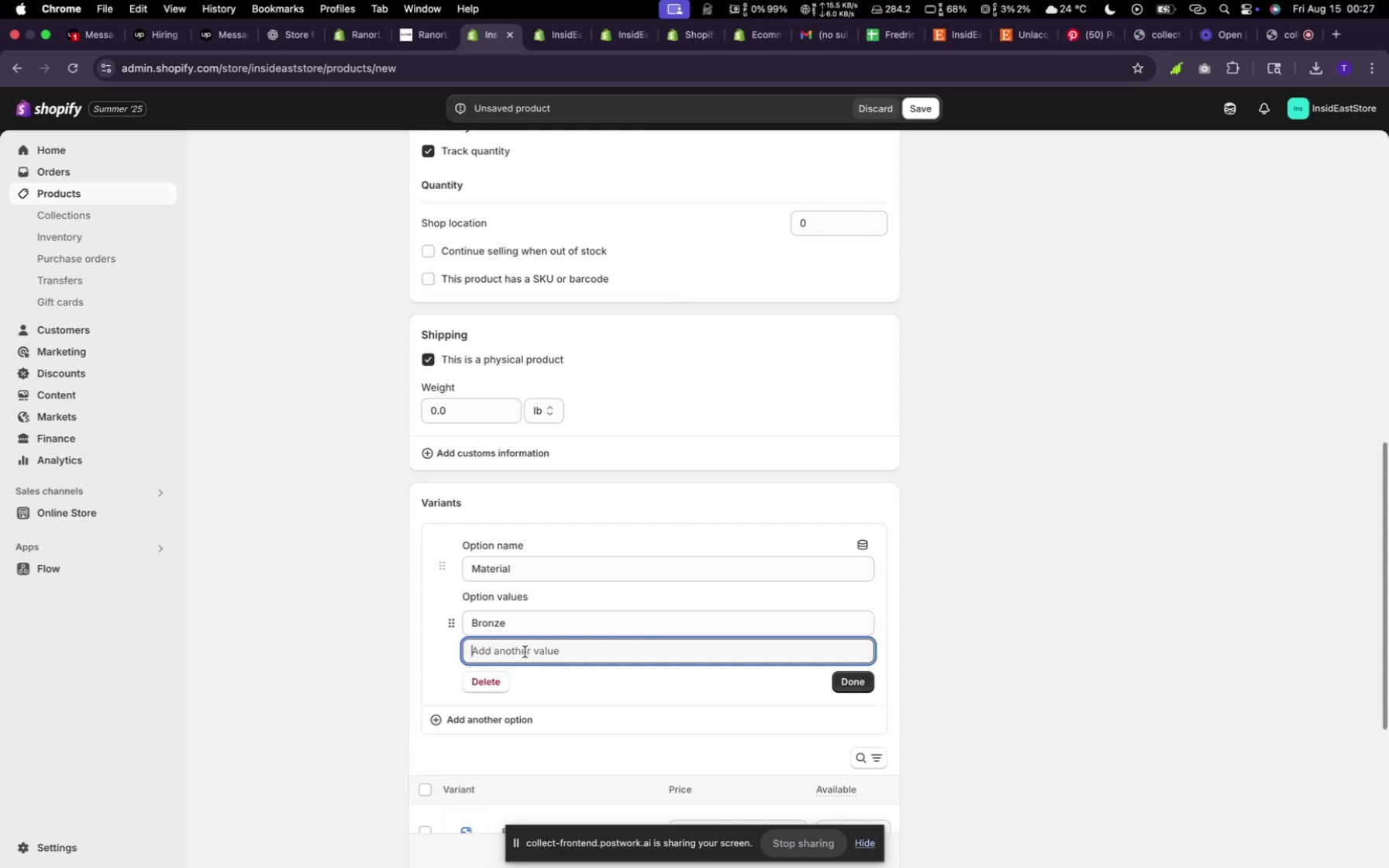 
type(Copper)
 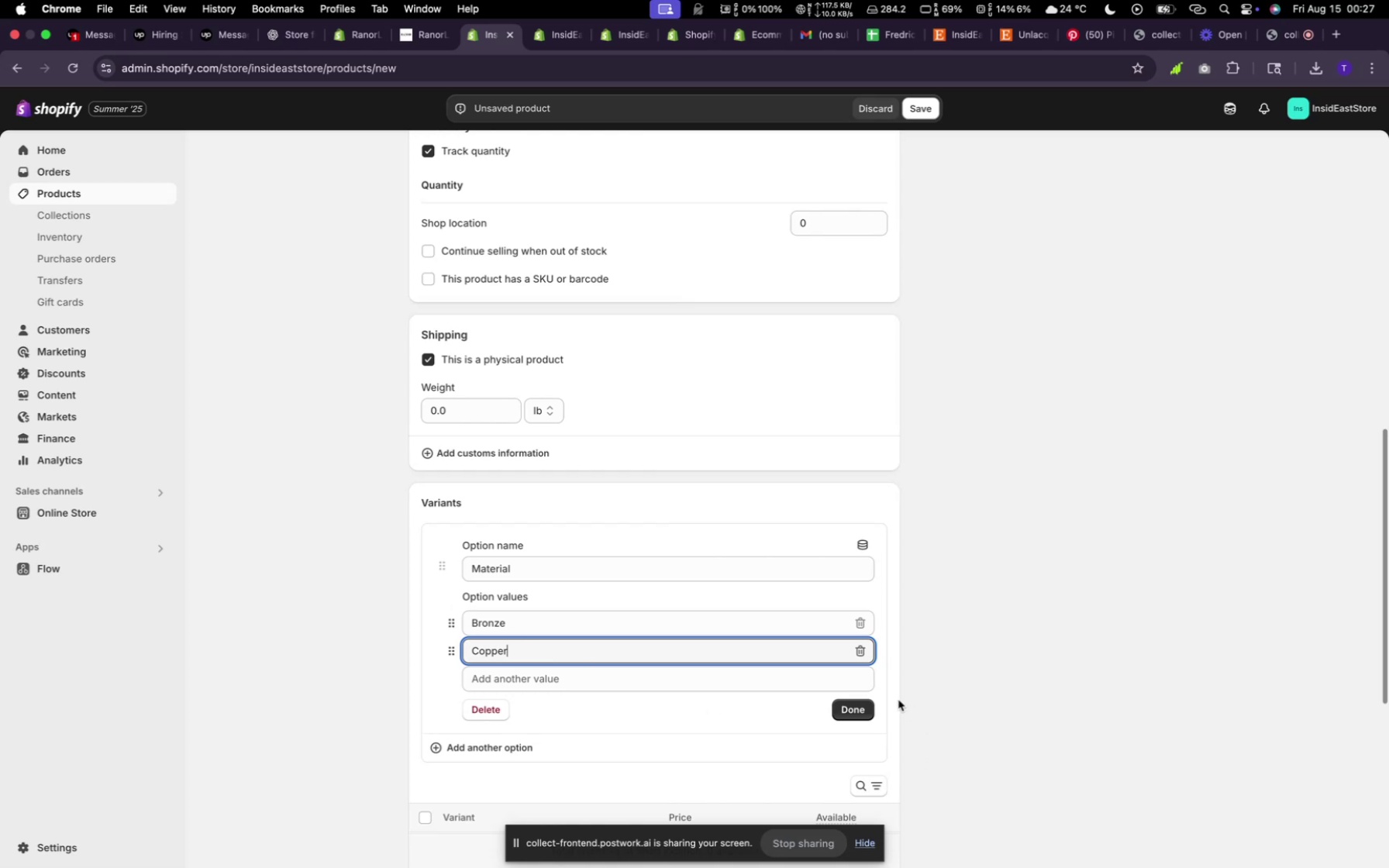 
left_click([860, 712])
 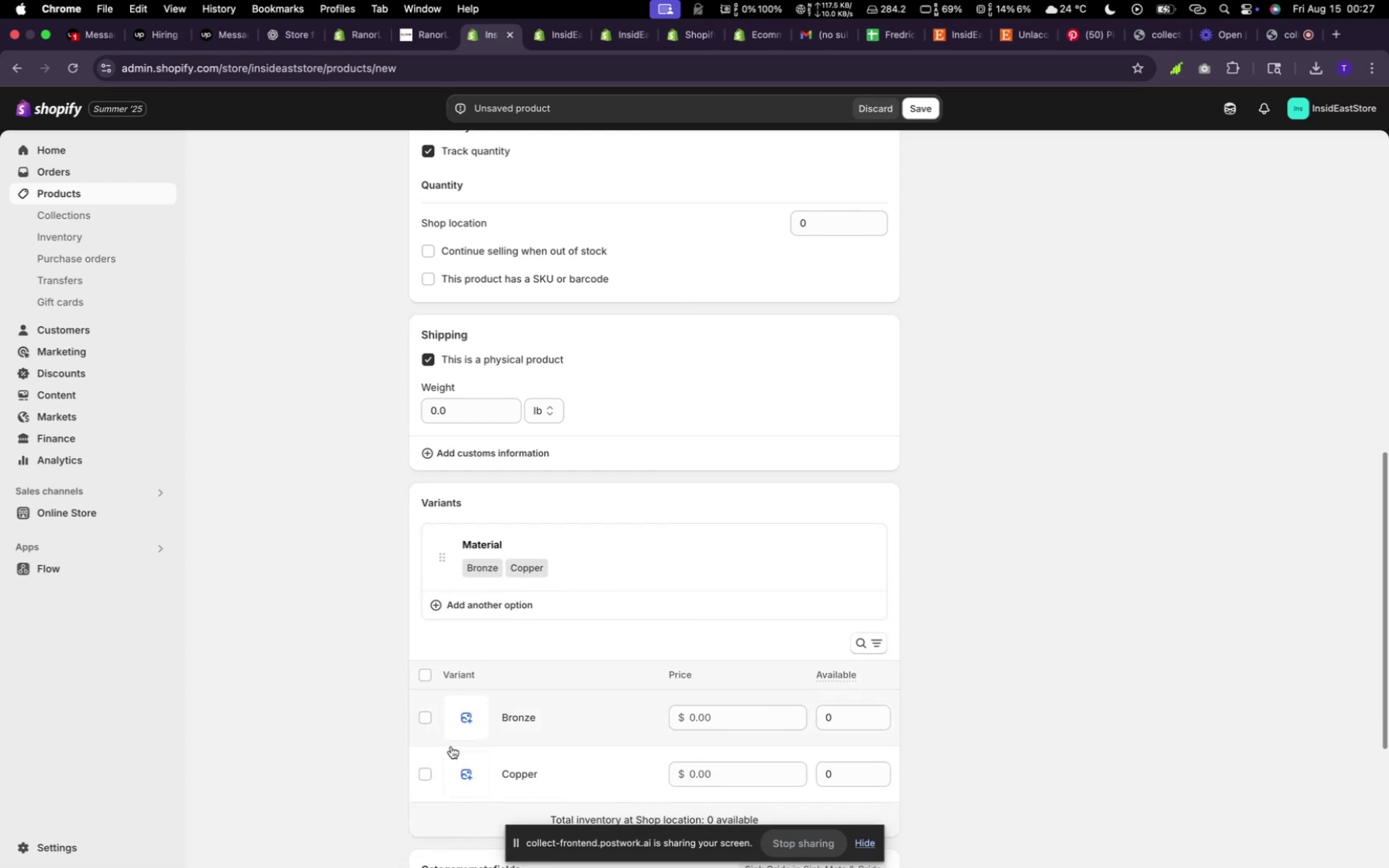 
left_click([453, 733])
 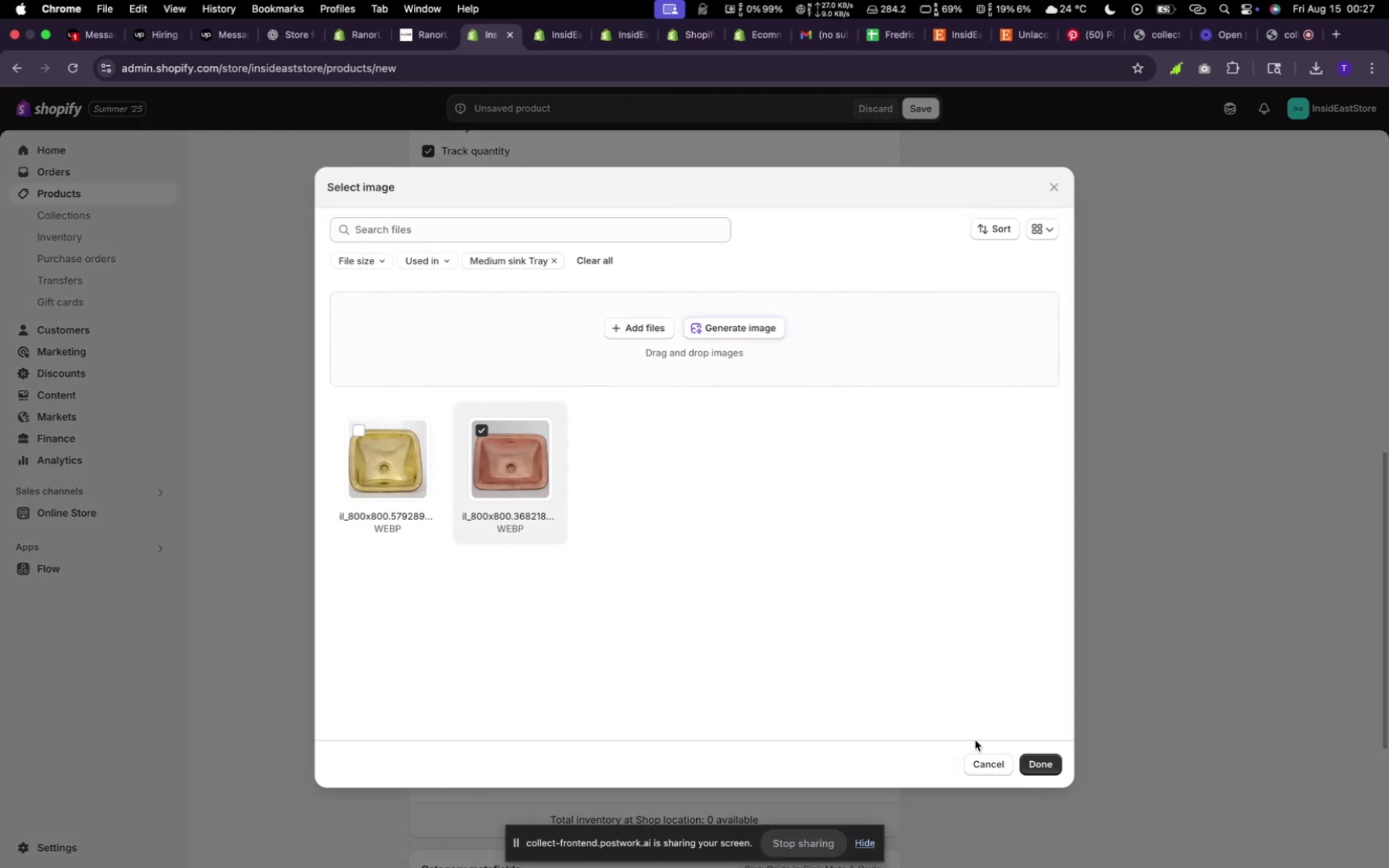 
left_click([1054, 770])
 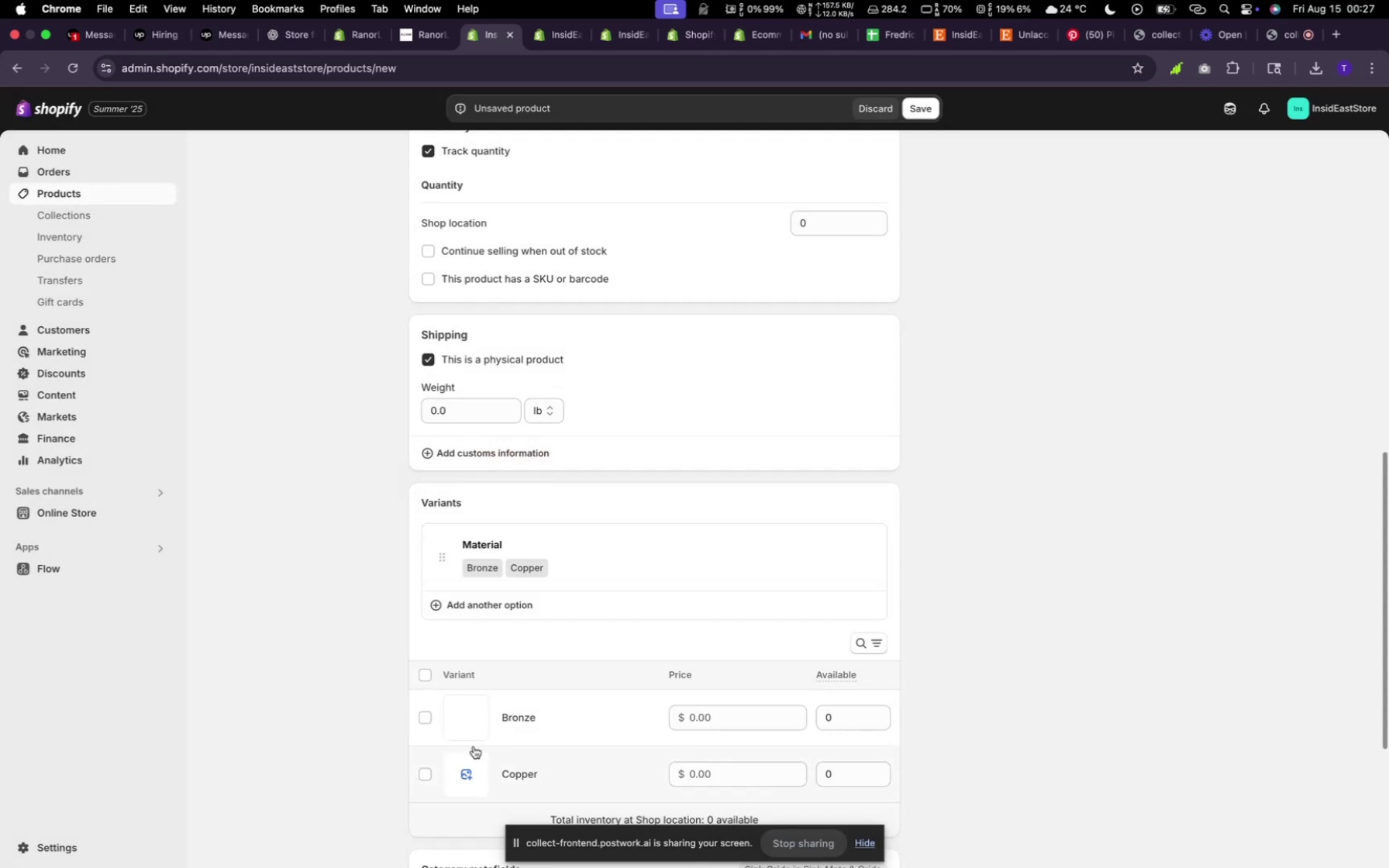 
left_click([470, 760])
 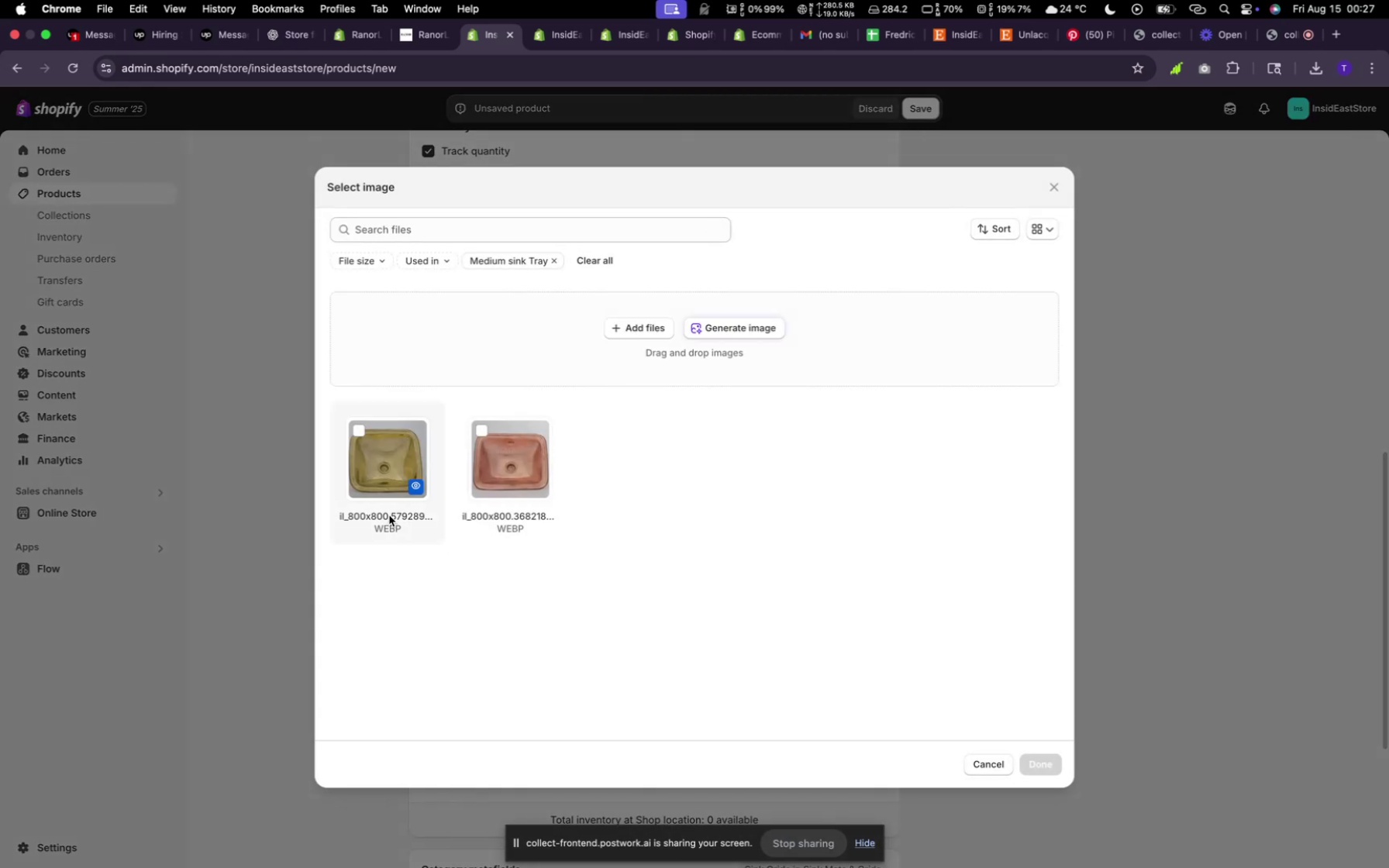 
left_click([398, 470])
 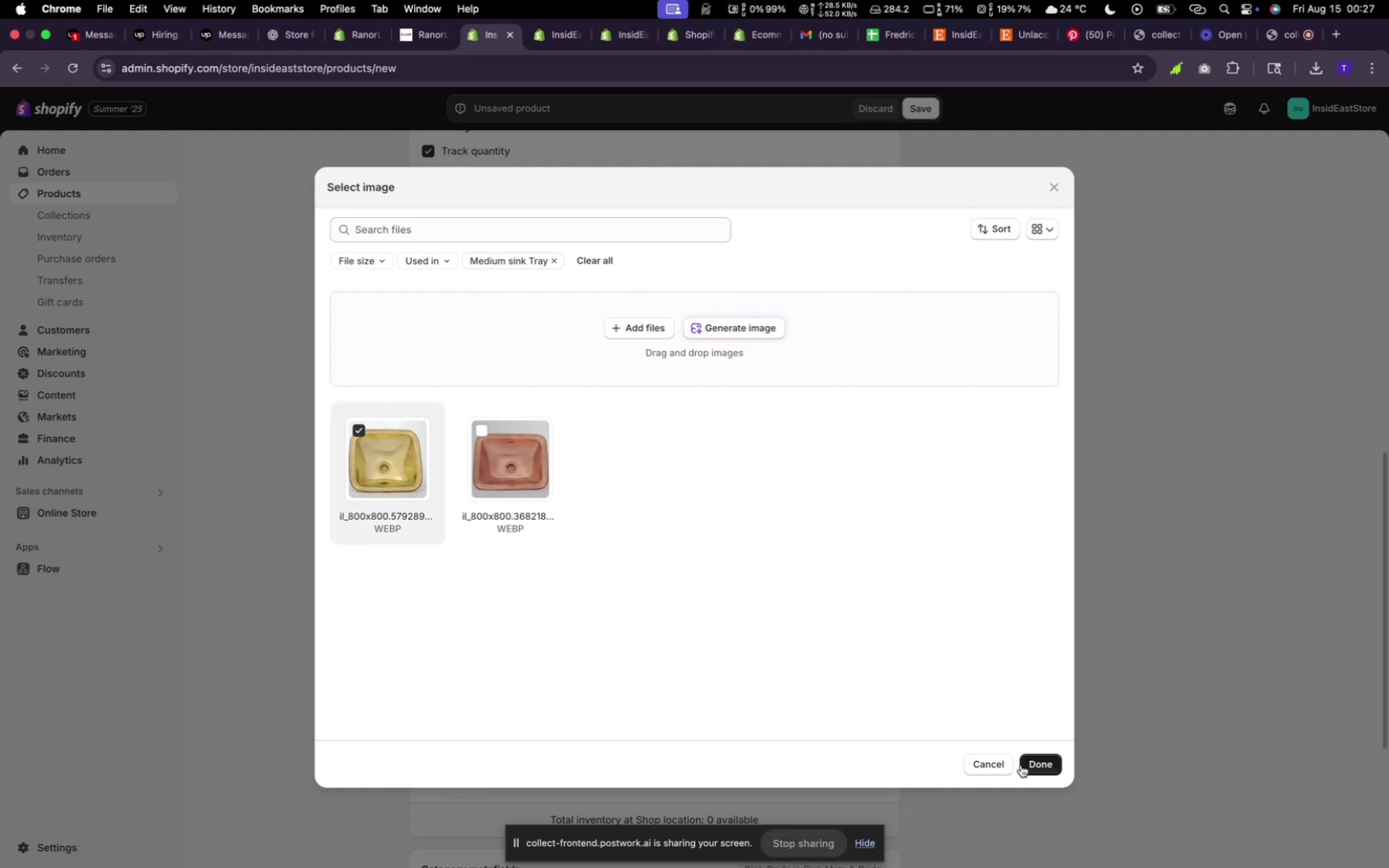 
left_click([1030, 767])
 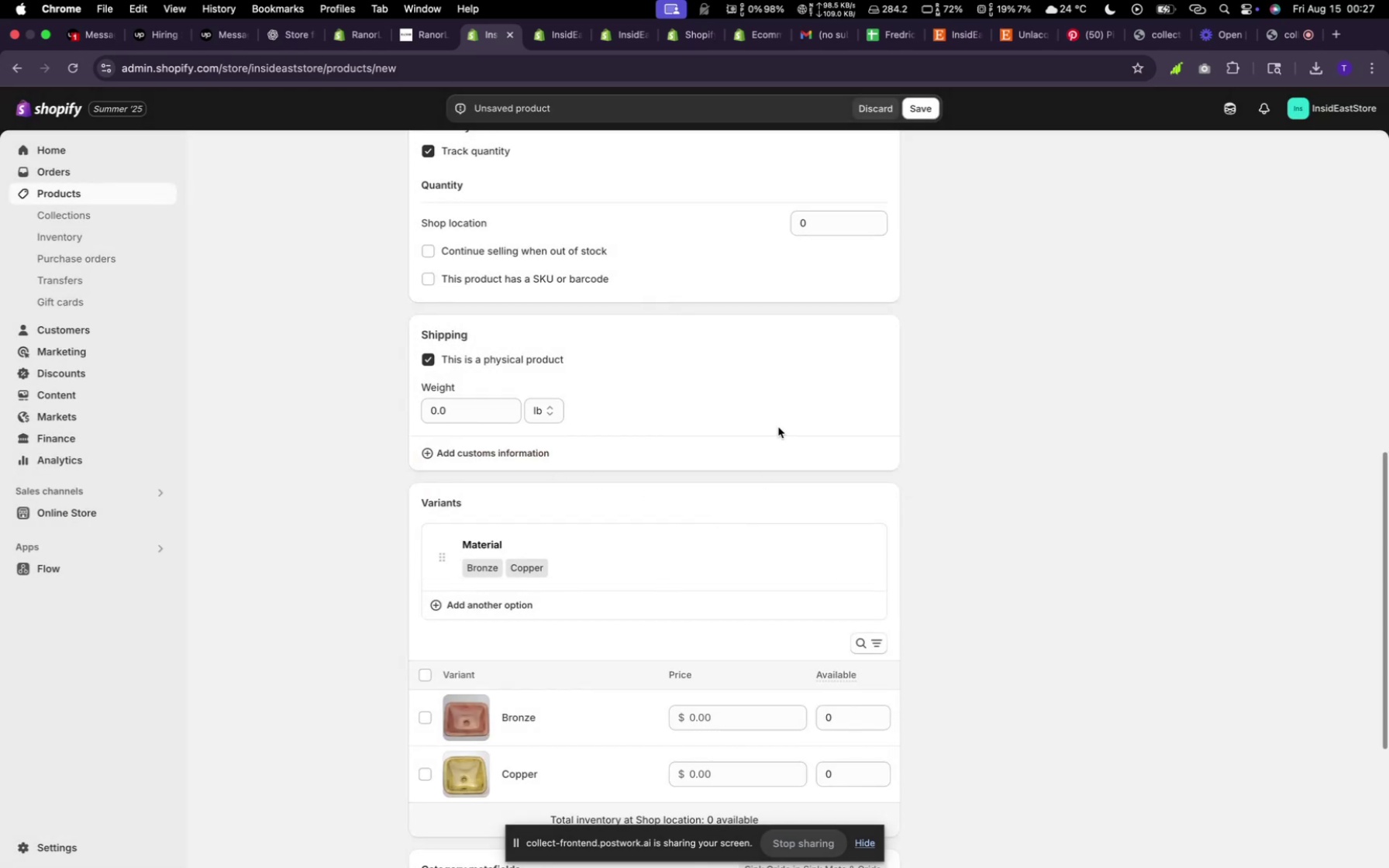 
scroll: coordinate [593, 468], scroll_direction: up, amount: 9.0
 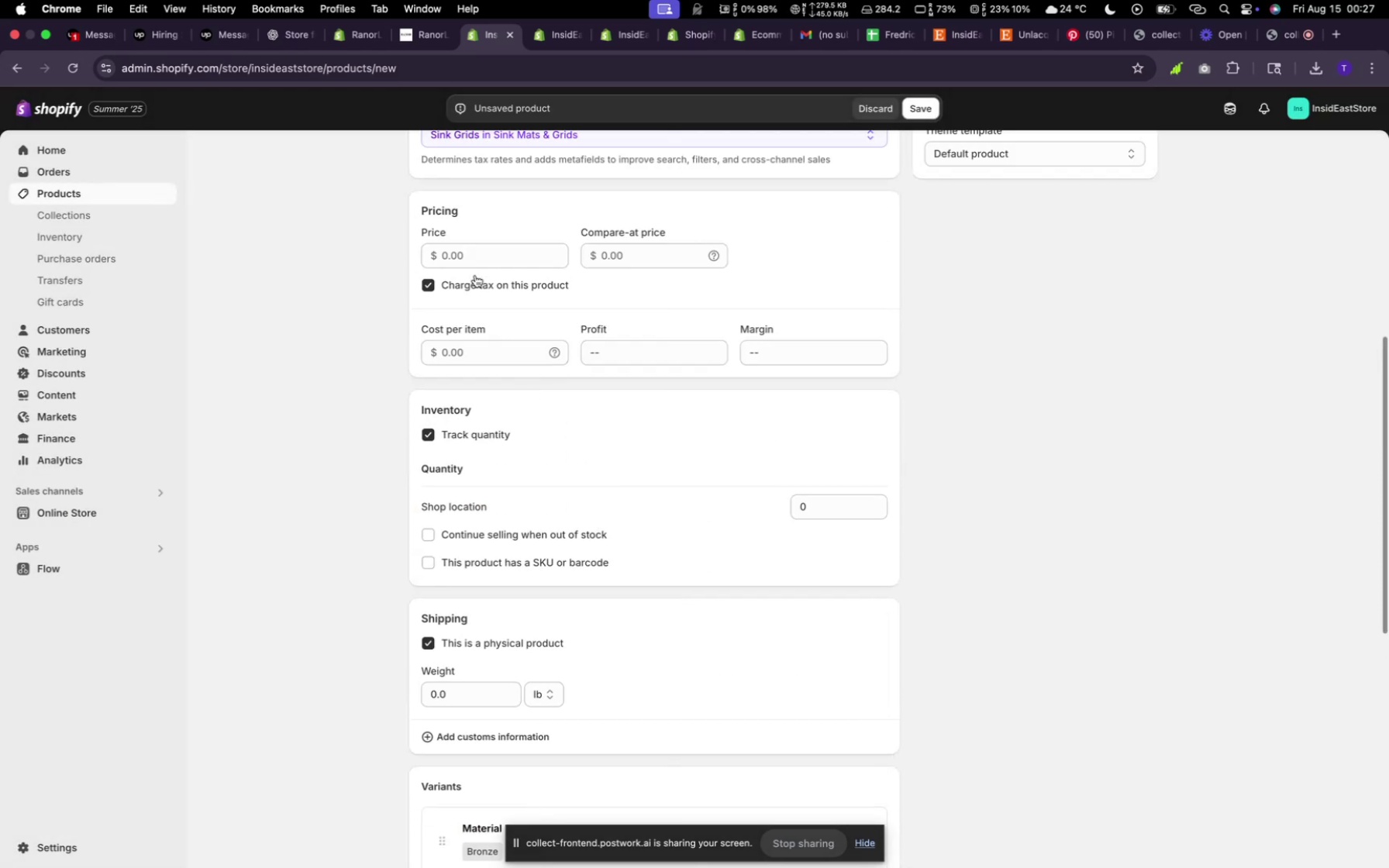 
left_click([465, 259])
 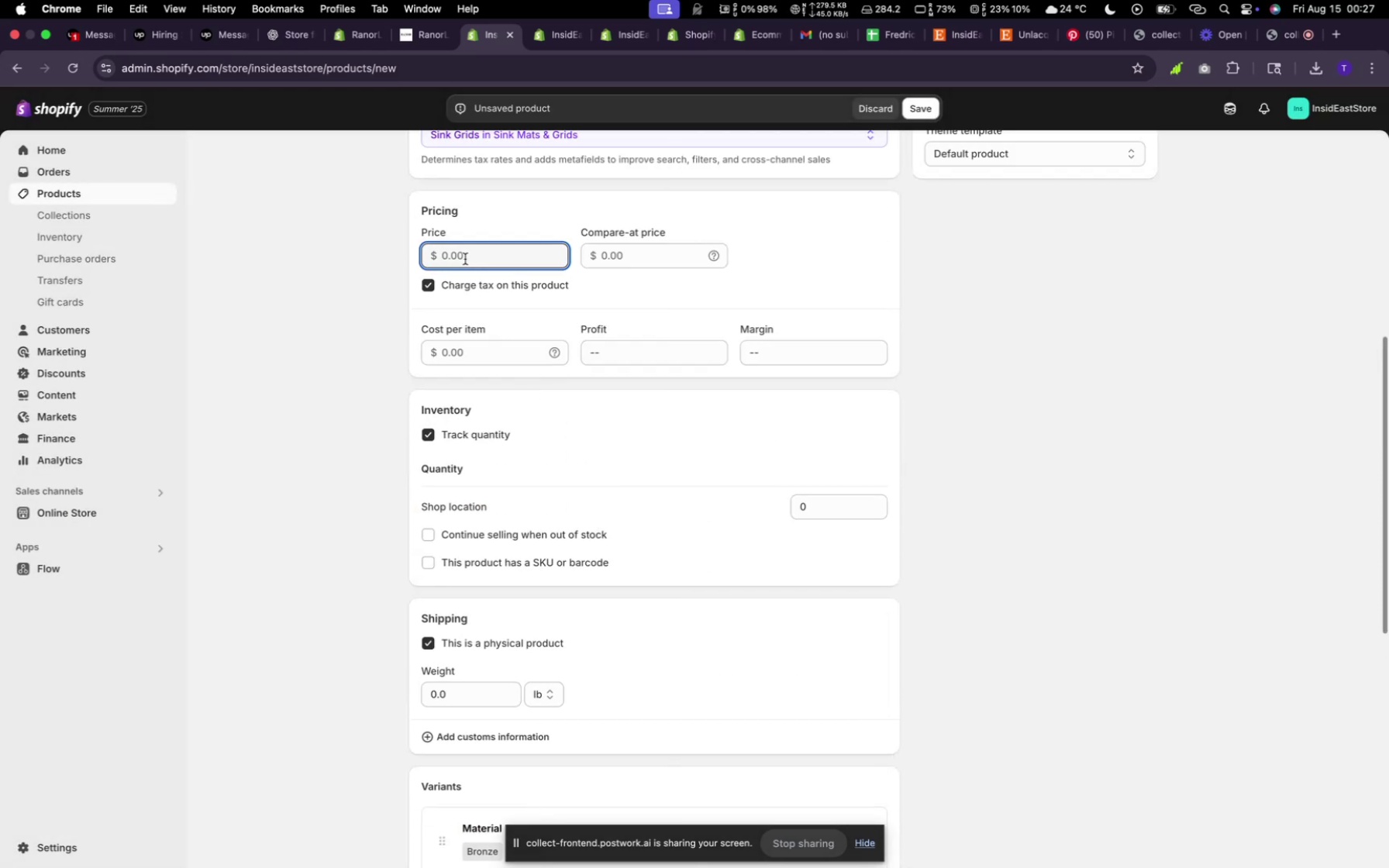 
type(500)
 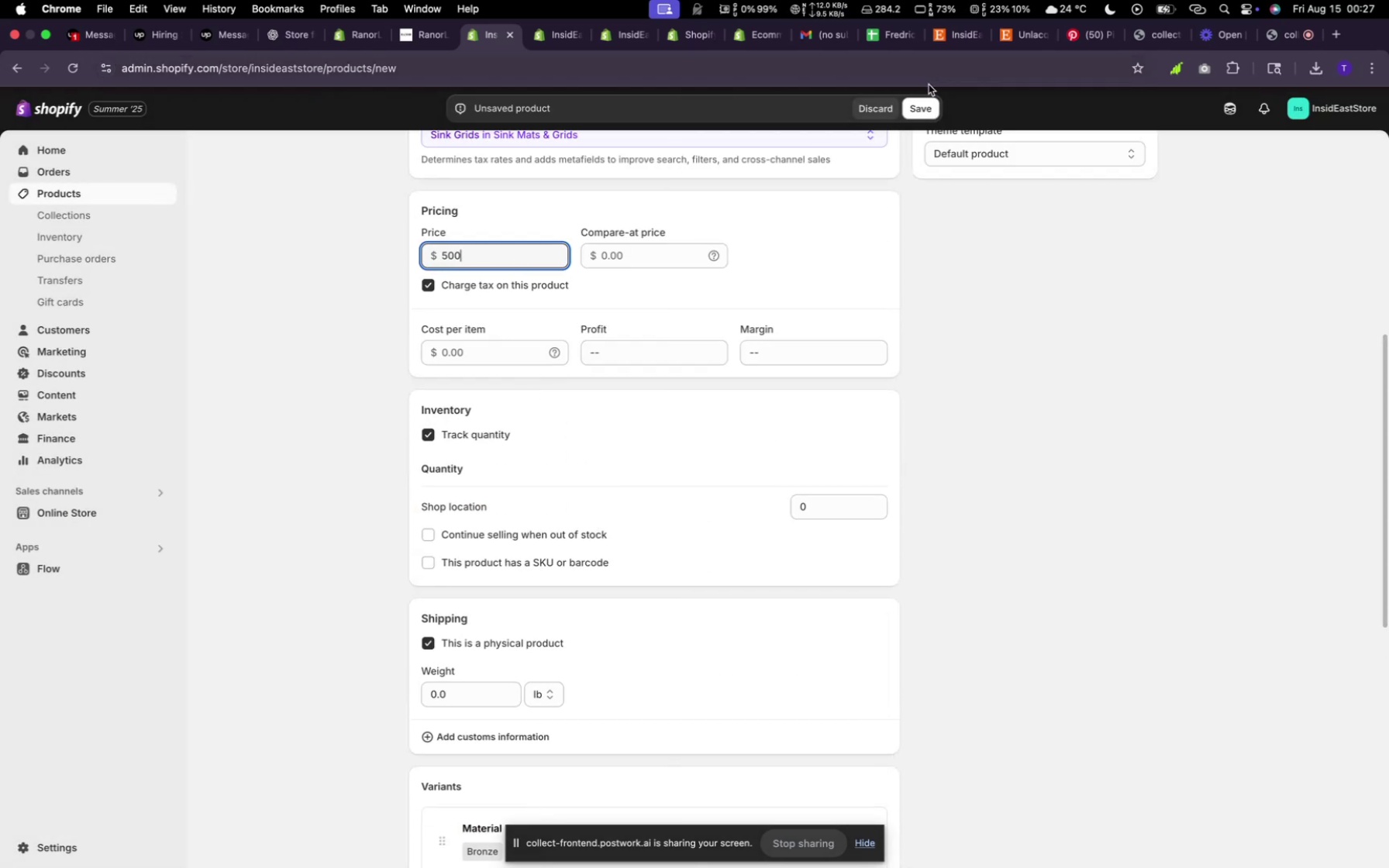 
left_click([923, 112])
 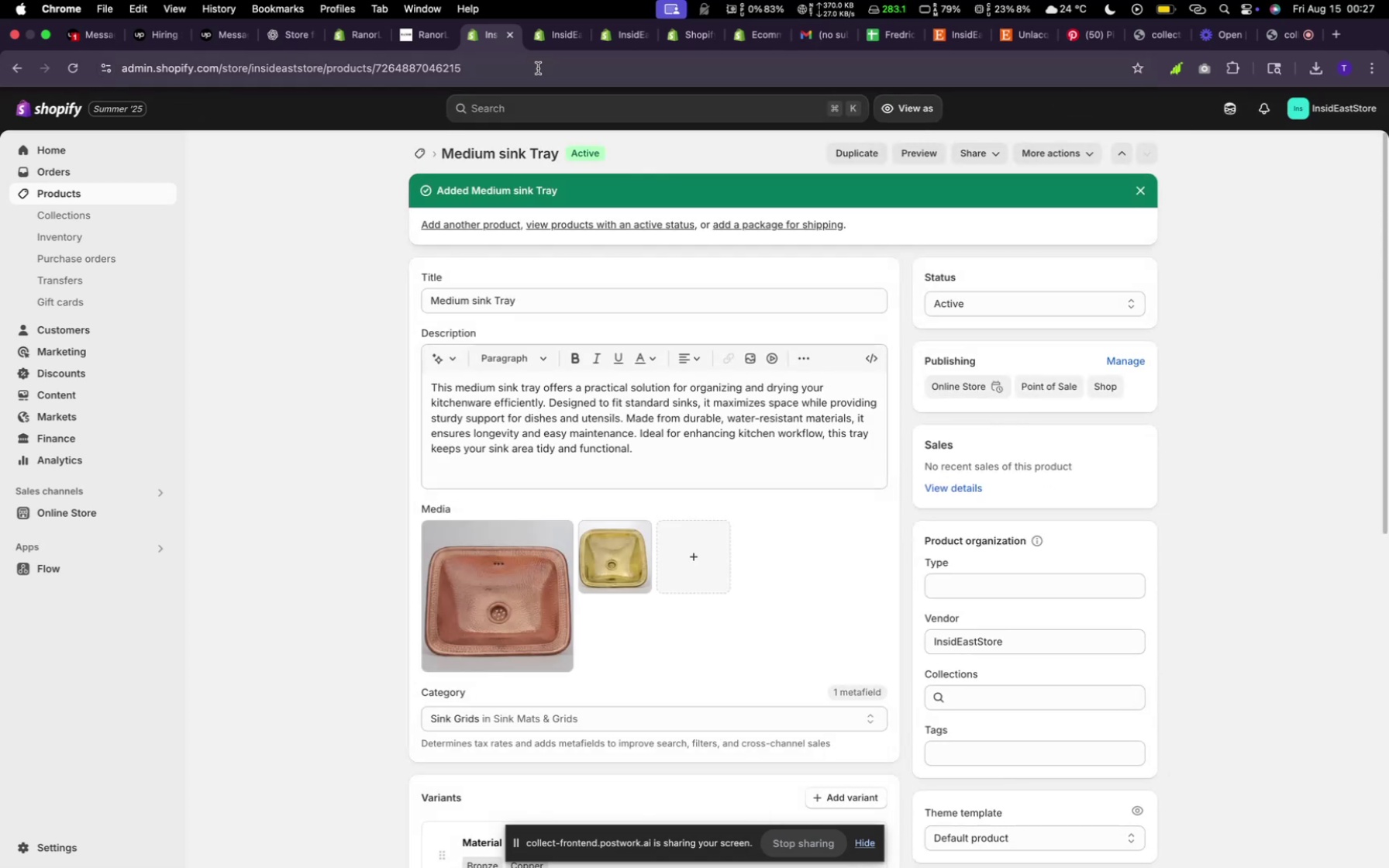 
wait(13.95)
 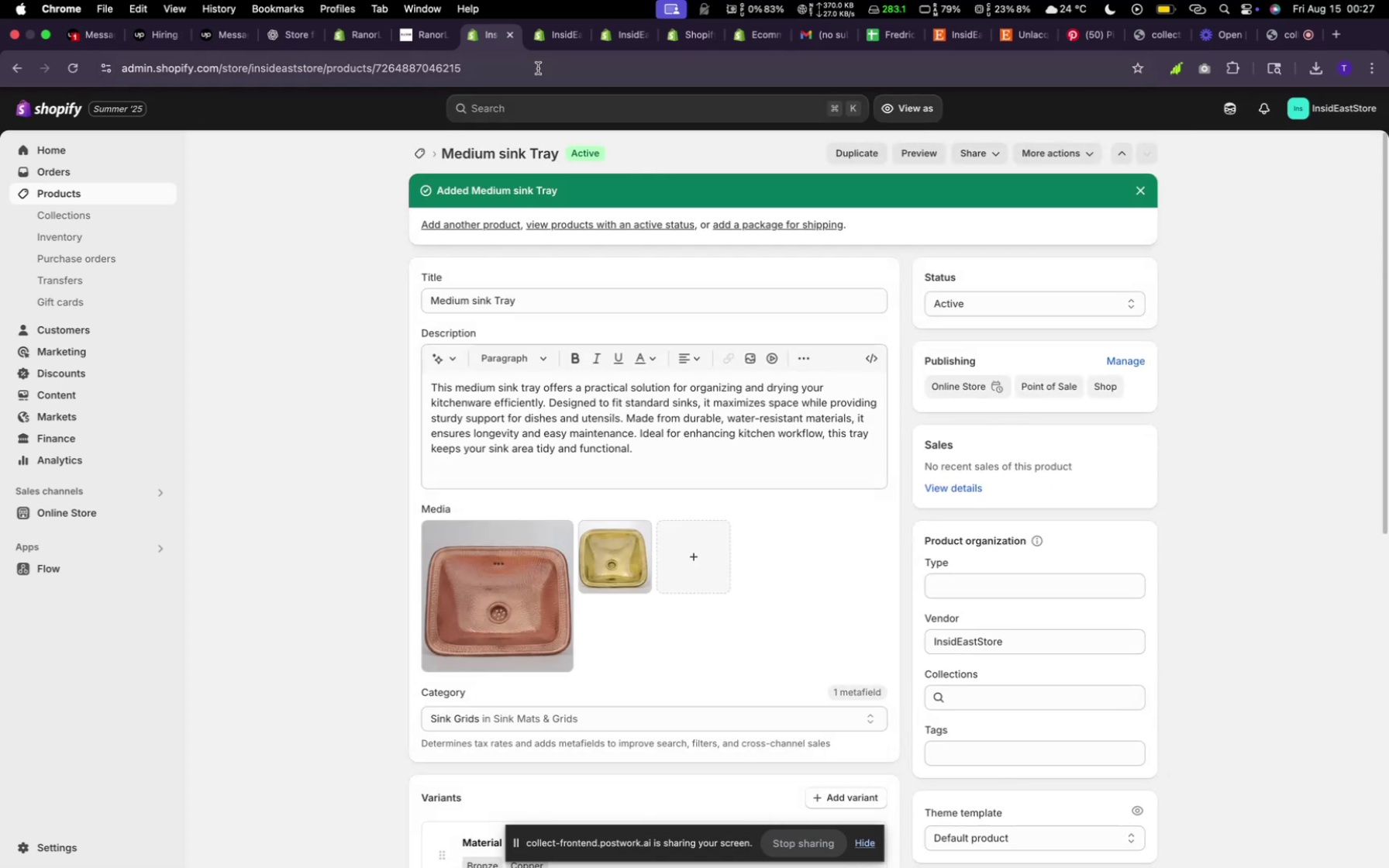 
left_click([1323, 160])
 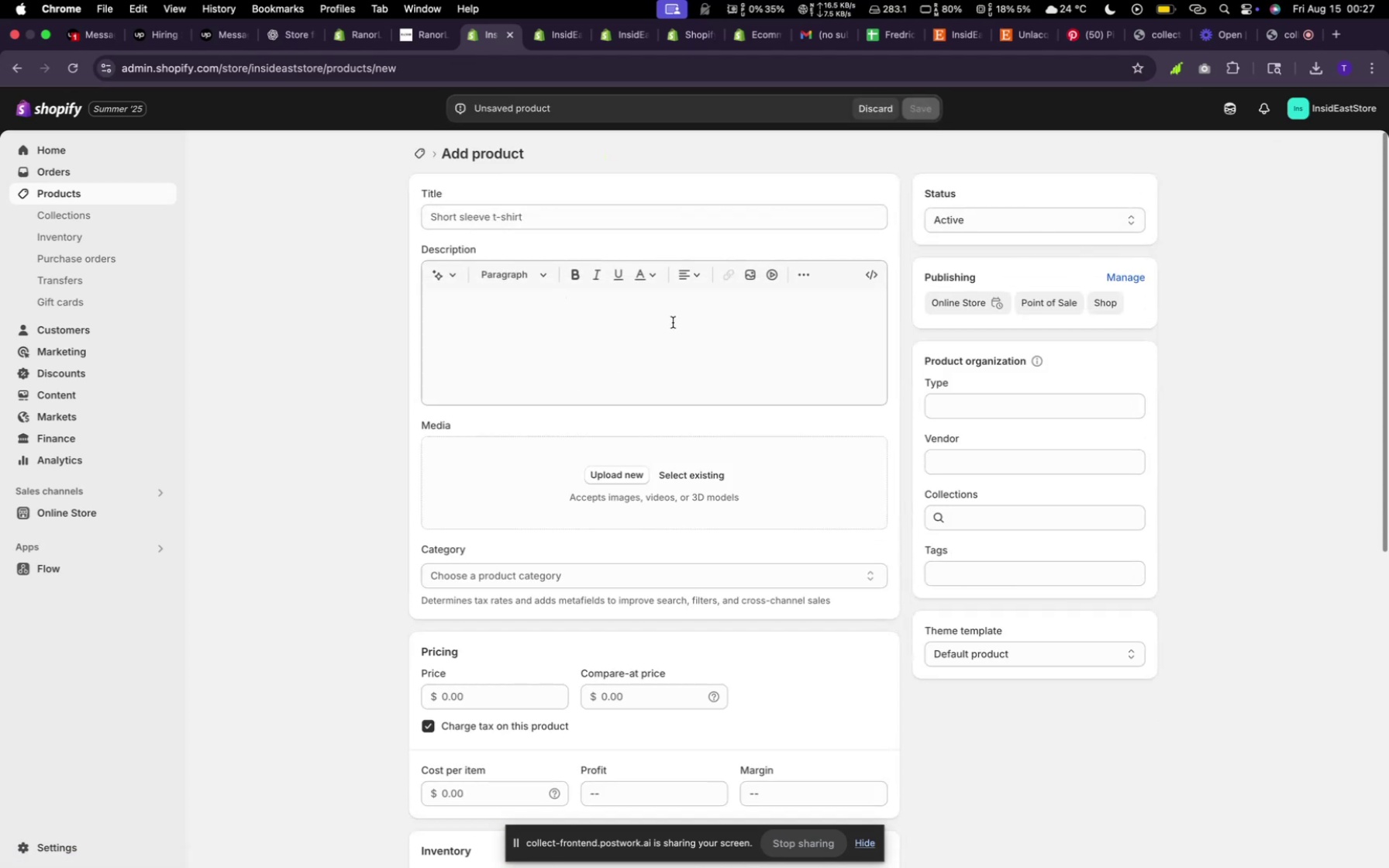 
left_click([702, 465])
 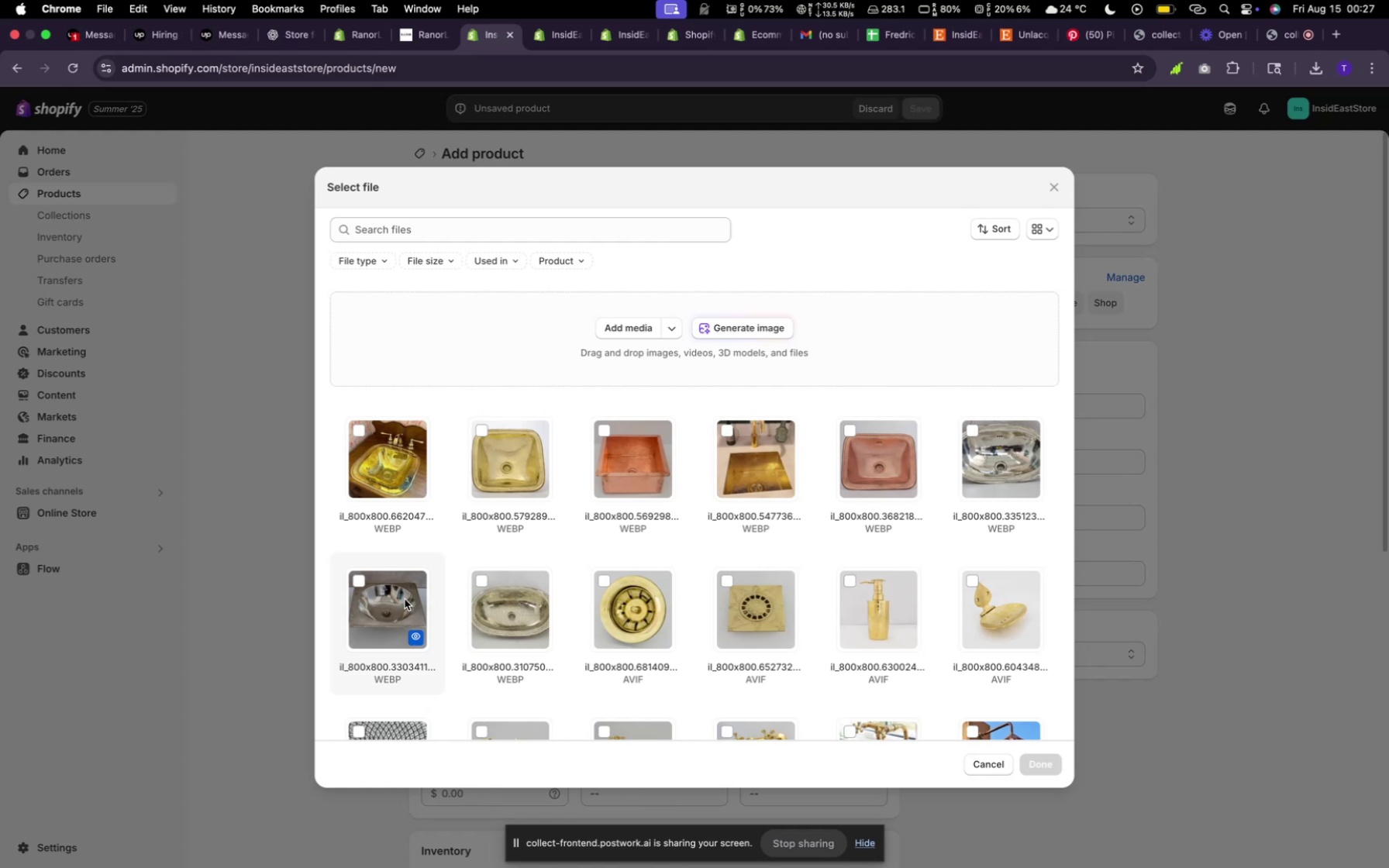 
wait(7.2)
 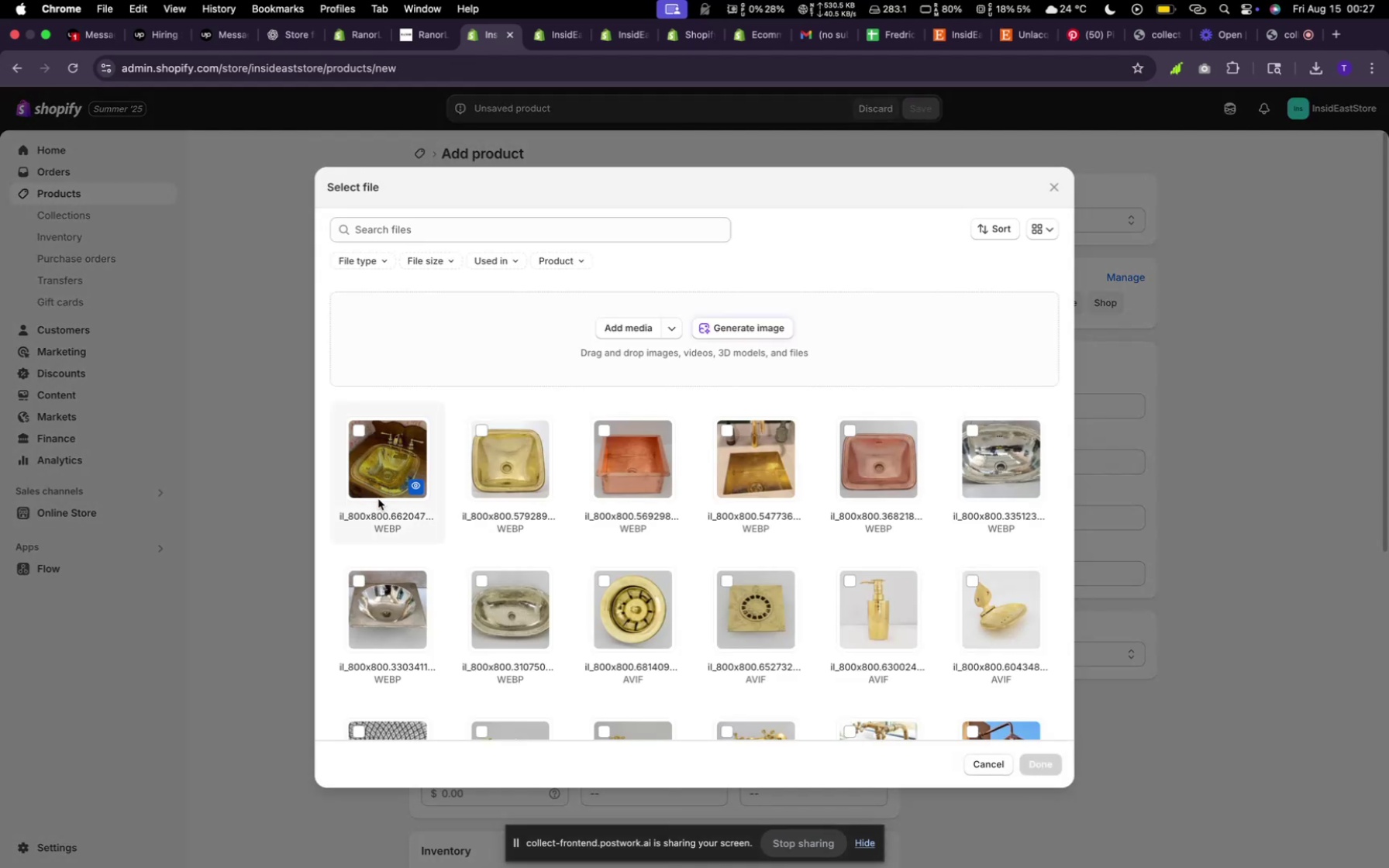 
left_click([408, 587])
 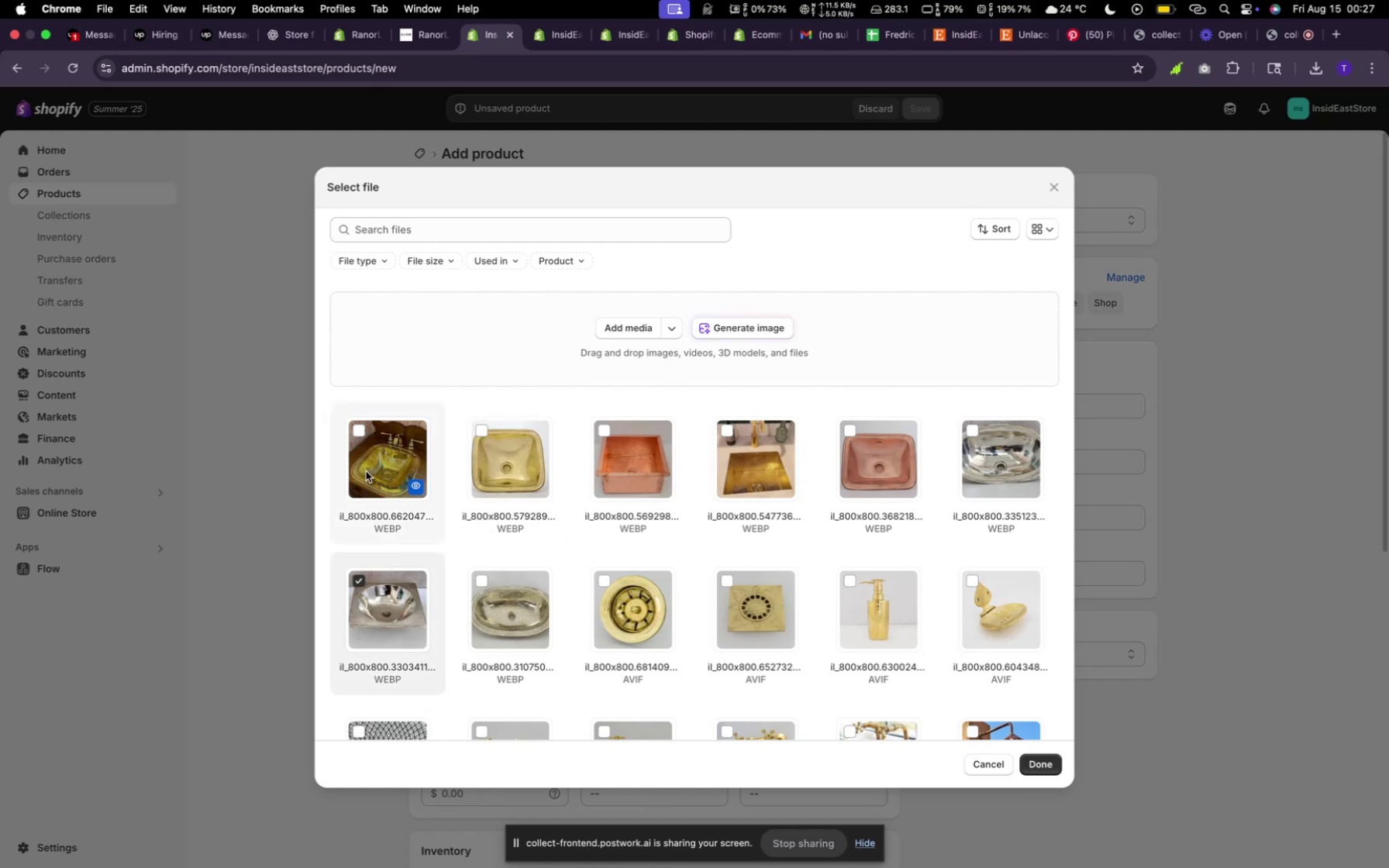 
left_click([366, 471])
 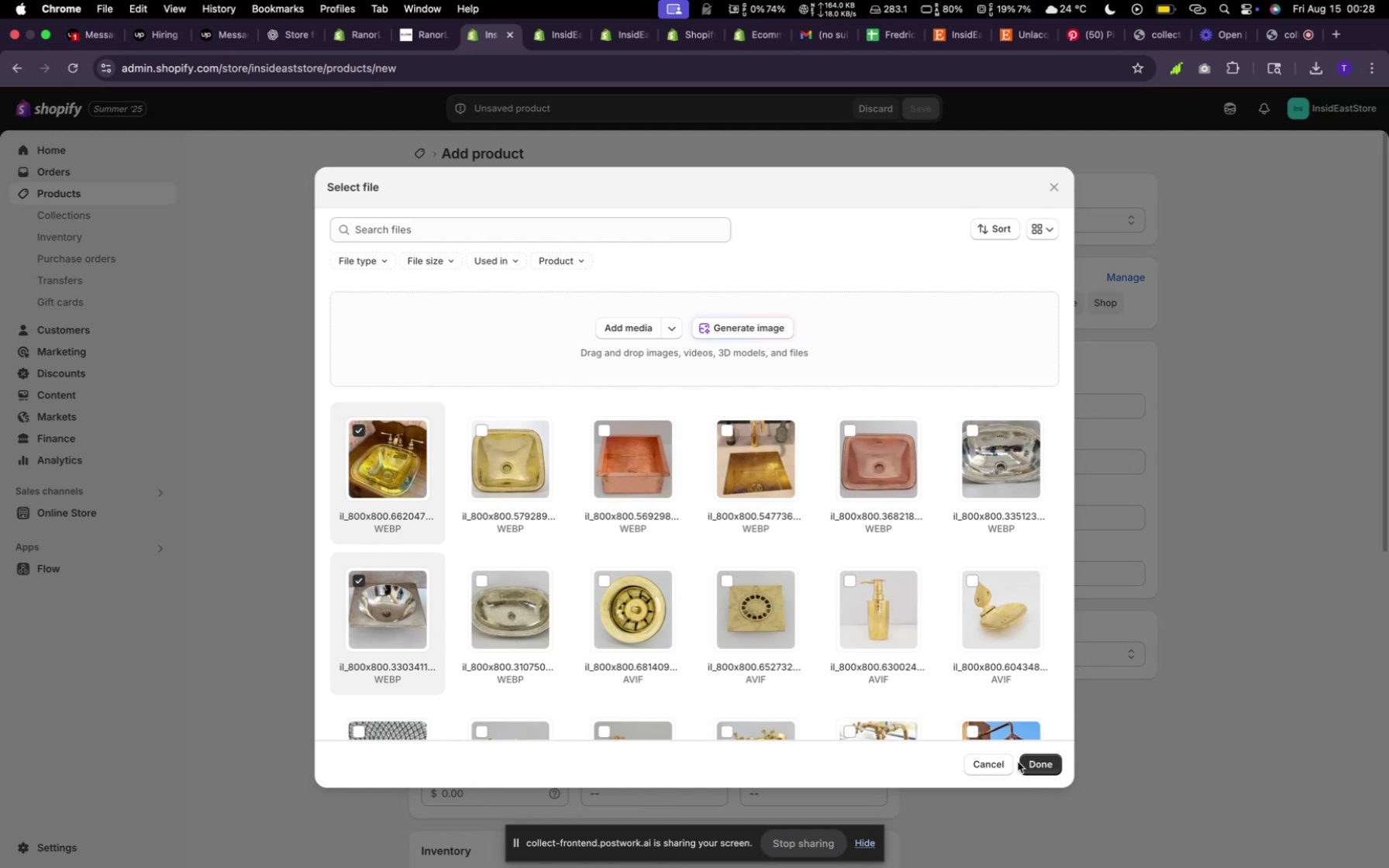 
wait(6.4)
 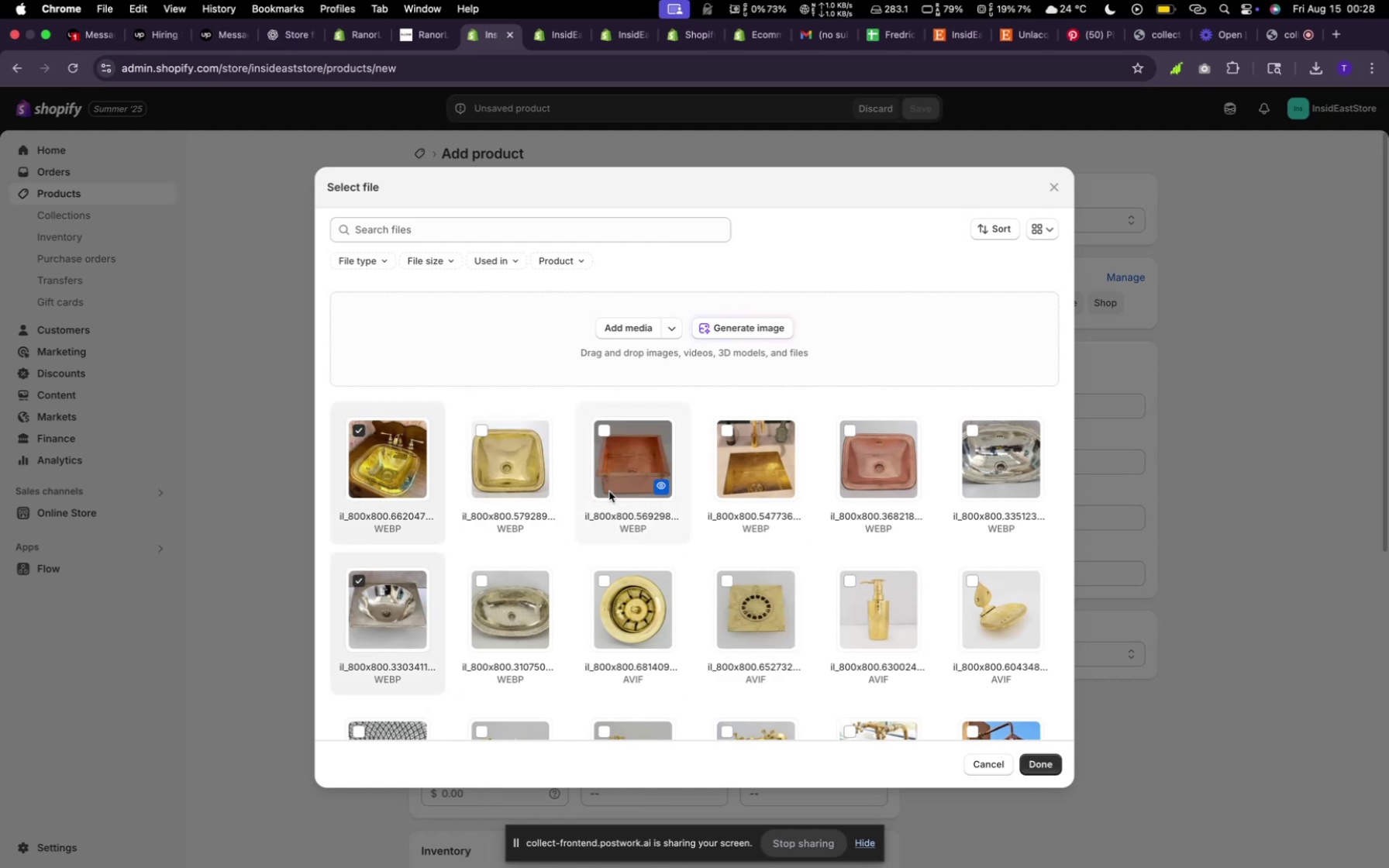 
left_click([1039, 765])
 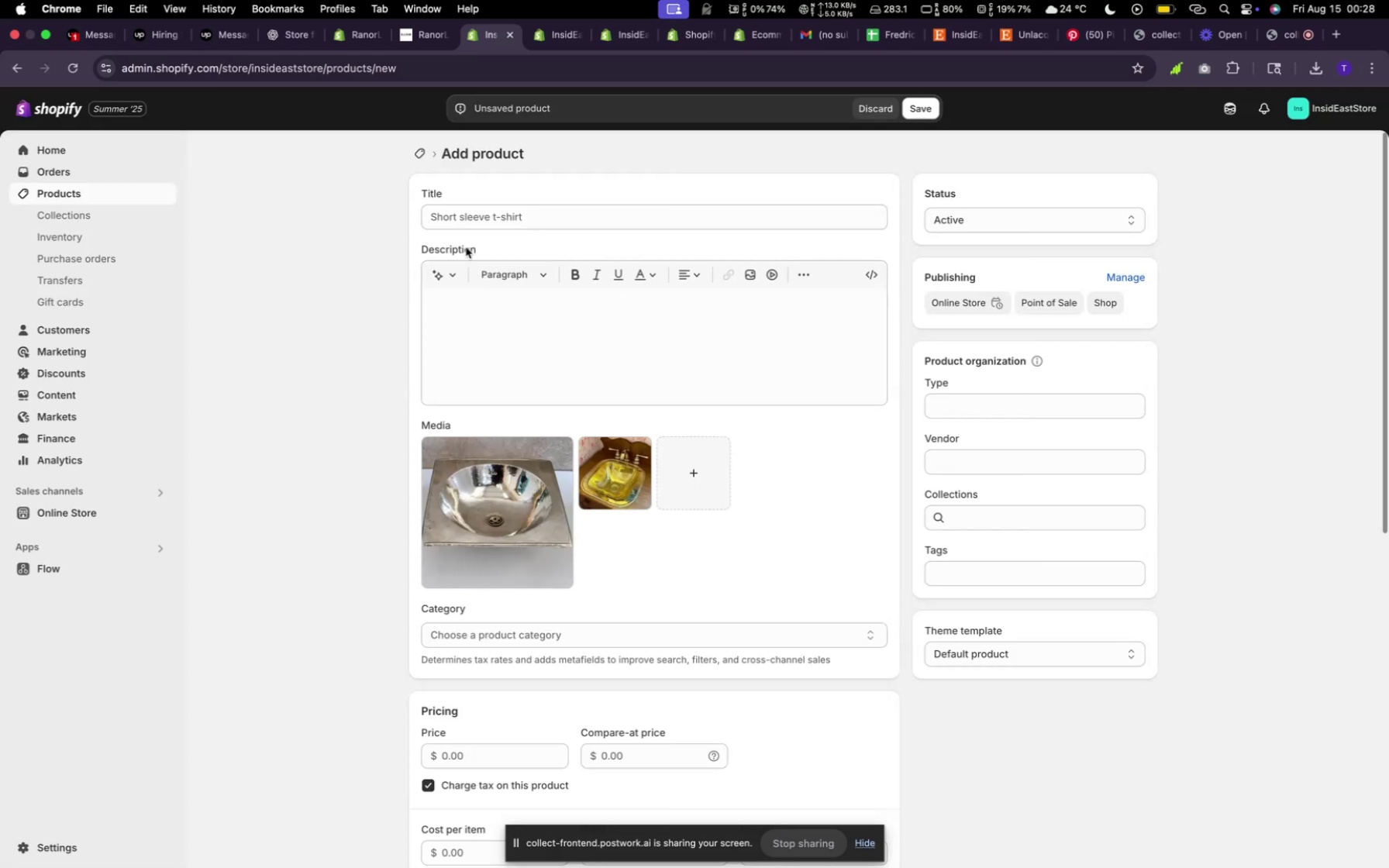 
left_click([462, 218])
 